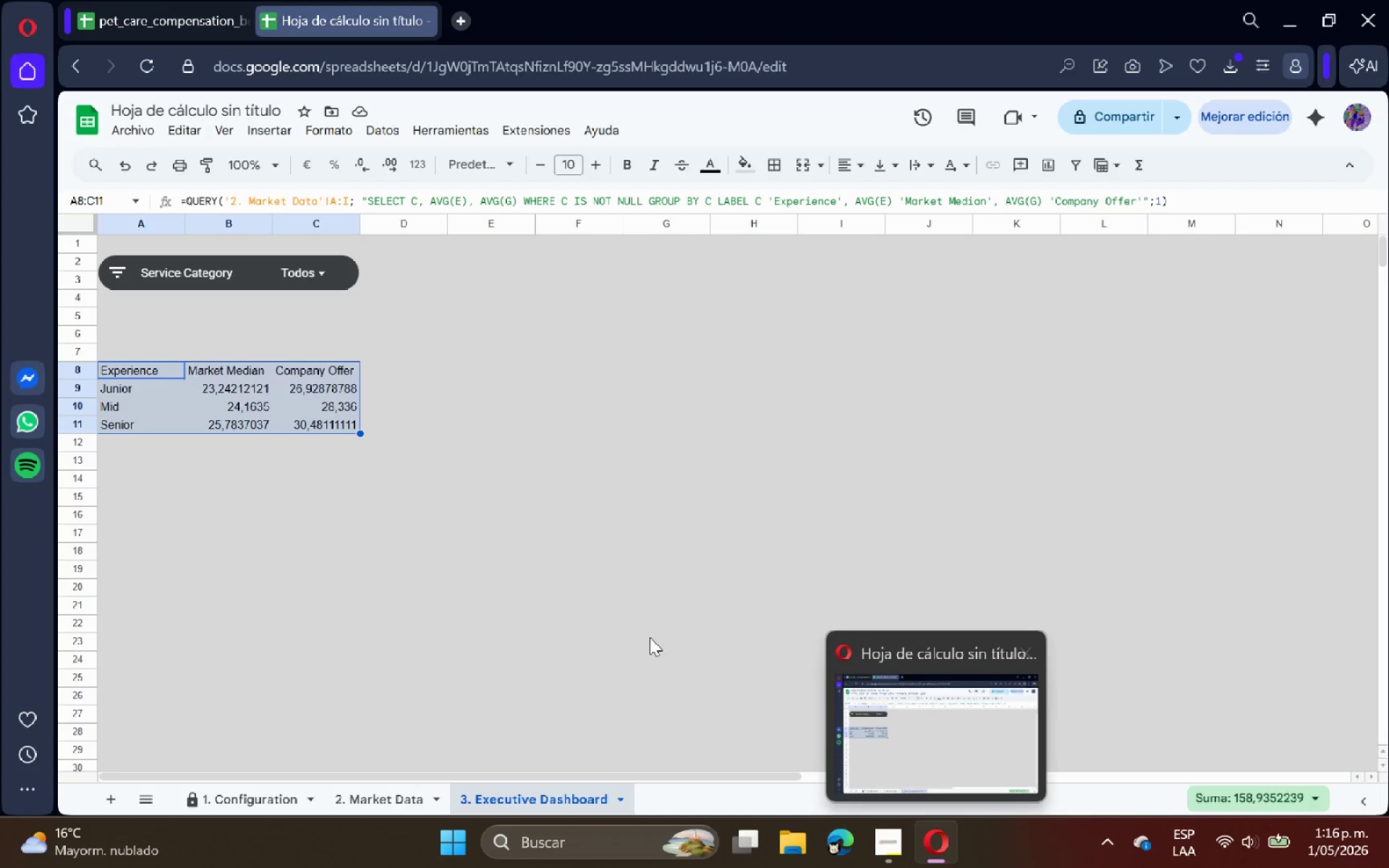 
left_click([151, 467])
 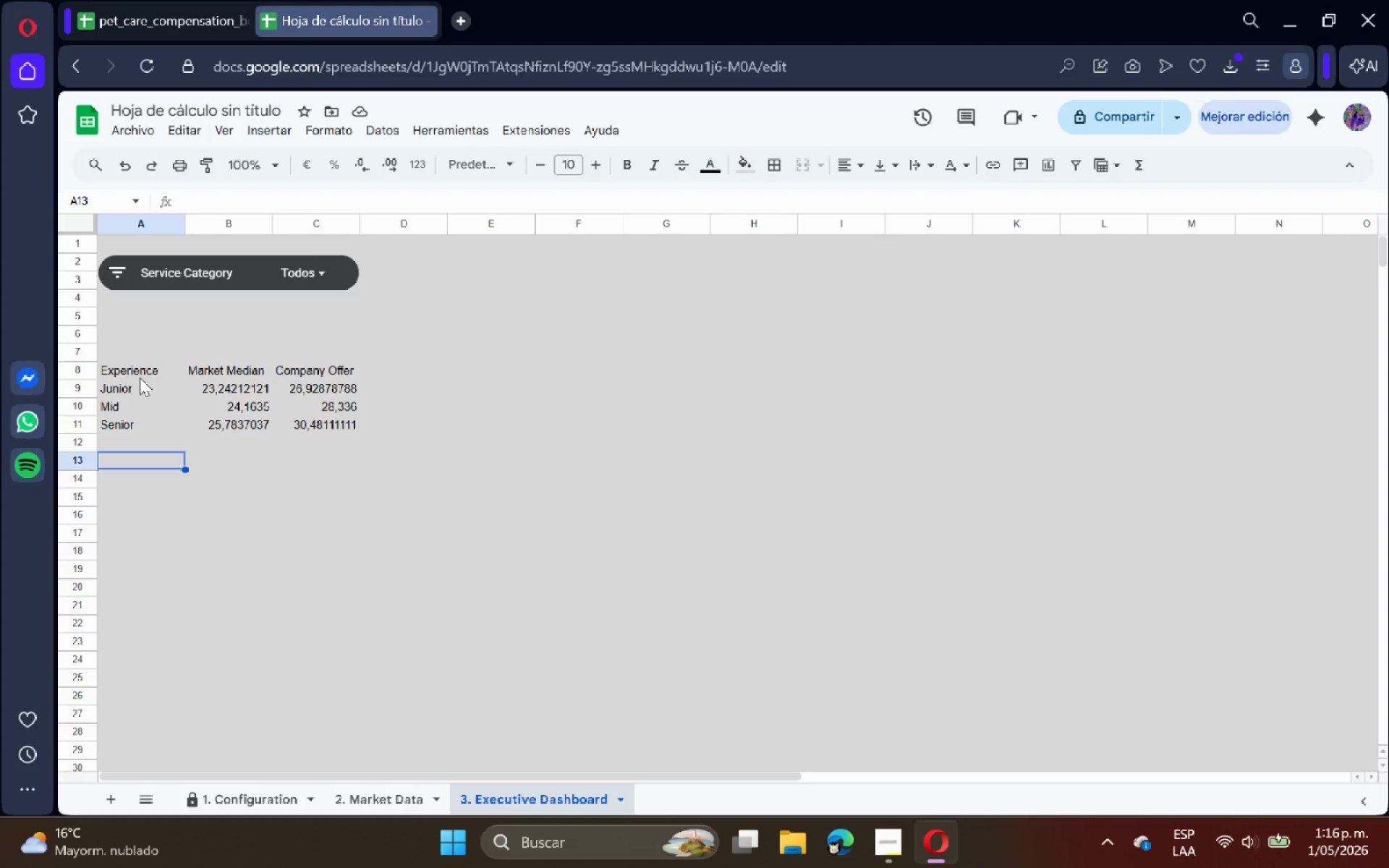 
left_click_drag(start_coordinate=[138, 375], to_coordinate=[332, 369])
 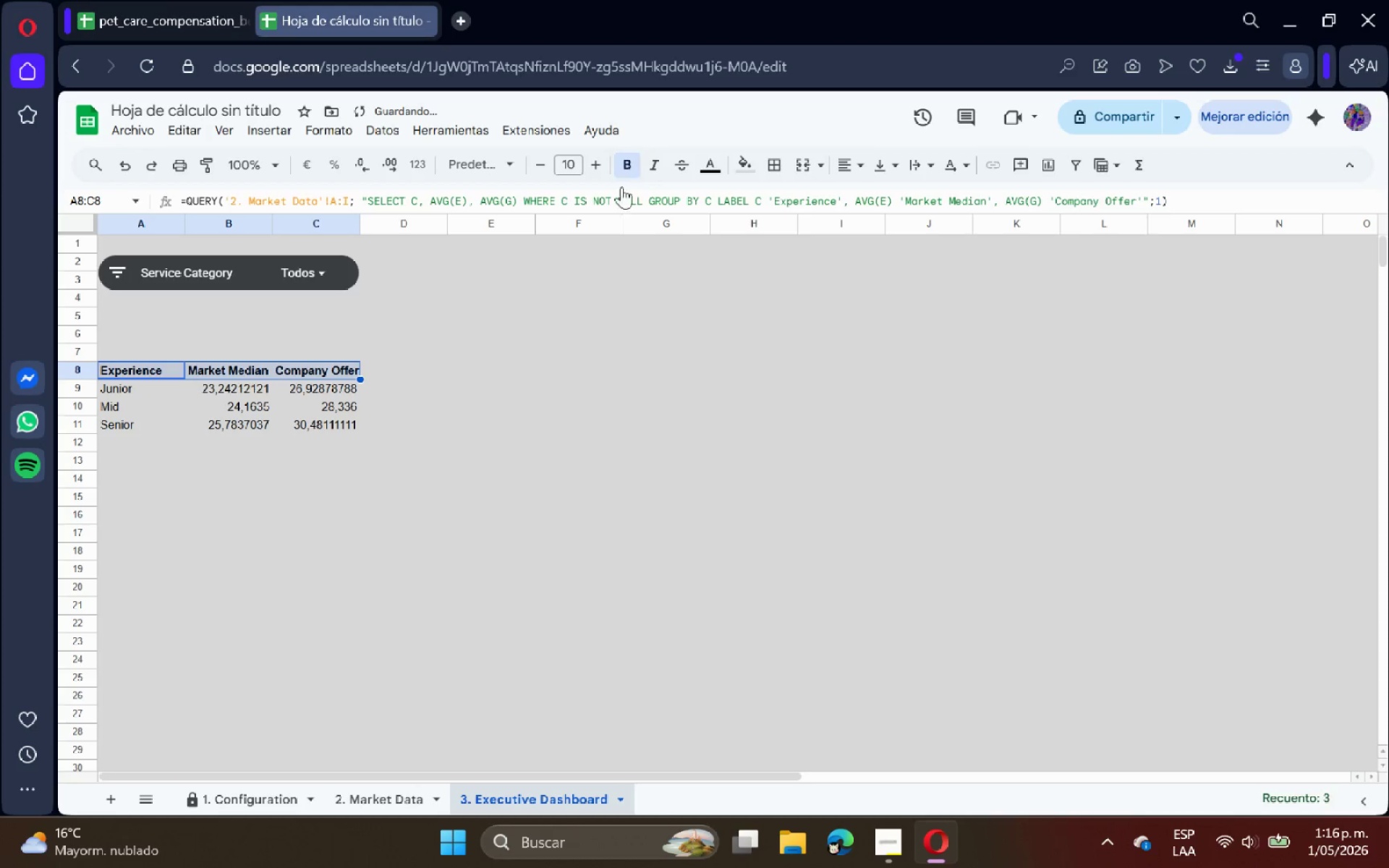 
double_click([538, 425])
 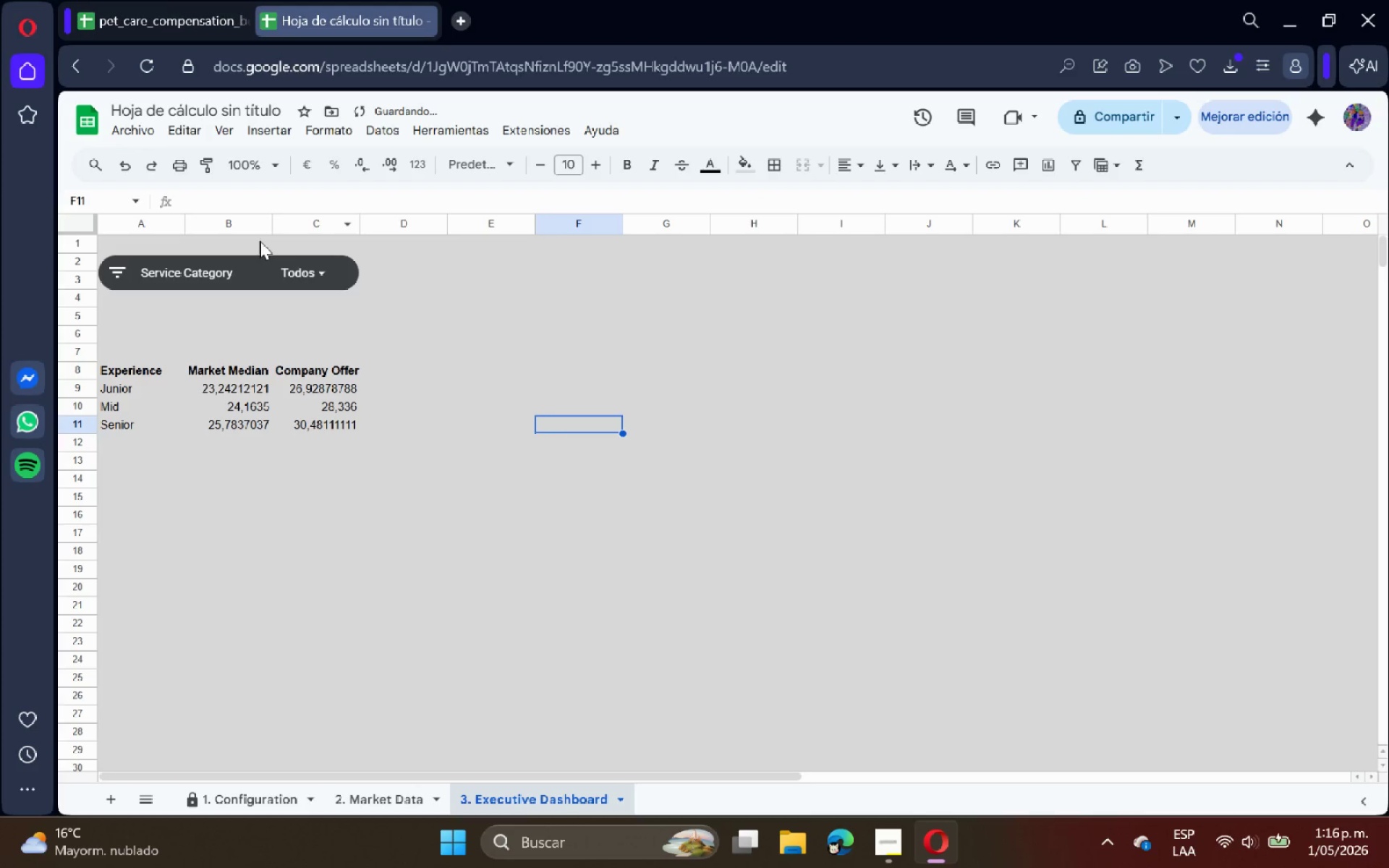 
double_click([272, 226])
 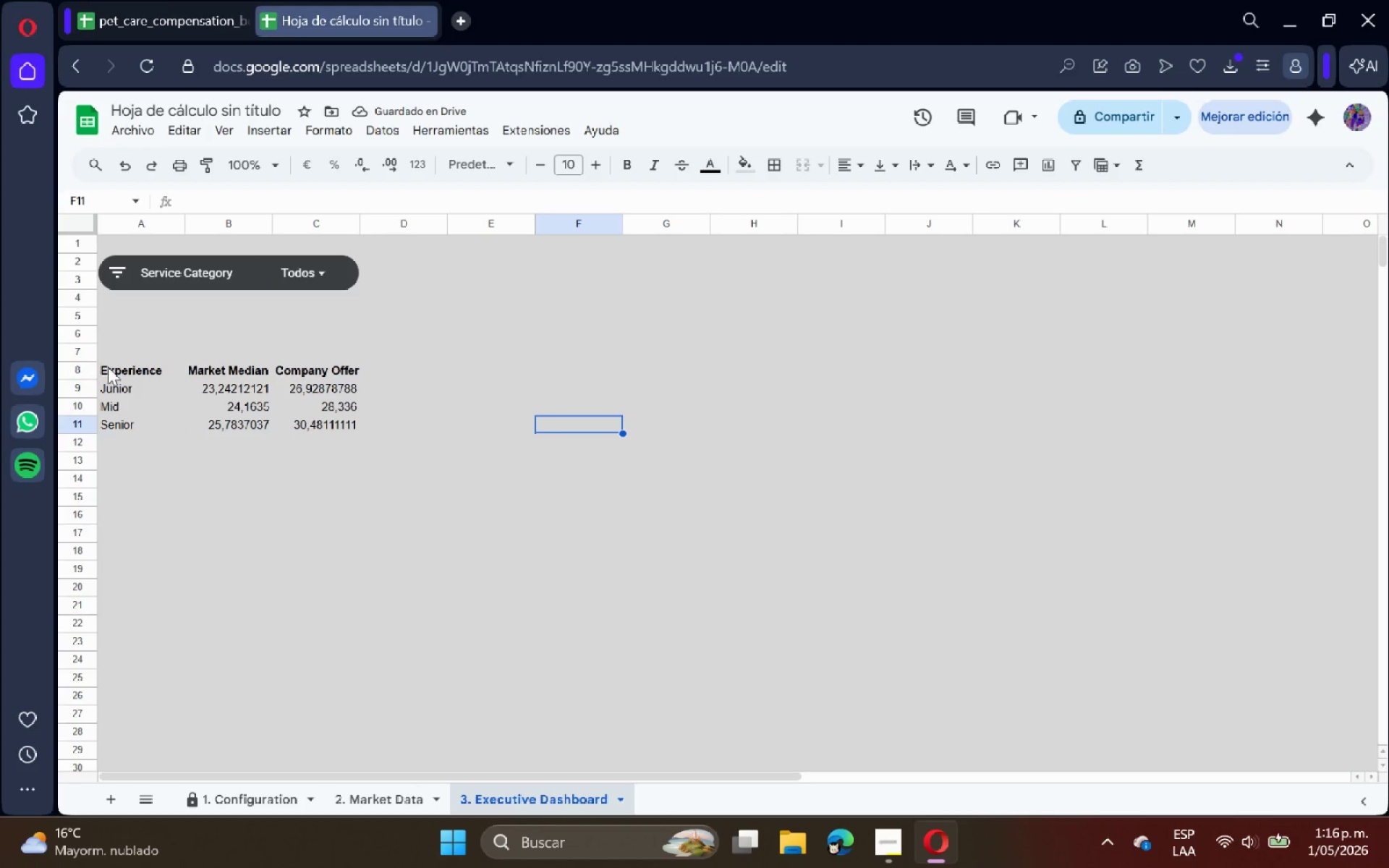 
wait(5.67)
 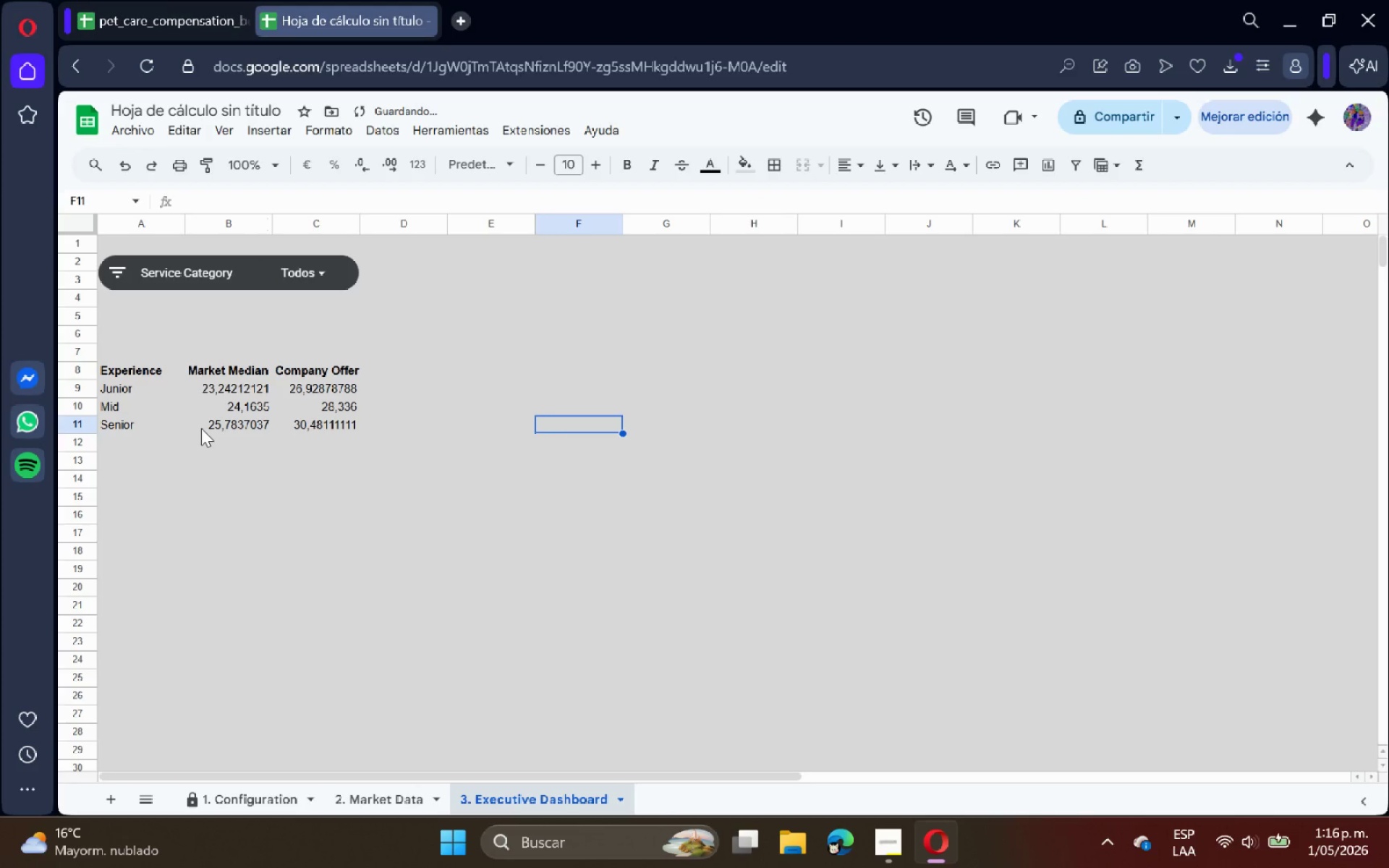 
left_click([391, 428])
 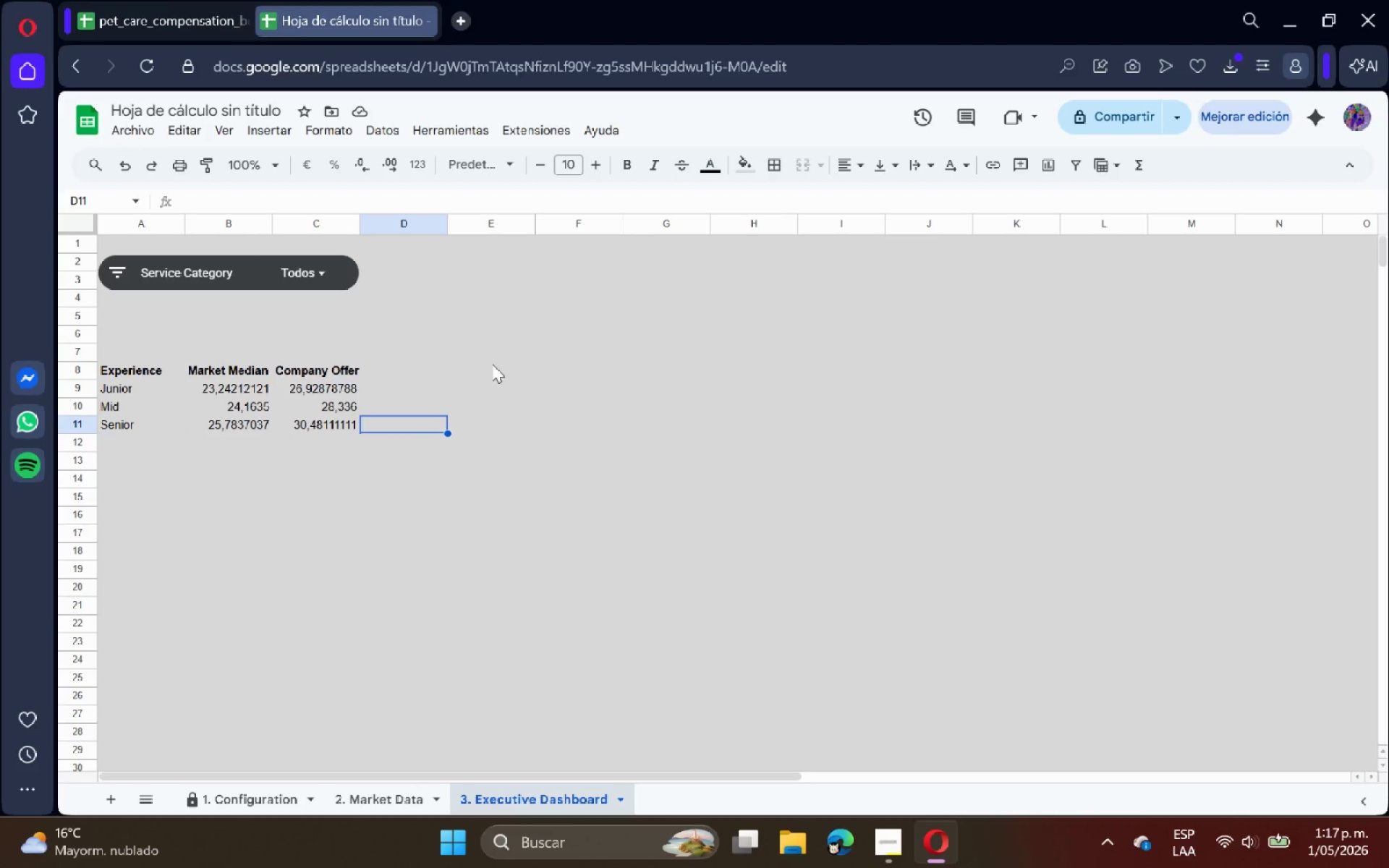 
left_click([492, 364])
 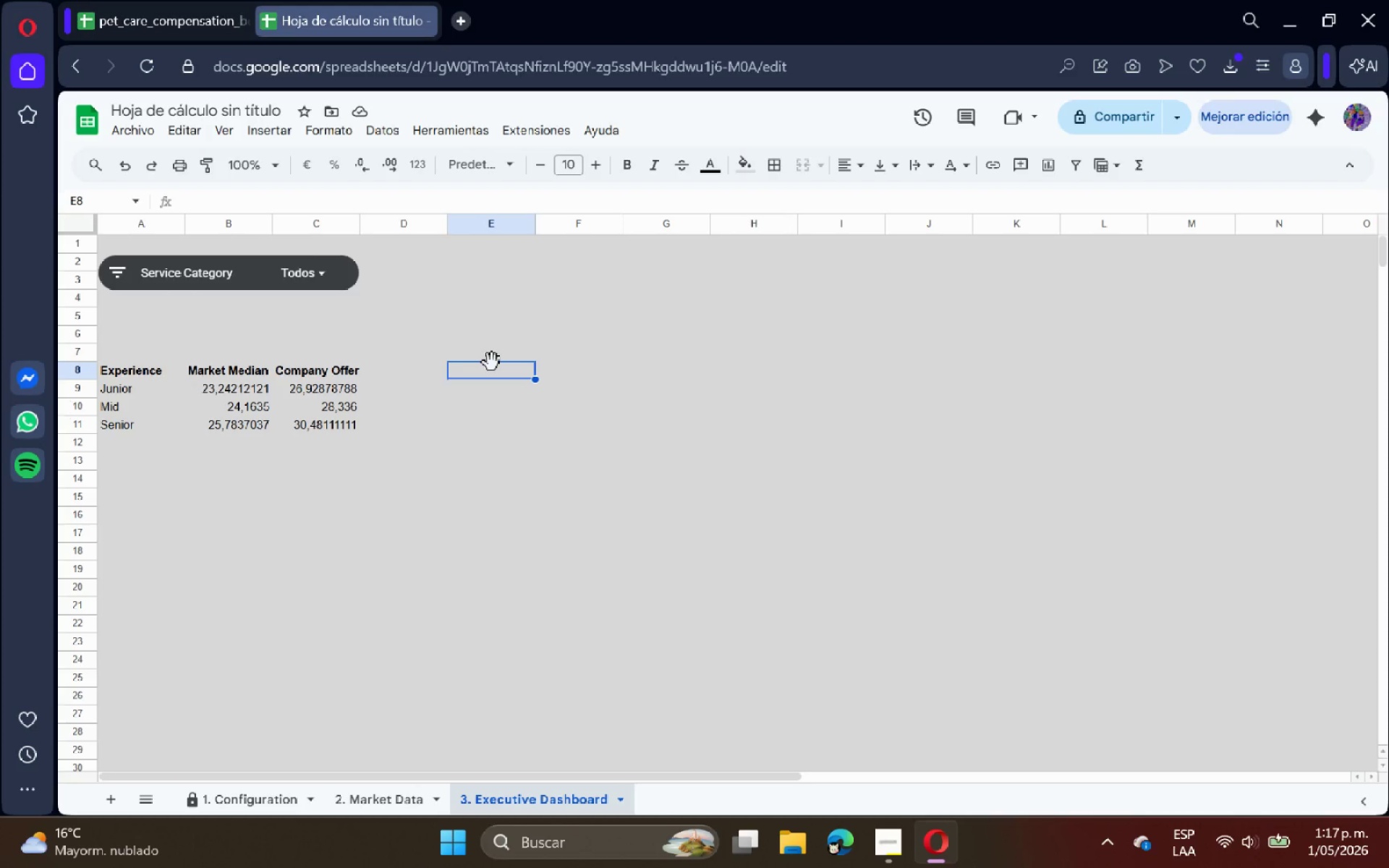 
wait(6.27)
 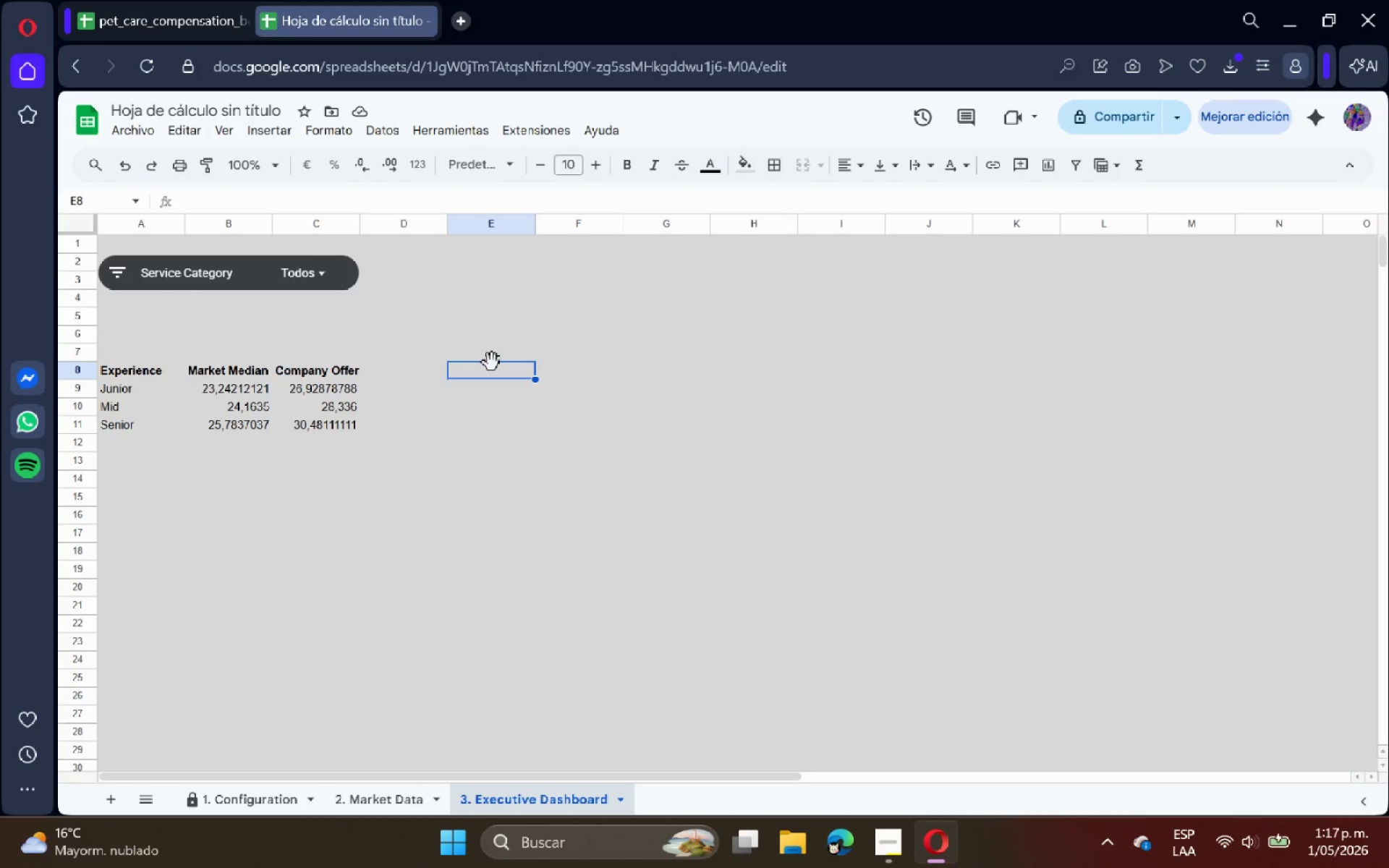 
left_click_drag(start_coordinate=[119, 367], to_coordinate=[331, 429])
 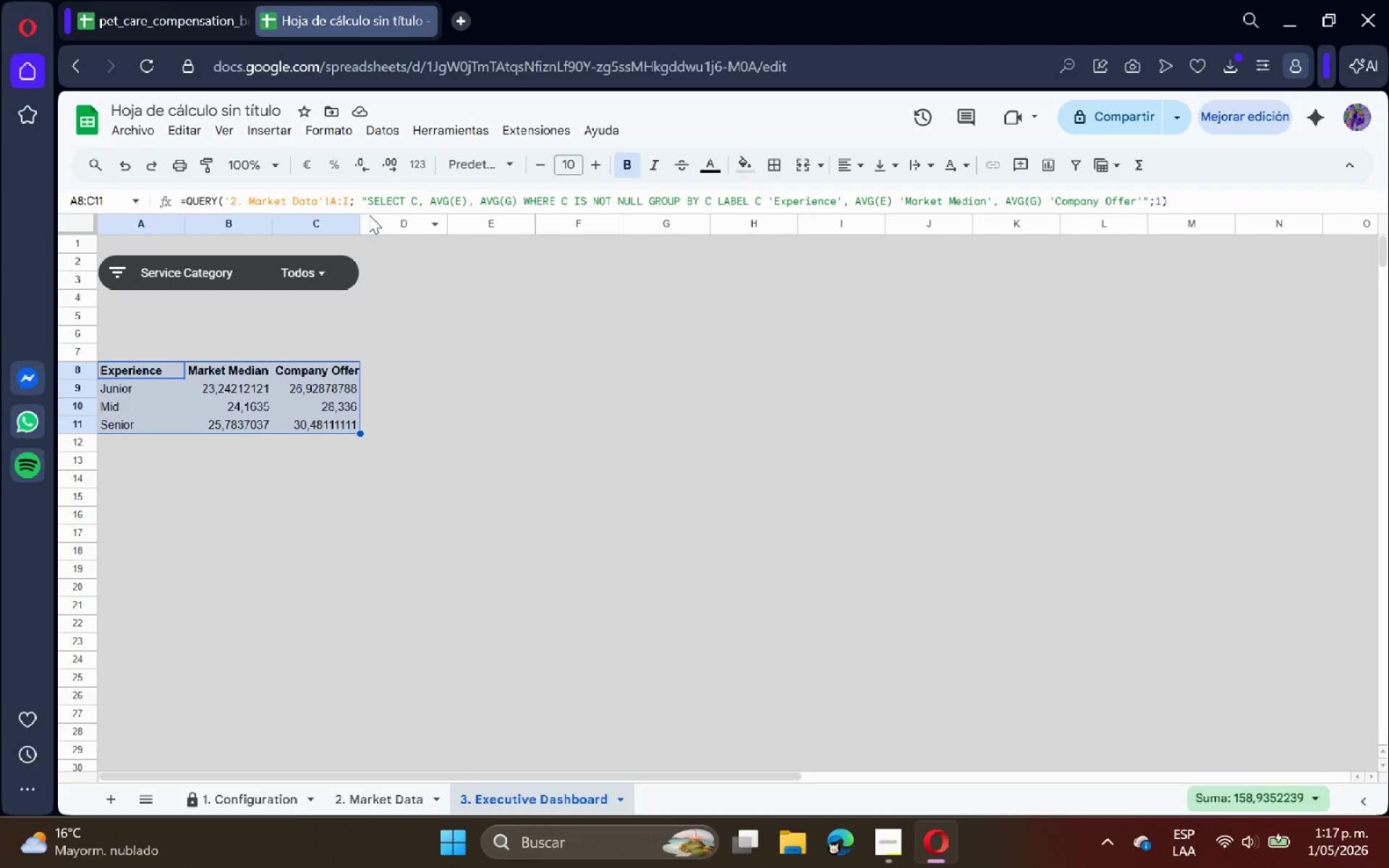 
left_click([326, 409])
 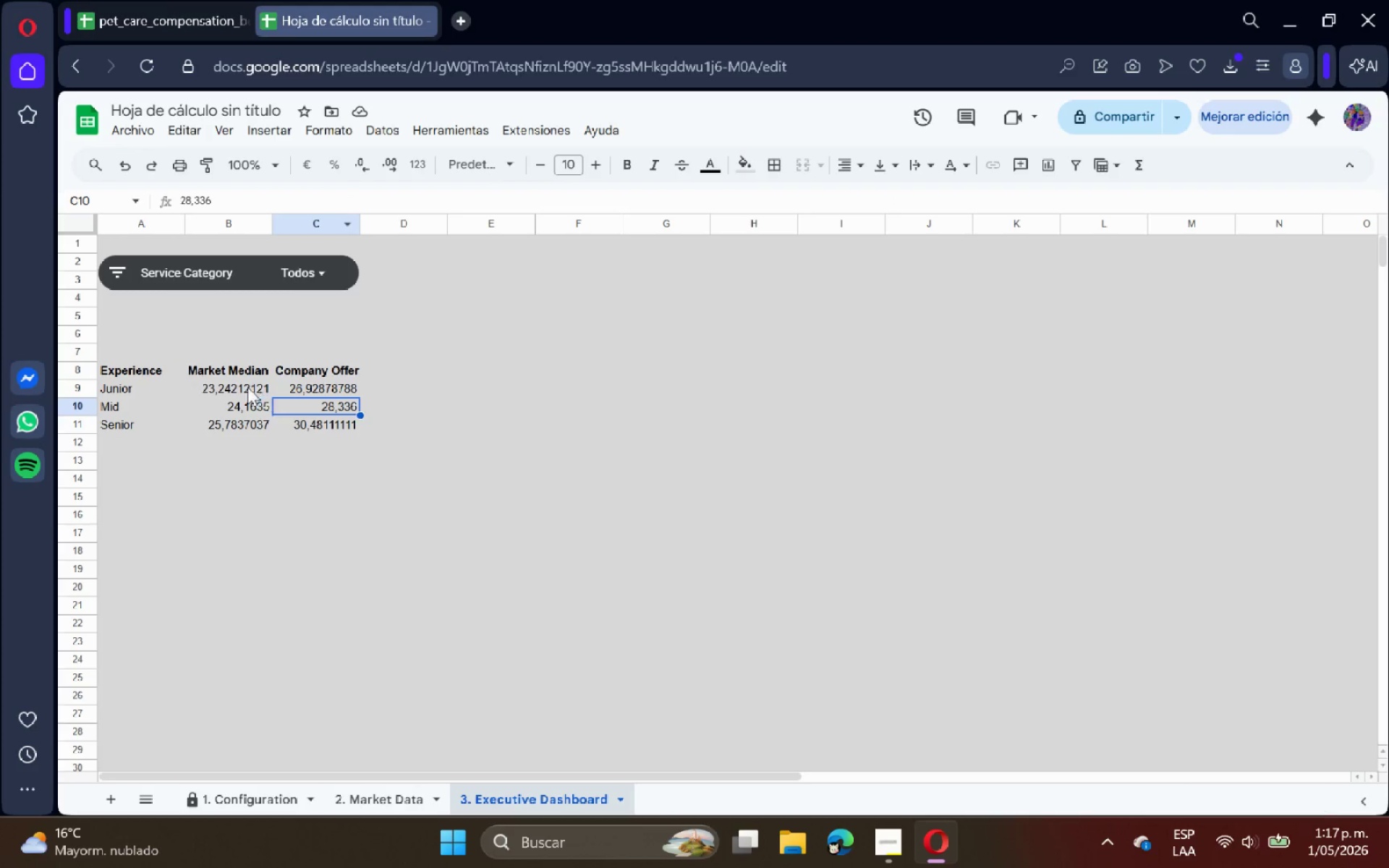 
left_click_drag(start_coordinate=[247, 387], to_coordinate=[312, 422])
 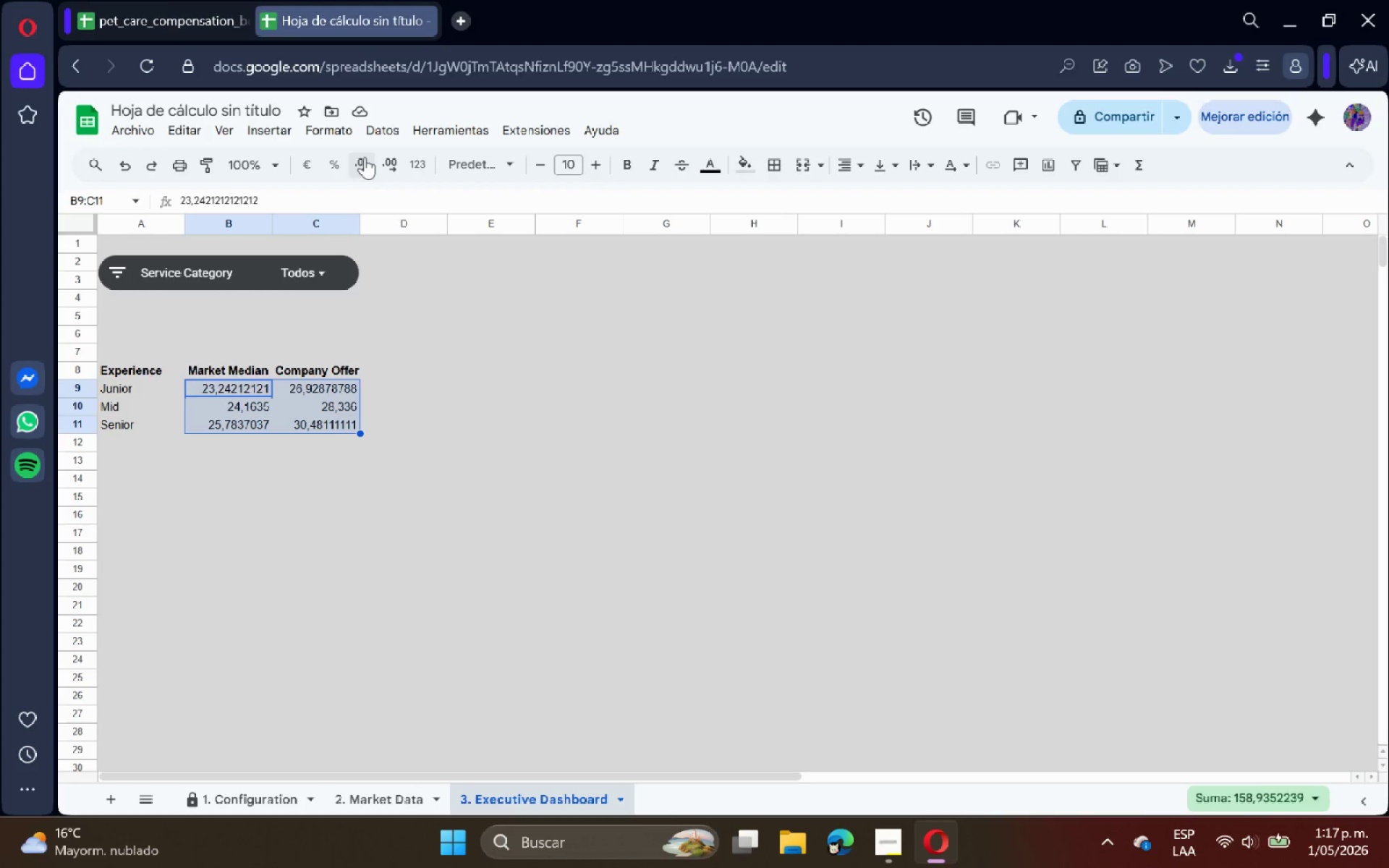 
double_click([365, 157])
 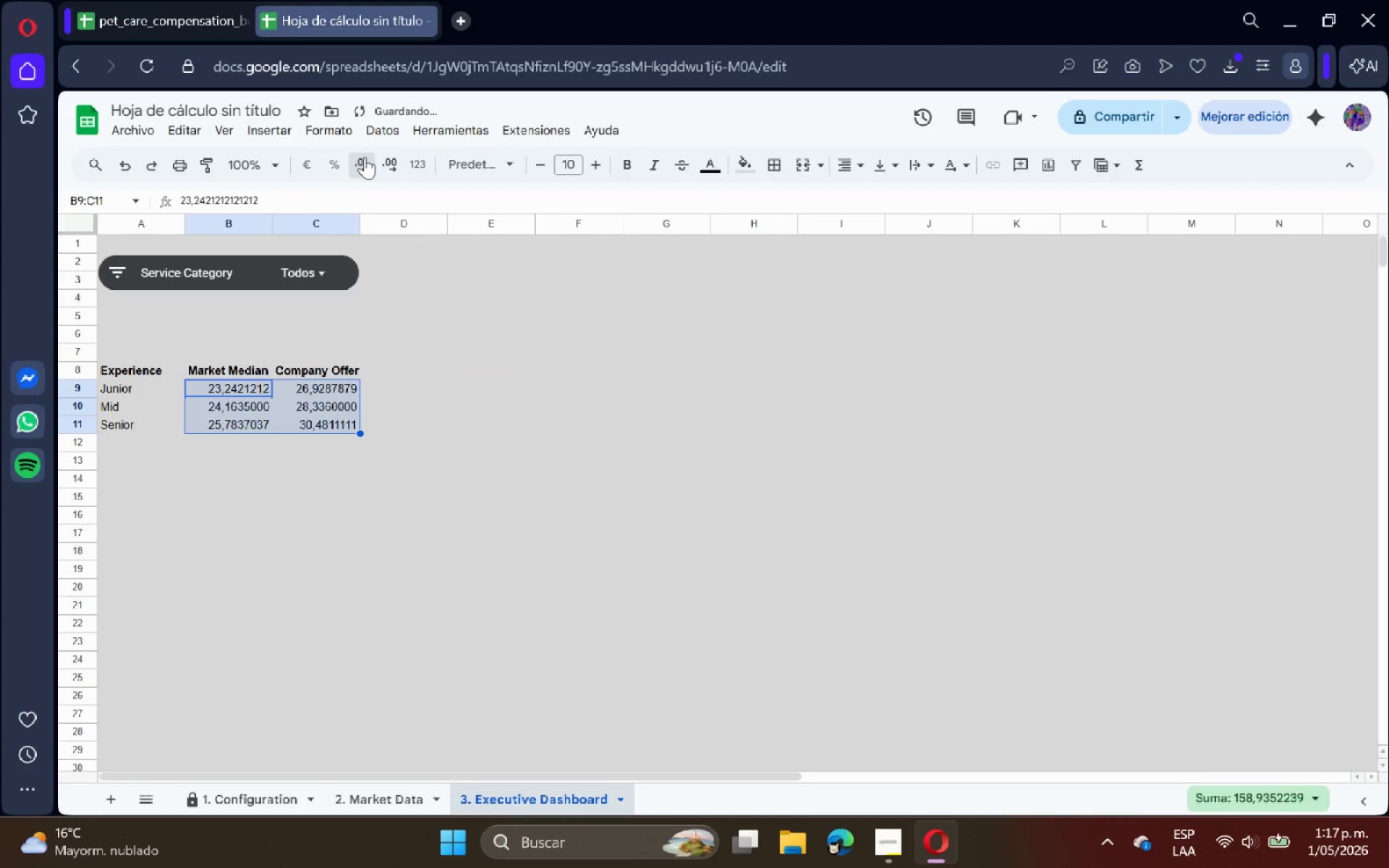 
triple_click([365, 157])
 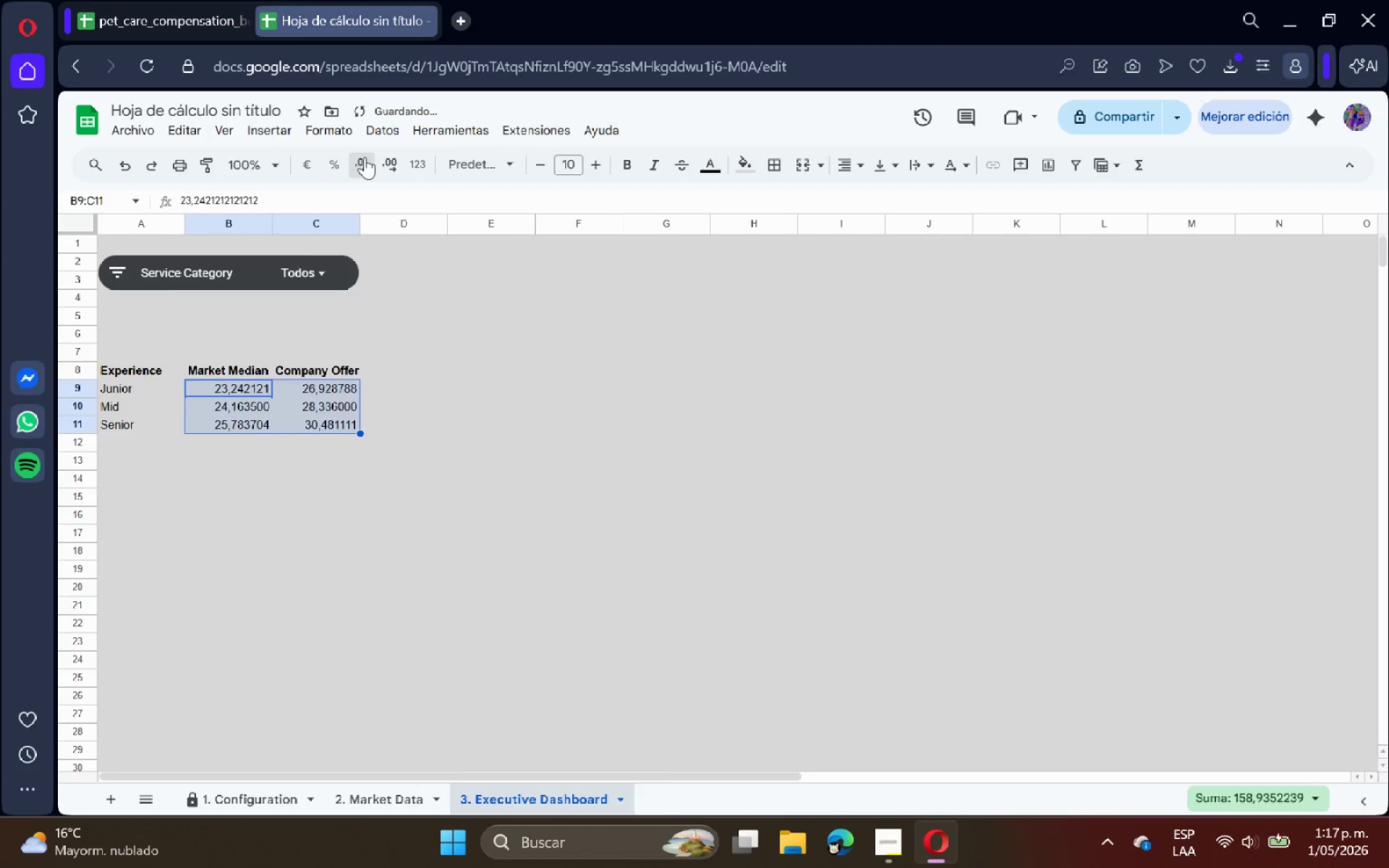 
triple_click([365, 157])
 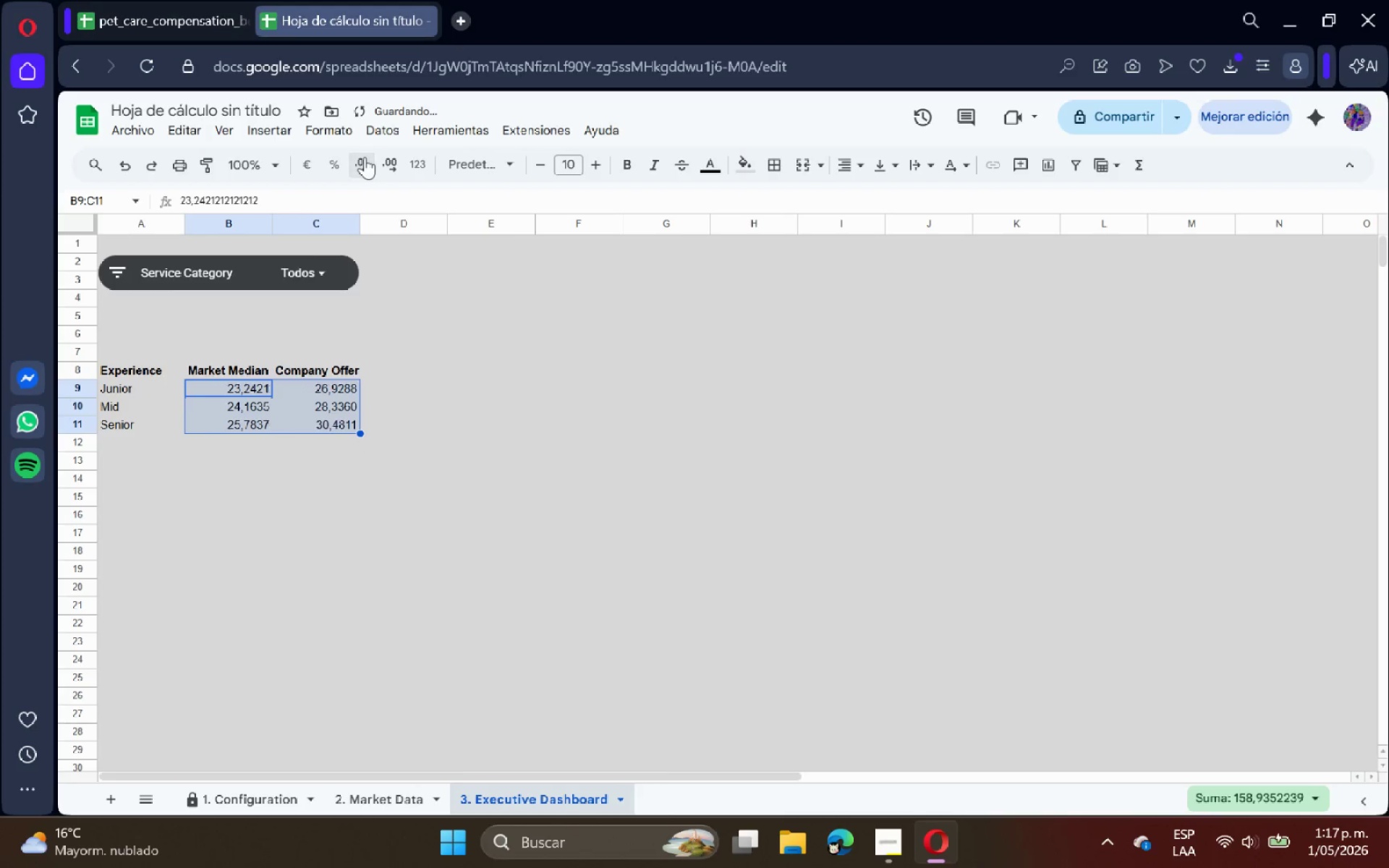 
triple_click([365, 157])
 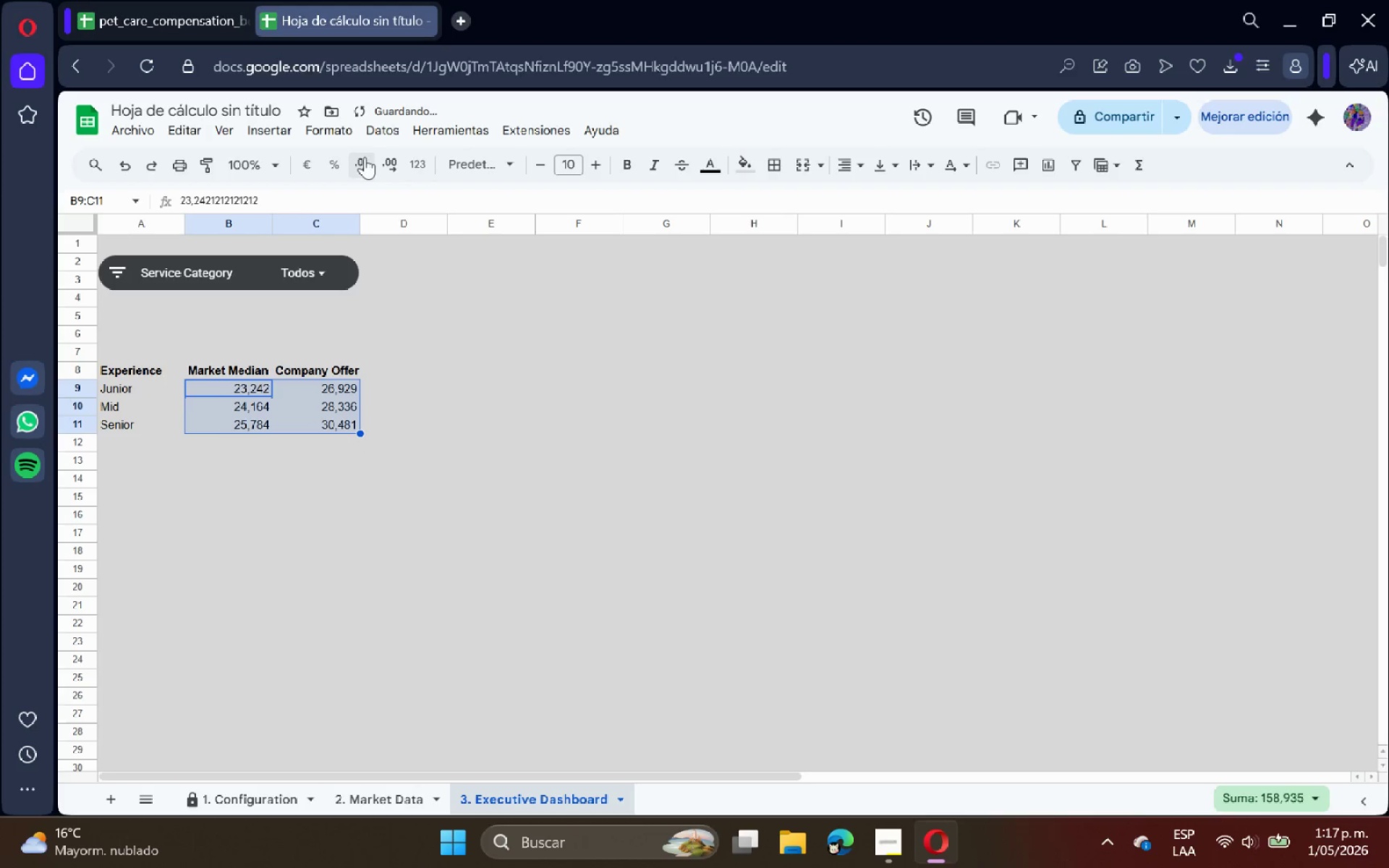 
left_click_drag(start_coordinate=[365, 157], to_coordinate=[368, 158])
 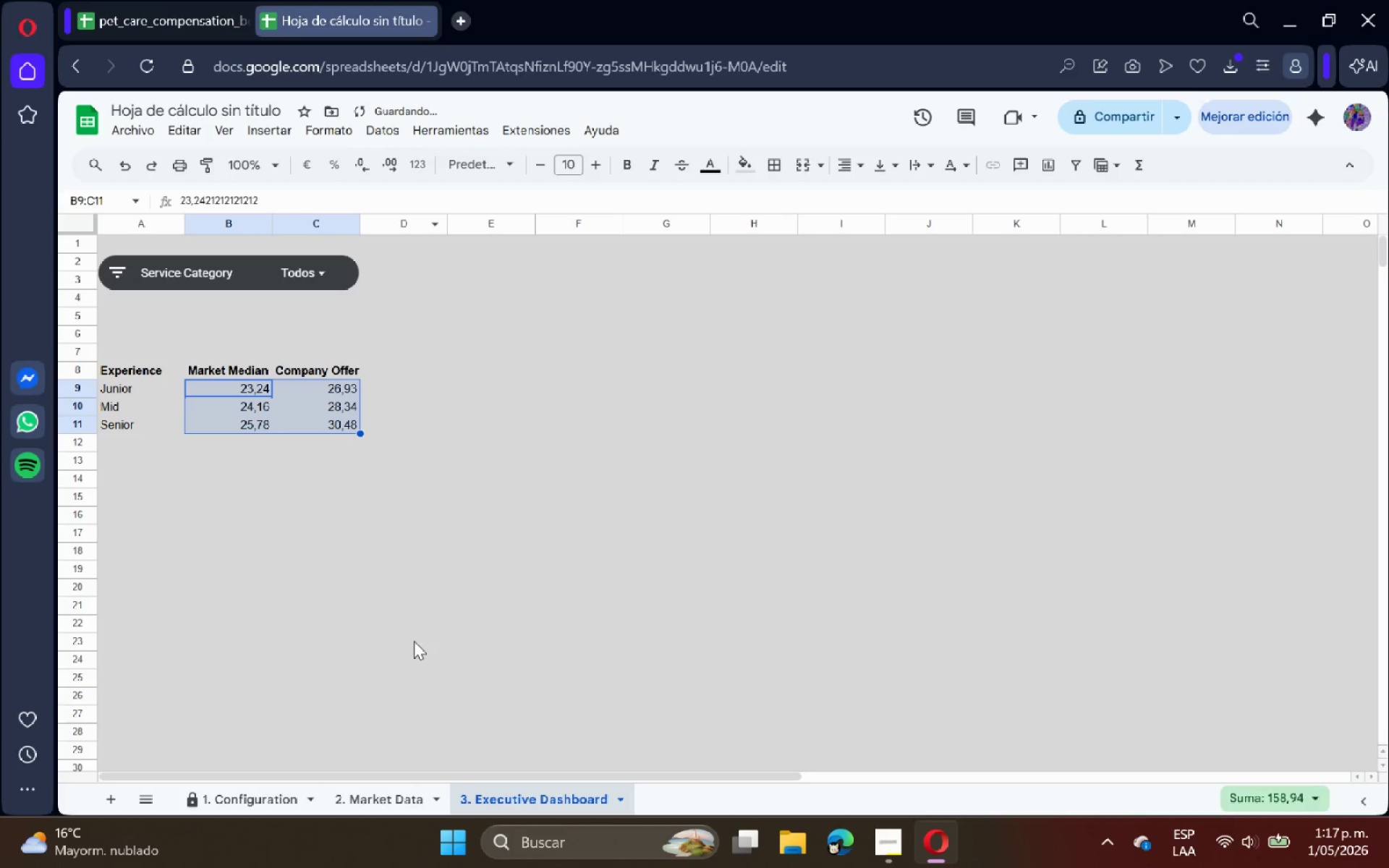 
left_click_drag(start_coordinate=[387, 621], to_coordinate=[386, 616])
 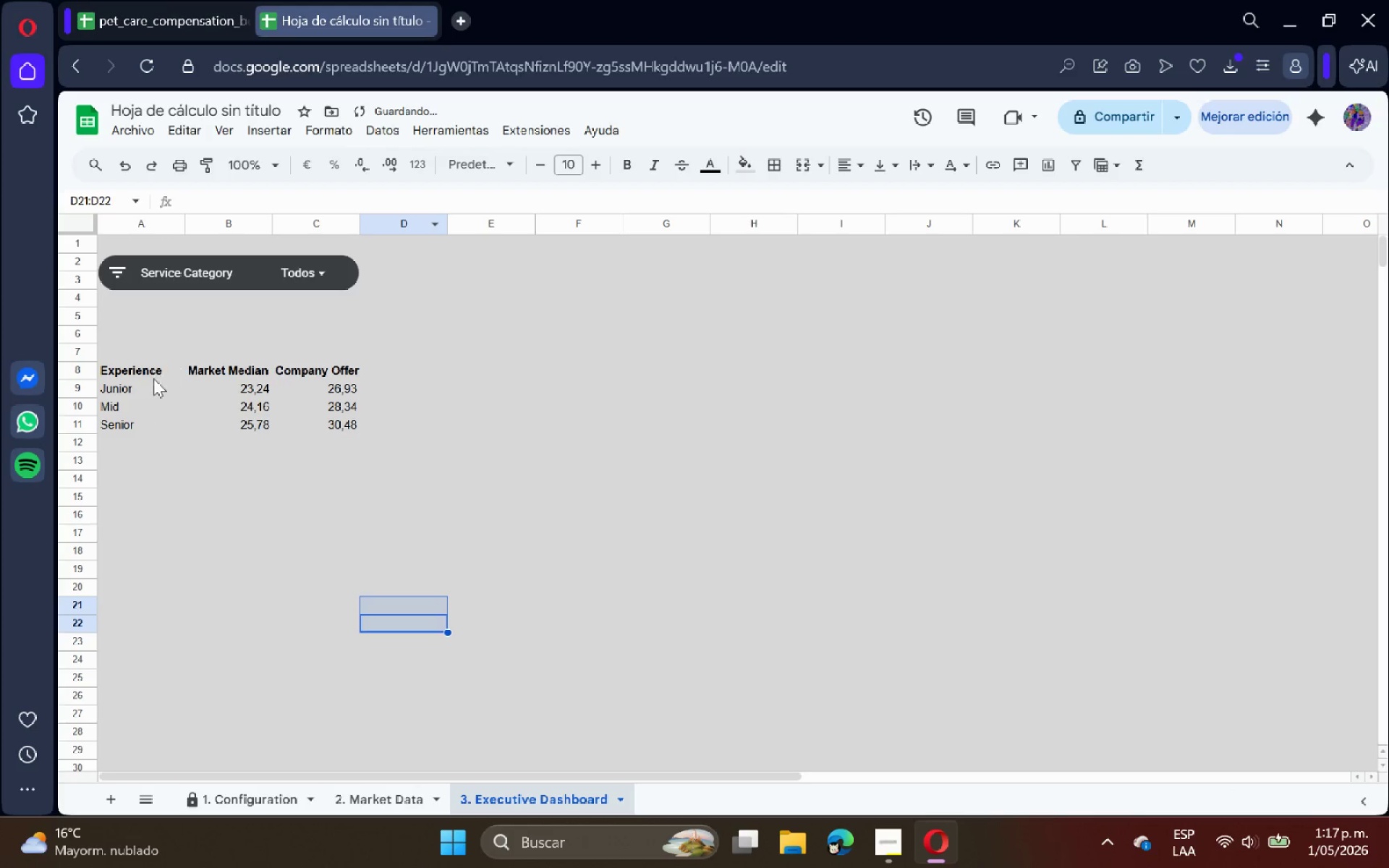 
left_click([166, 429])
 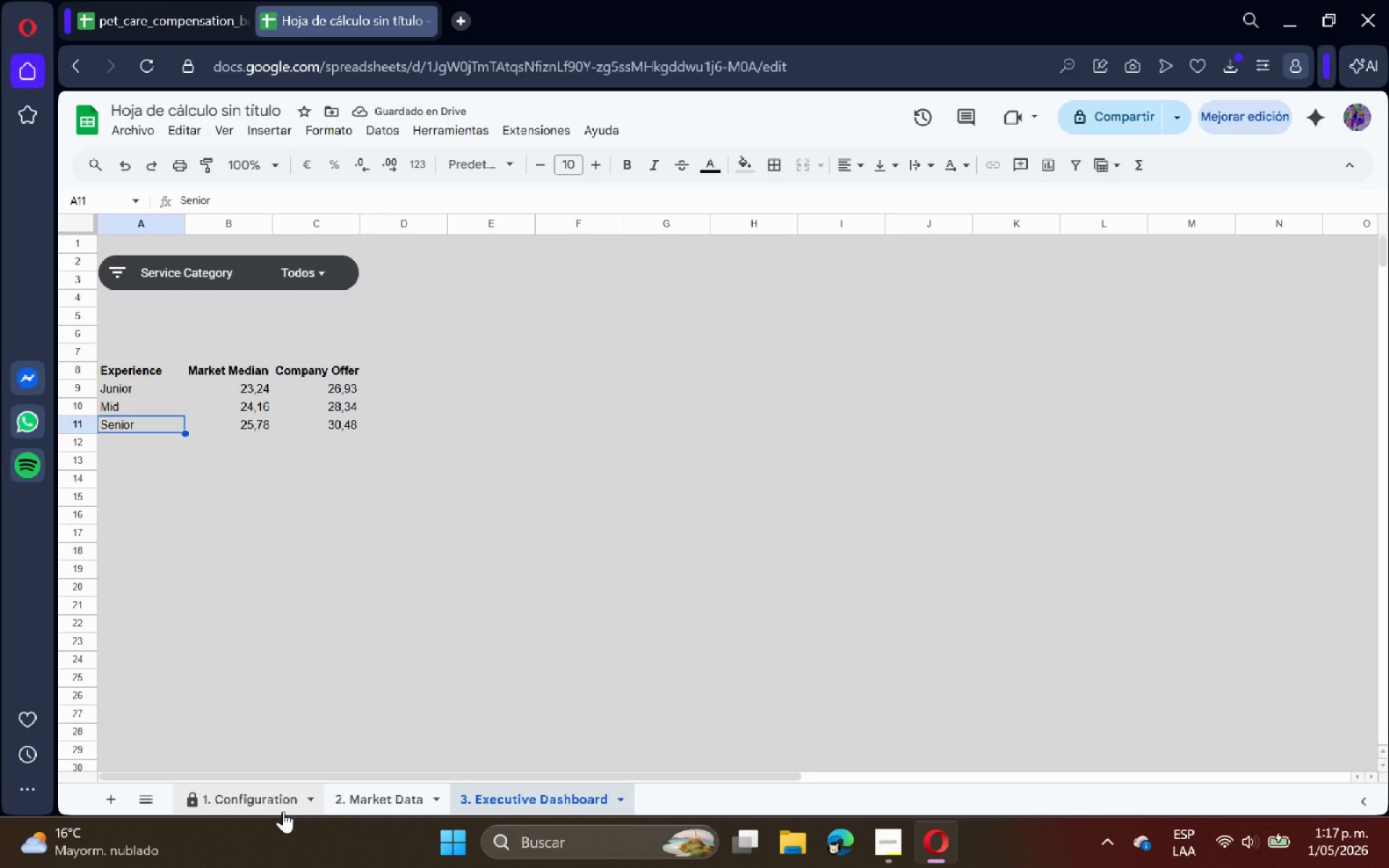 
left_click([284, 810])
 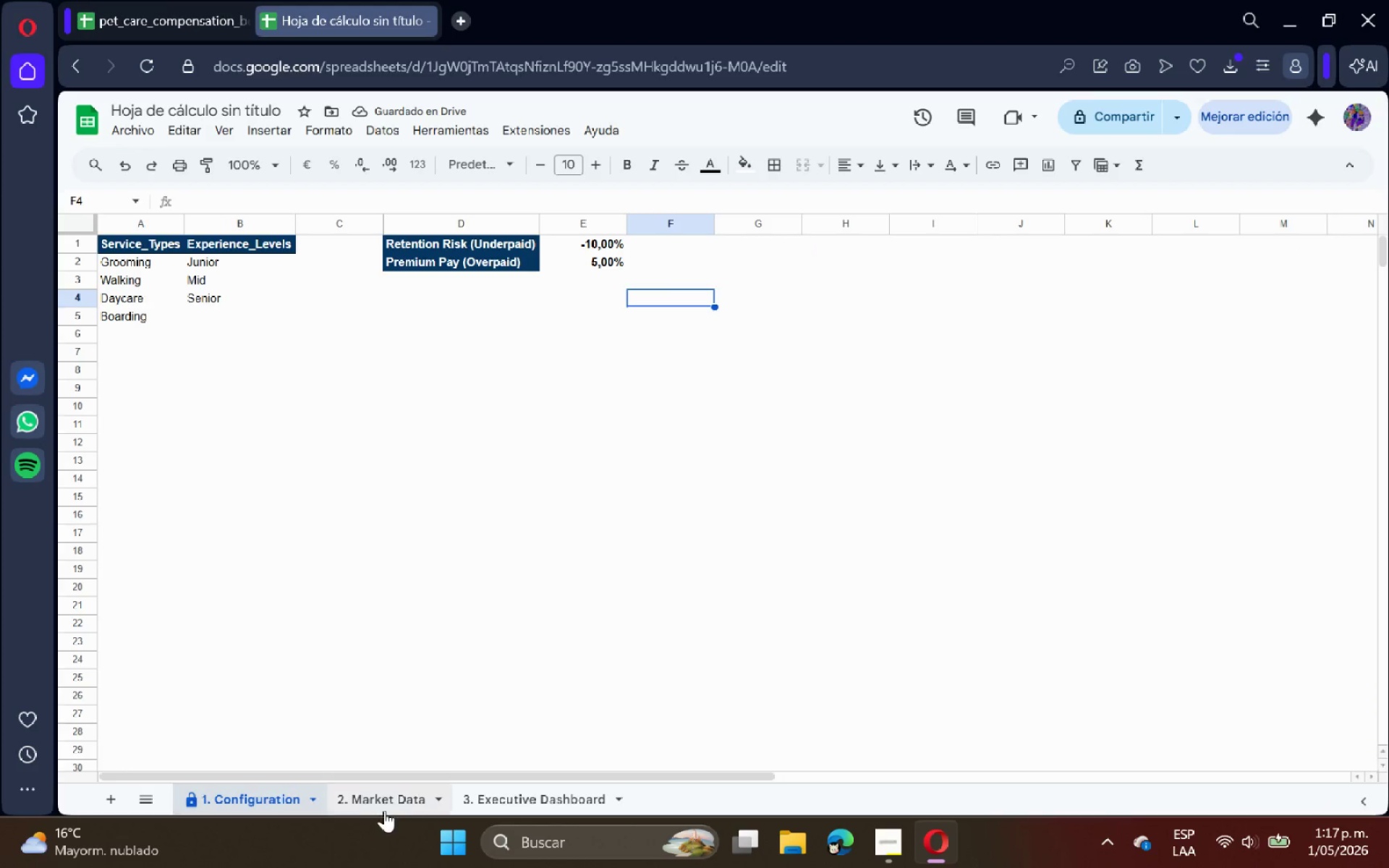 
left_click([386, 810])
 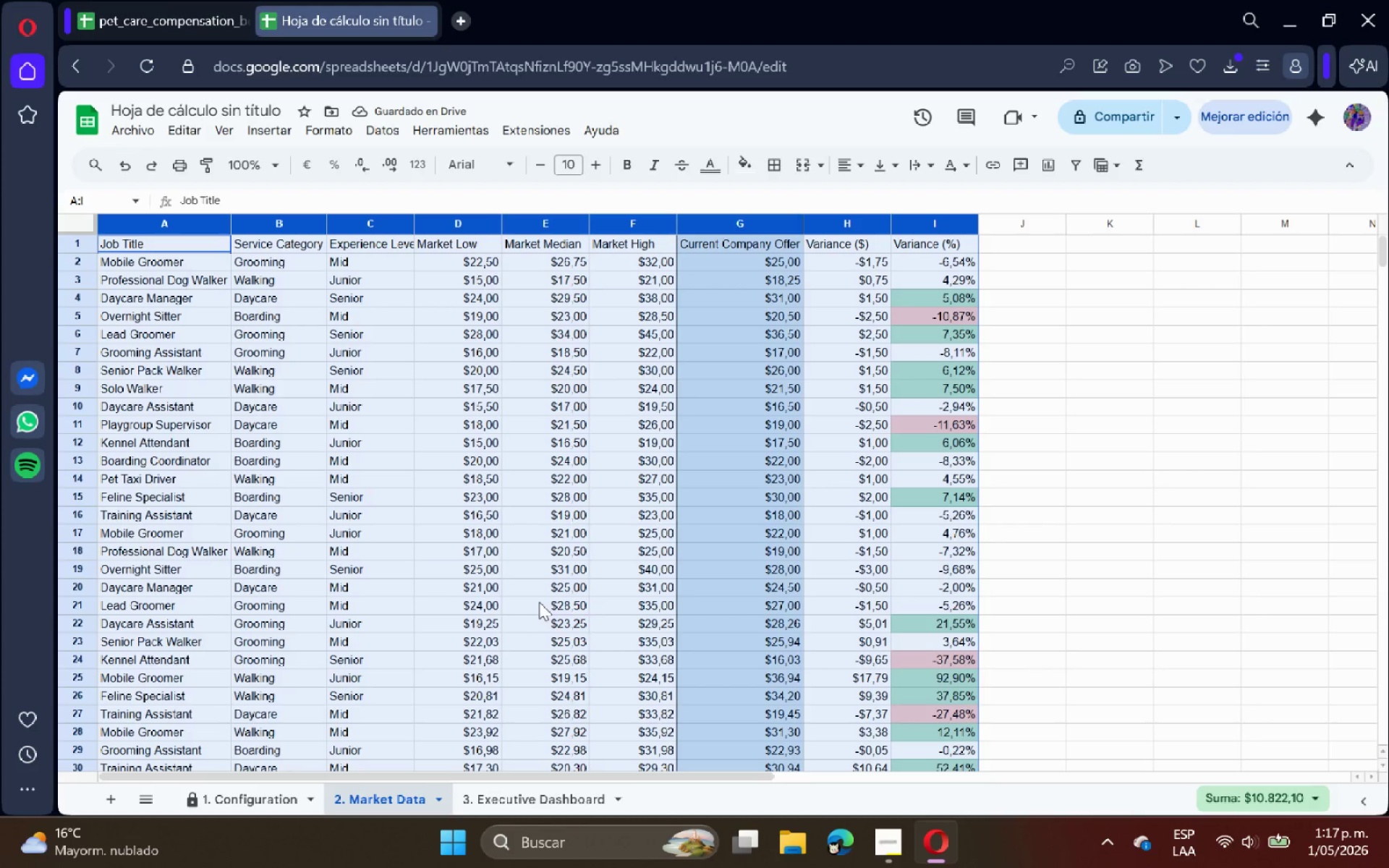 
left_click([545, 583])
 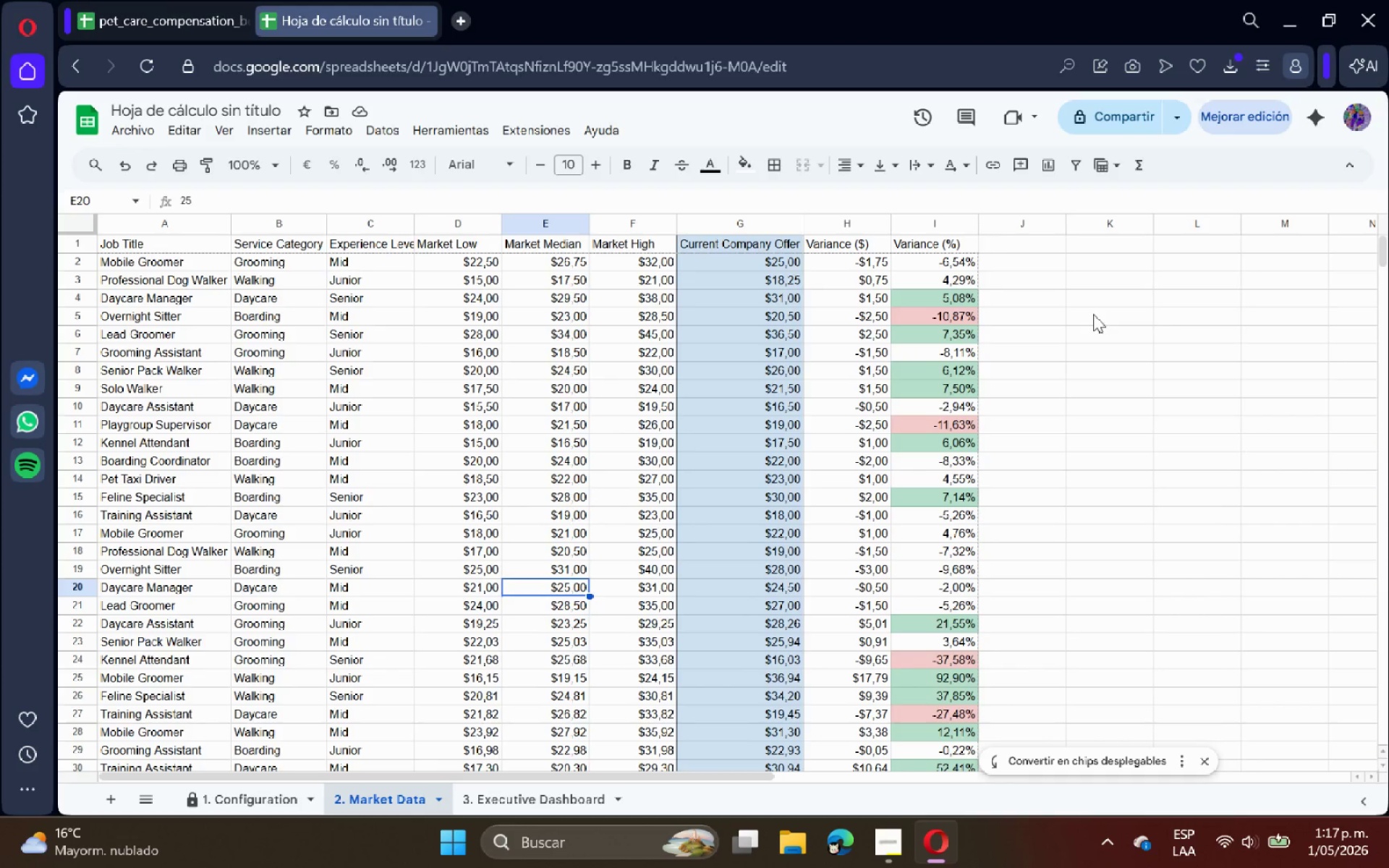 
double_click([1162, 314])
 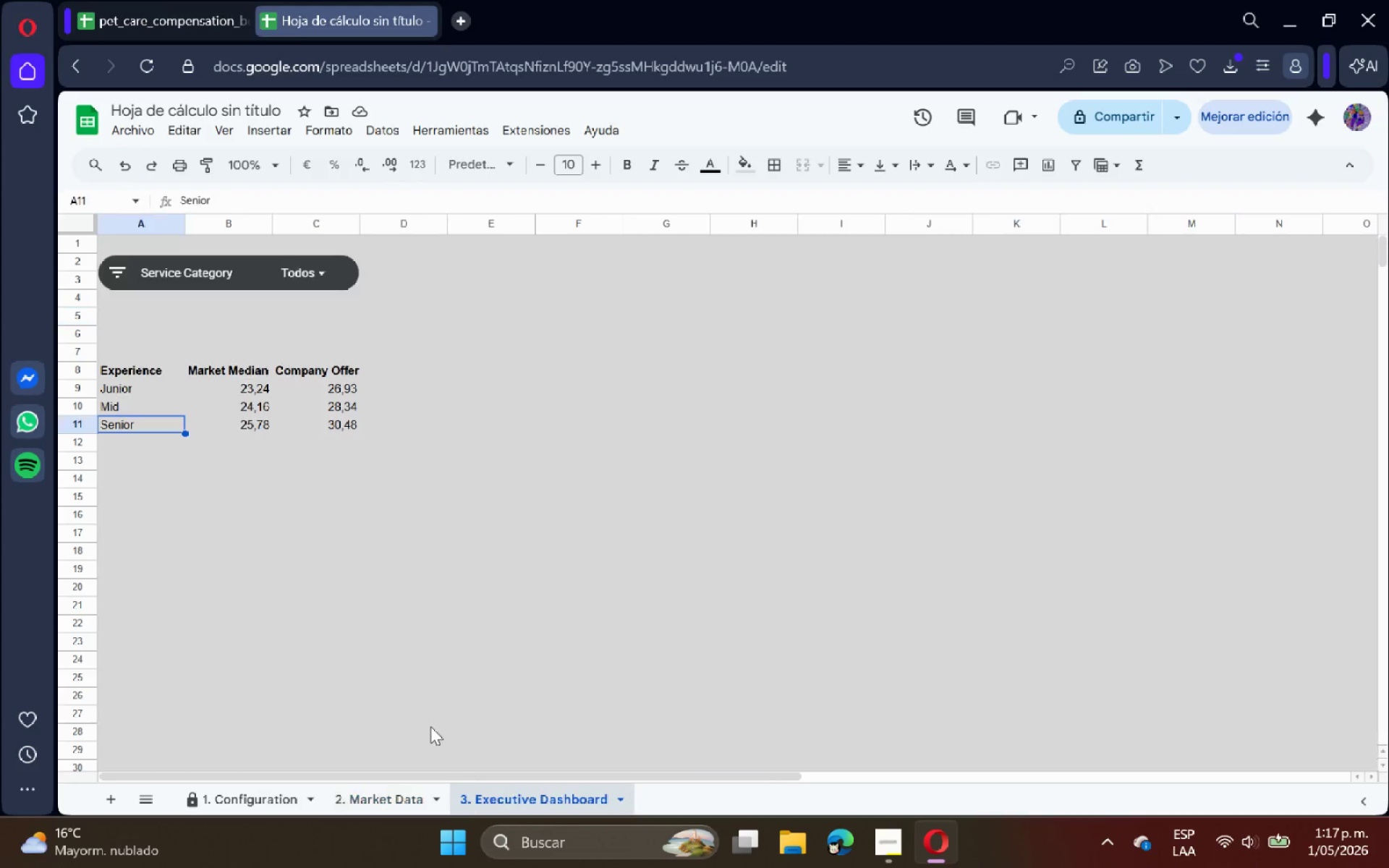 
double_click([229, 385])
 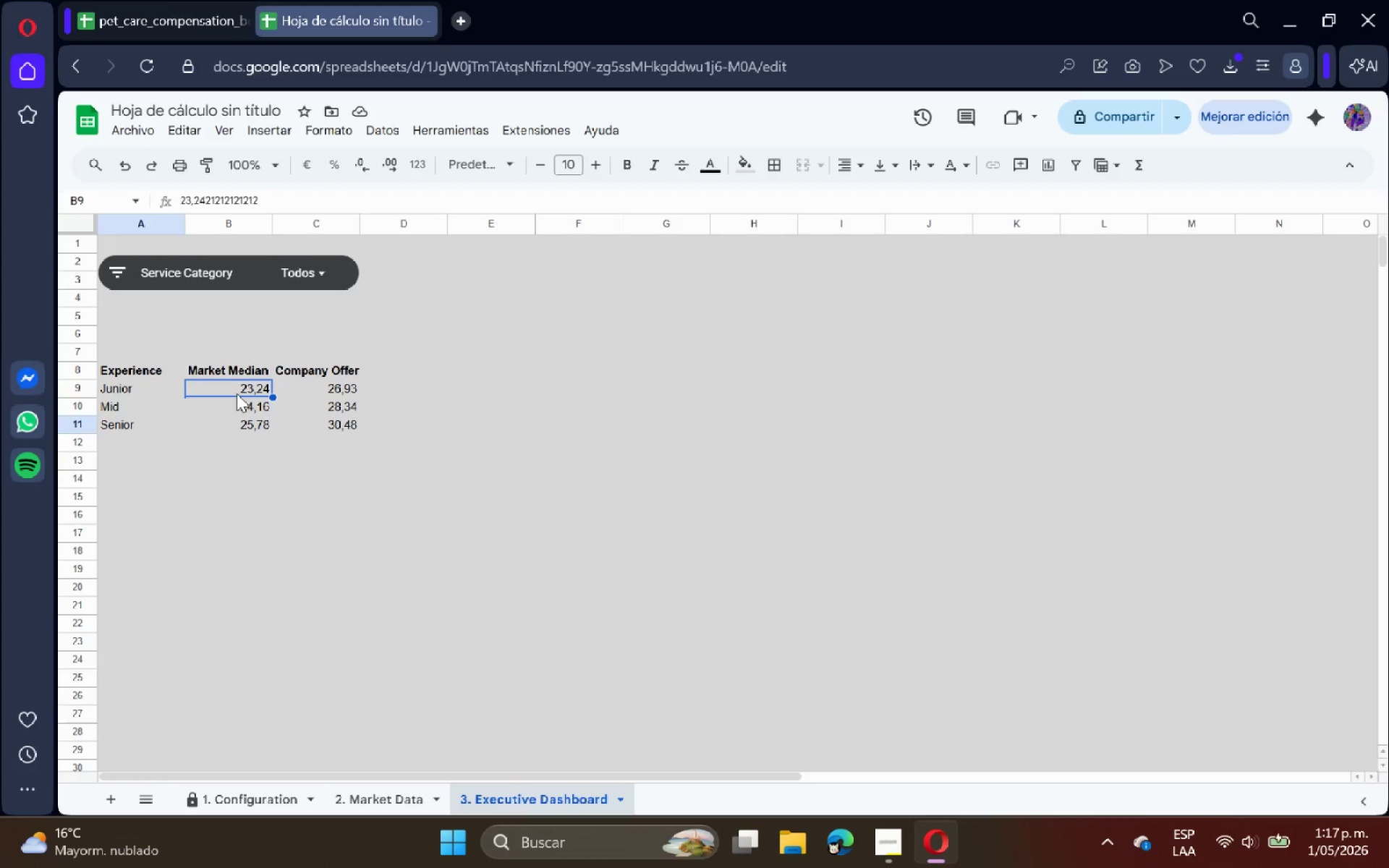 
left_click_drag(start_coordinate=[229, 393], to_coordinate=[316, 434])
 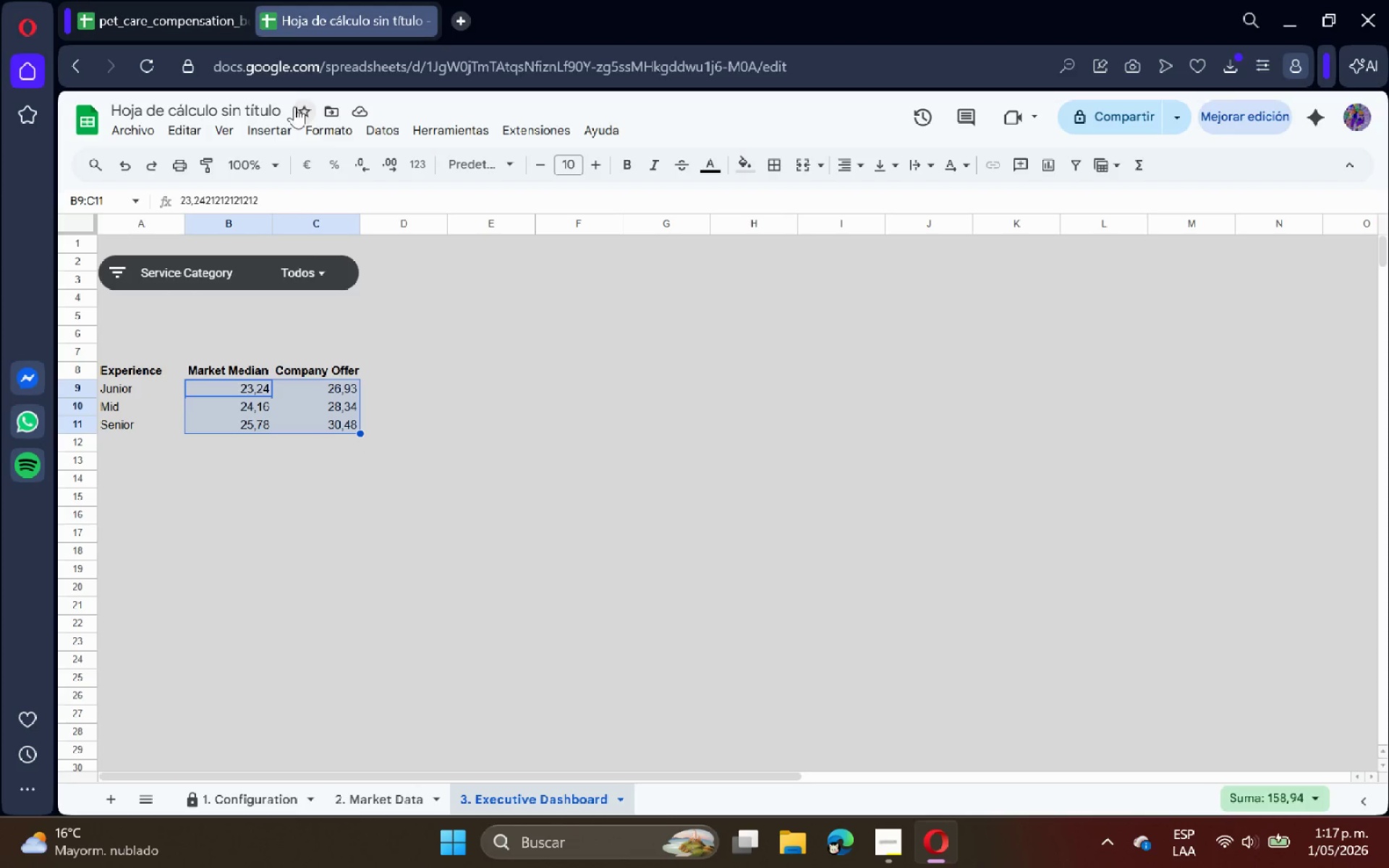 
left_click([332, 130])
 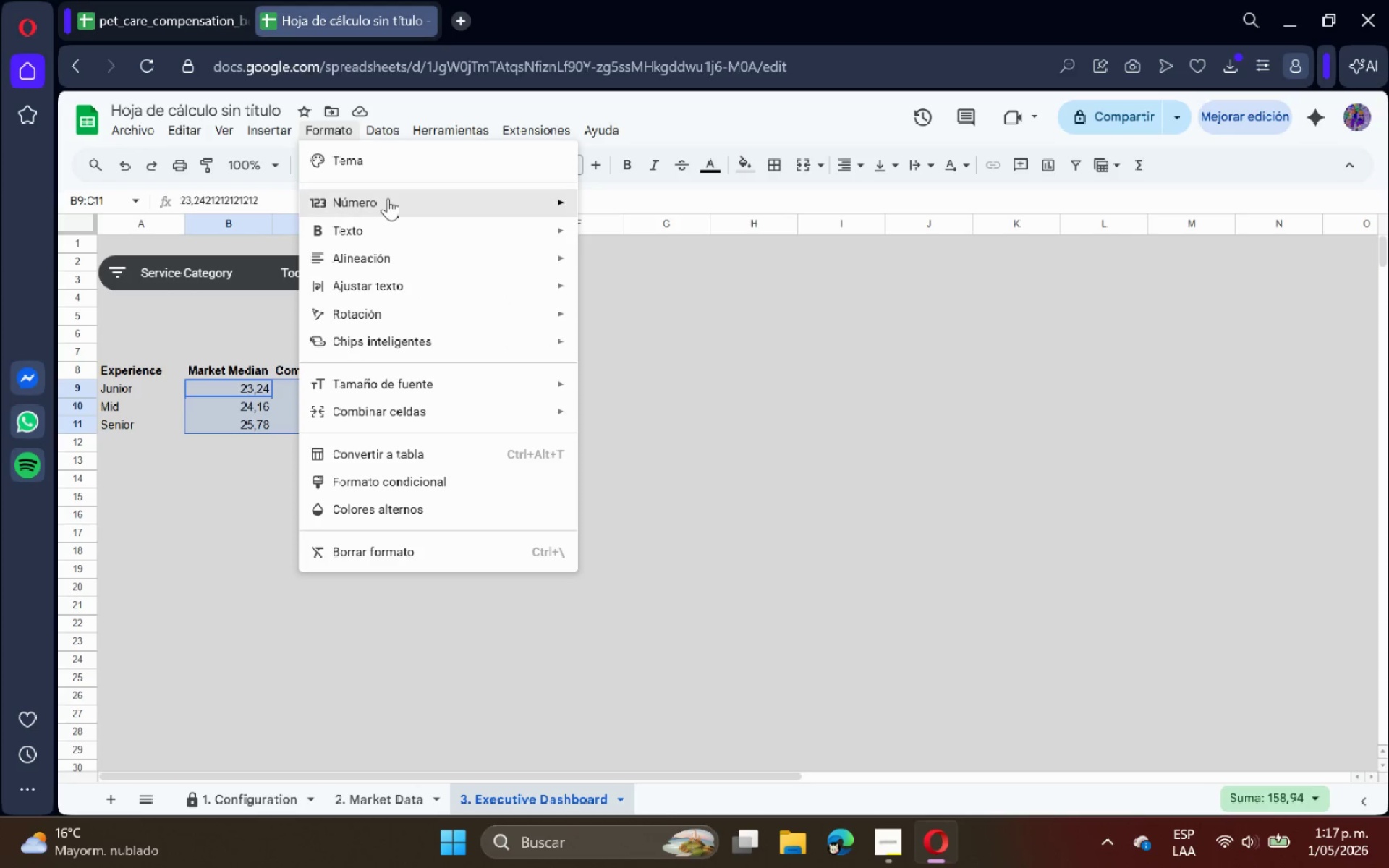 
left_click([388, 198])
 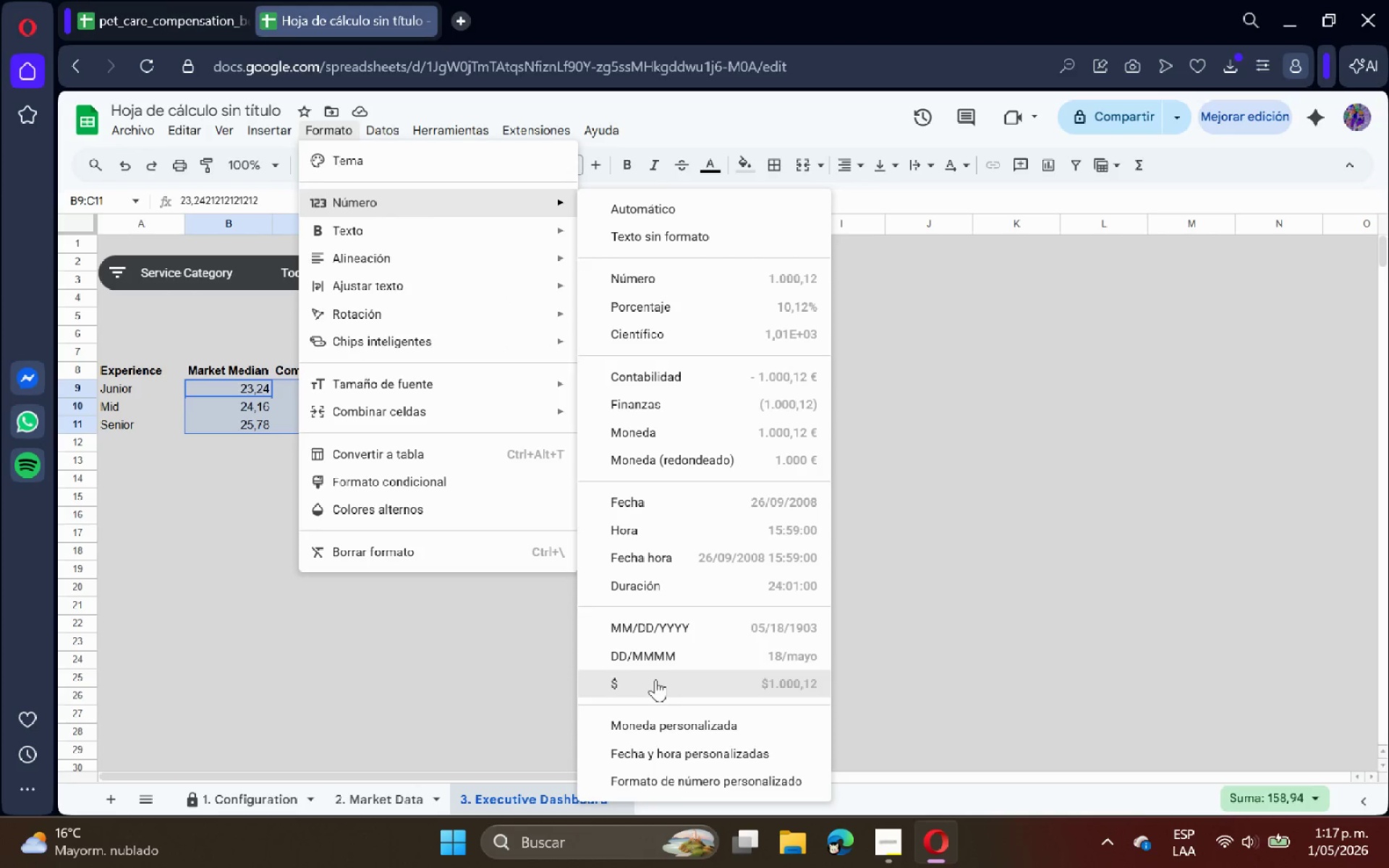 
double_click([589, 527])
 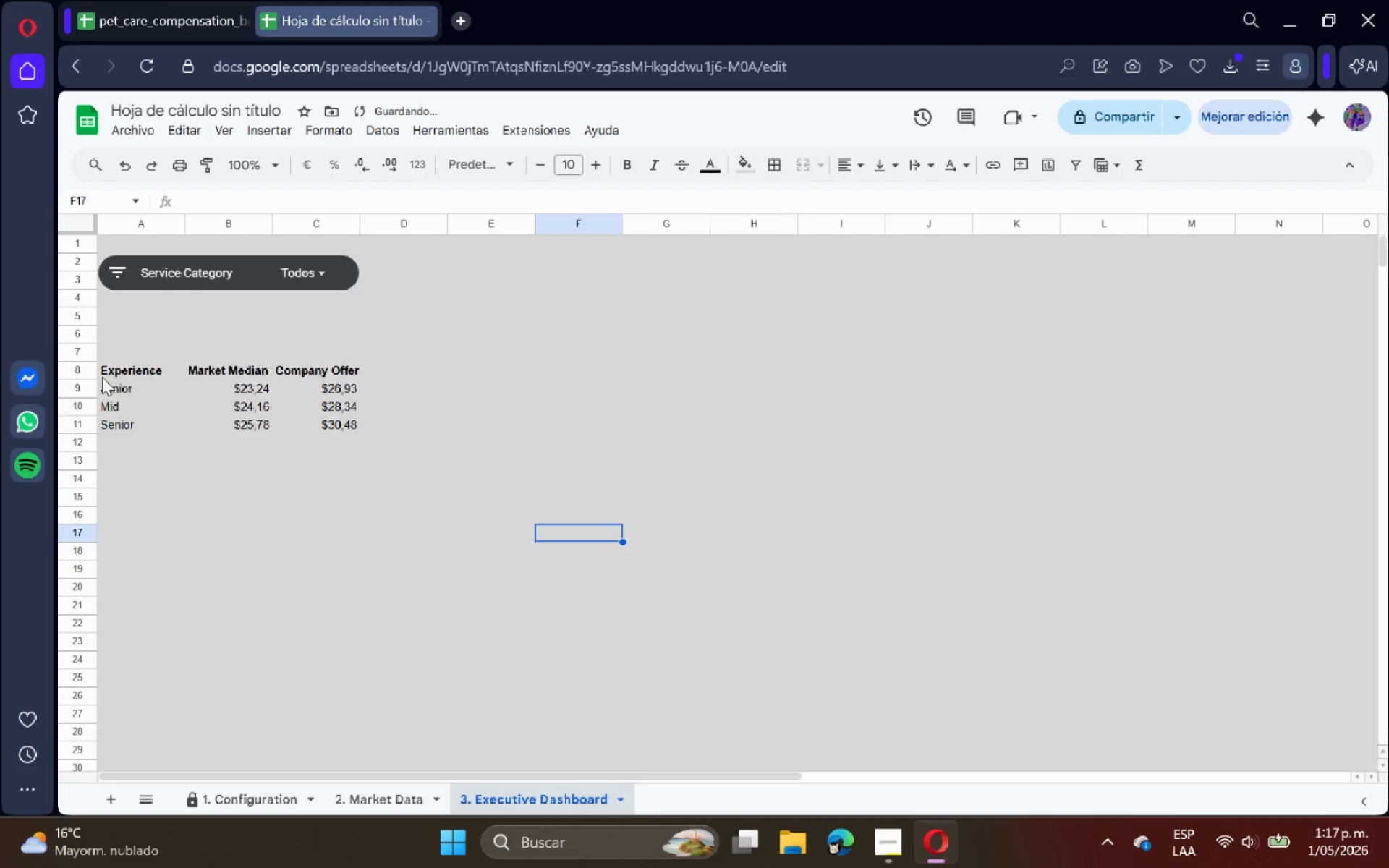 
left_click_drag(start_coordinate=[127, 371], to_coordinate=[341, 430])
 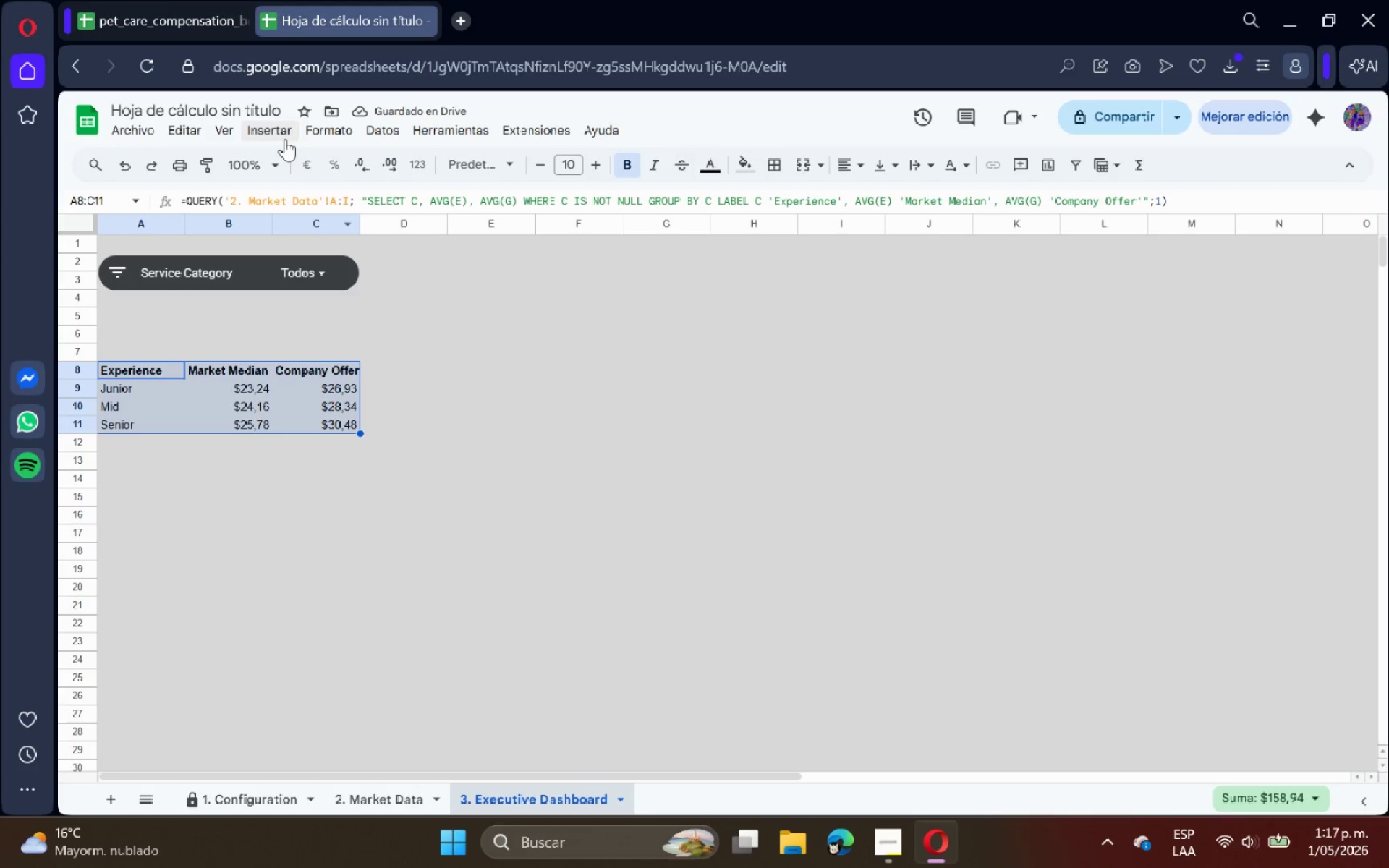 
left_click([283, 138])
 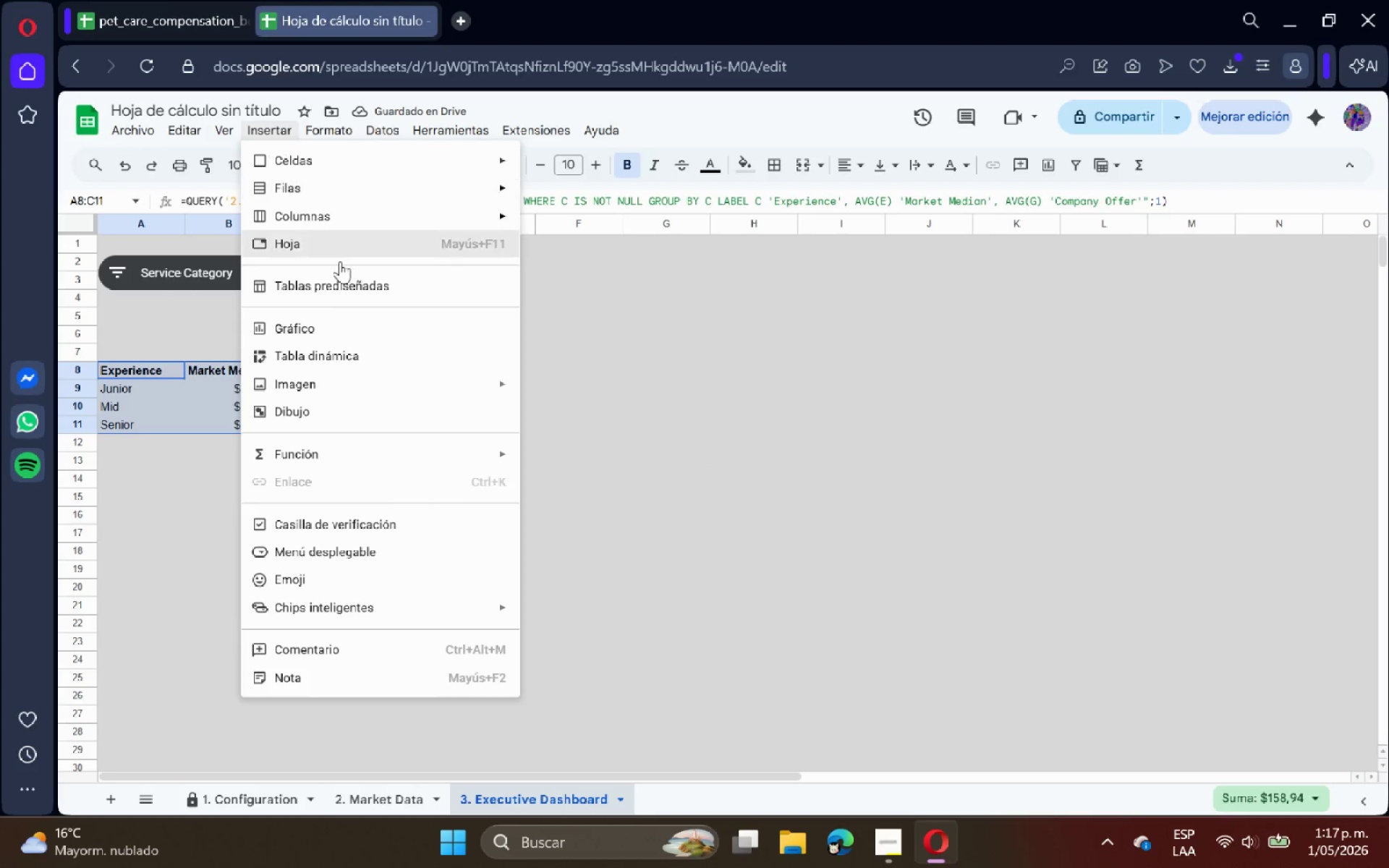 
left_click([339, 330])
 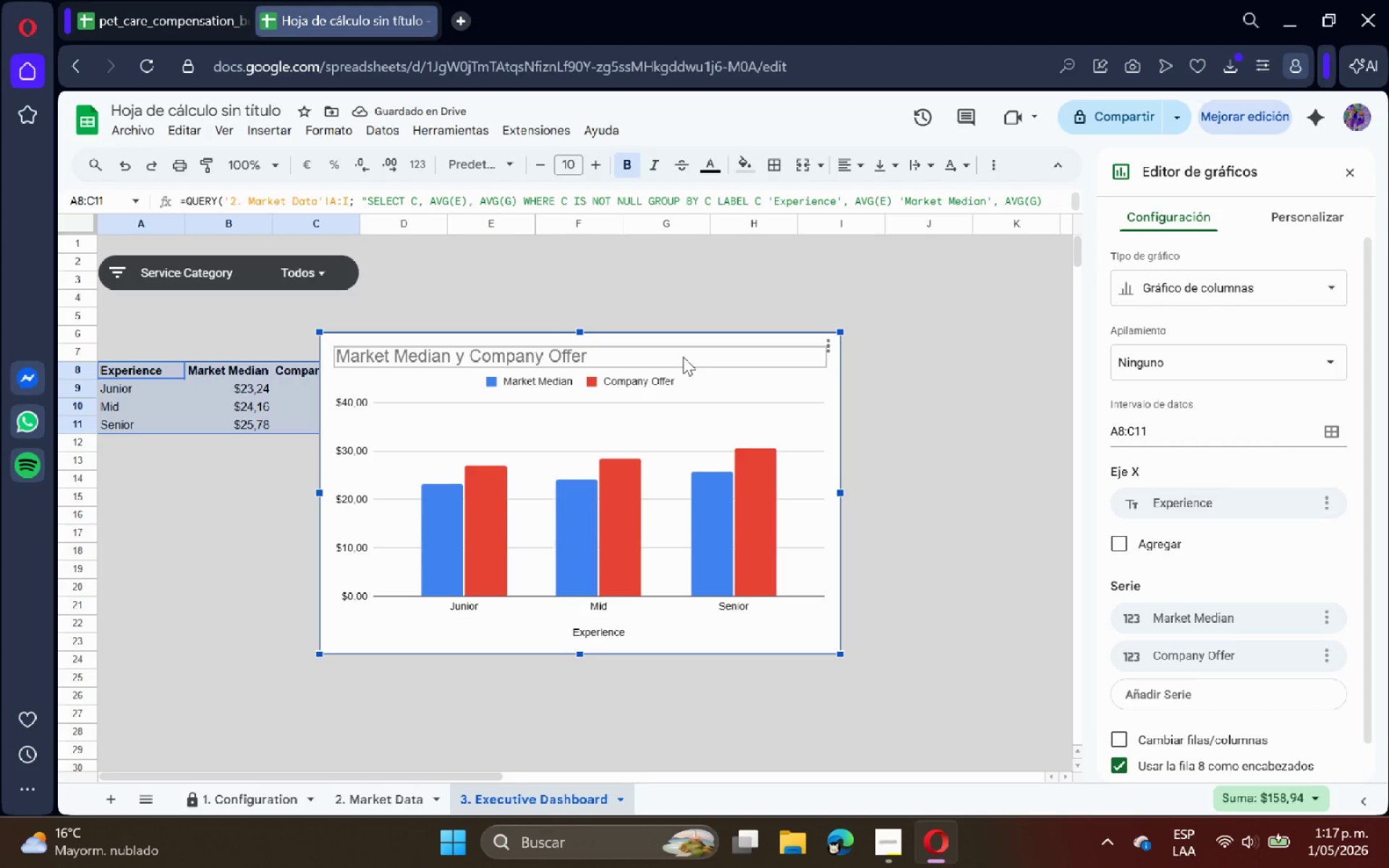 
wait(10.38)
 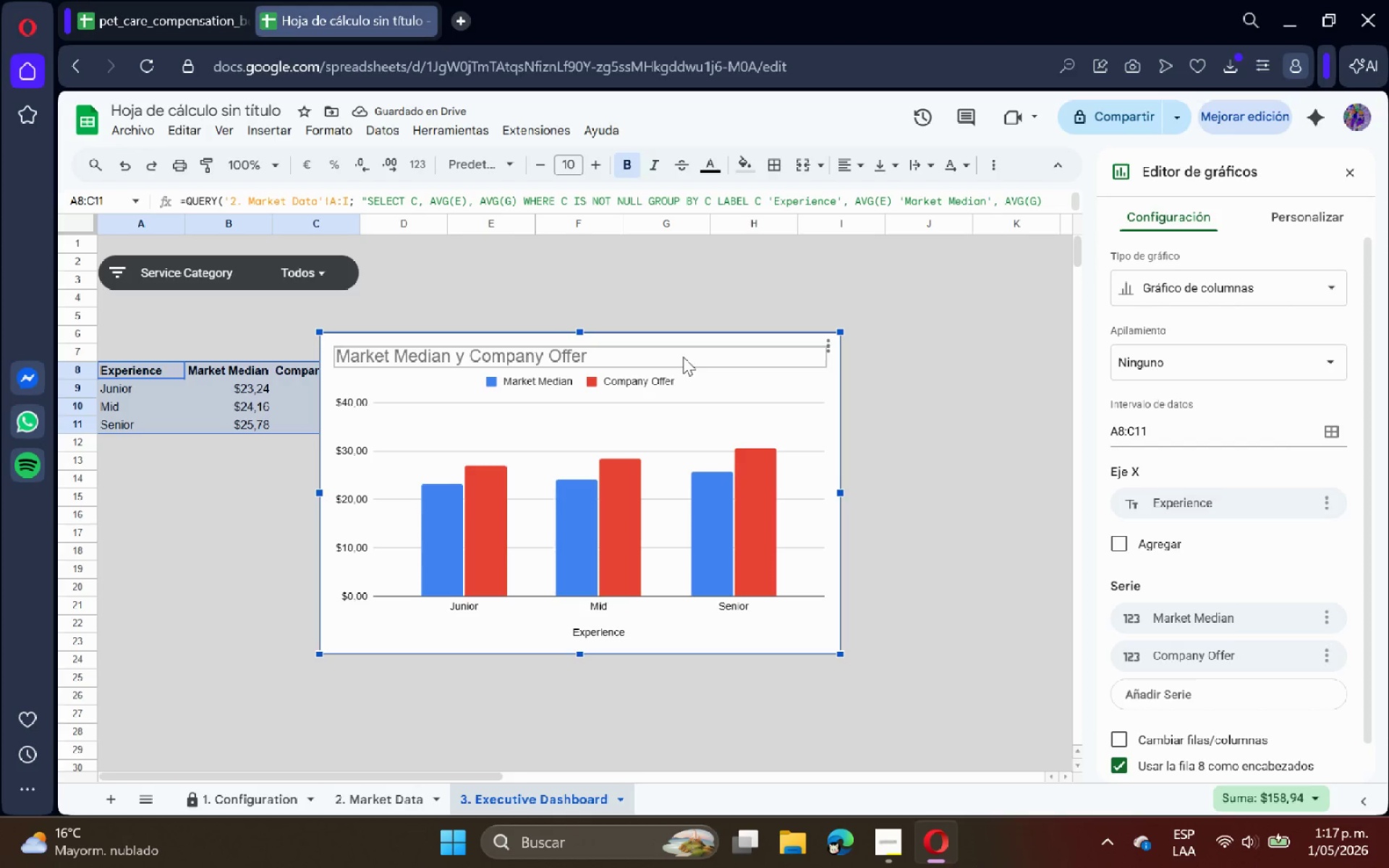 
left_click([427, 398])
 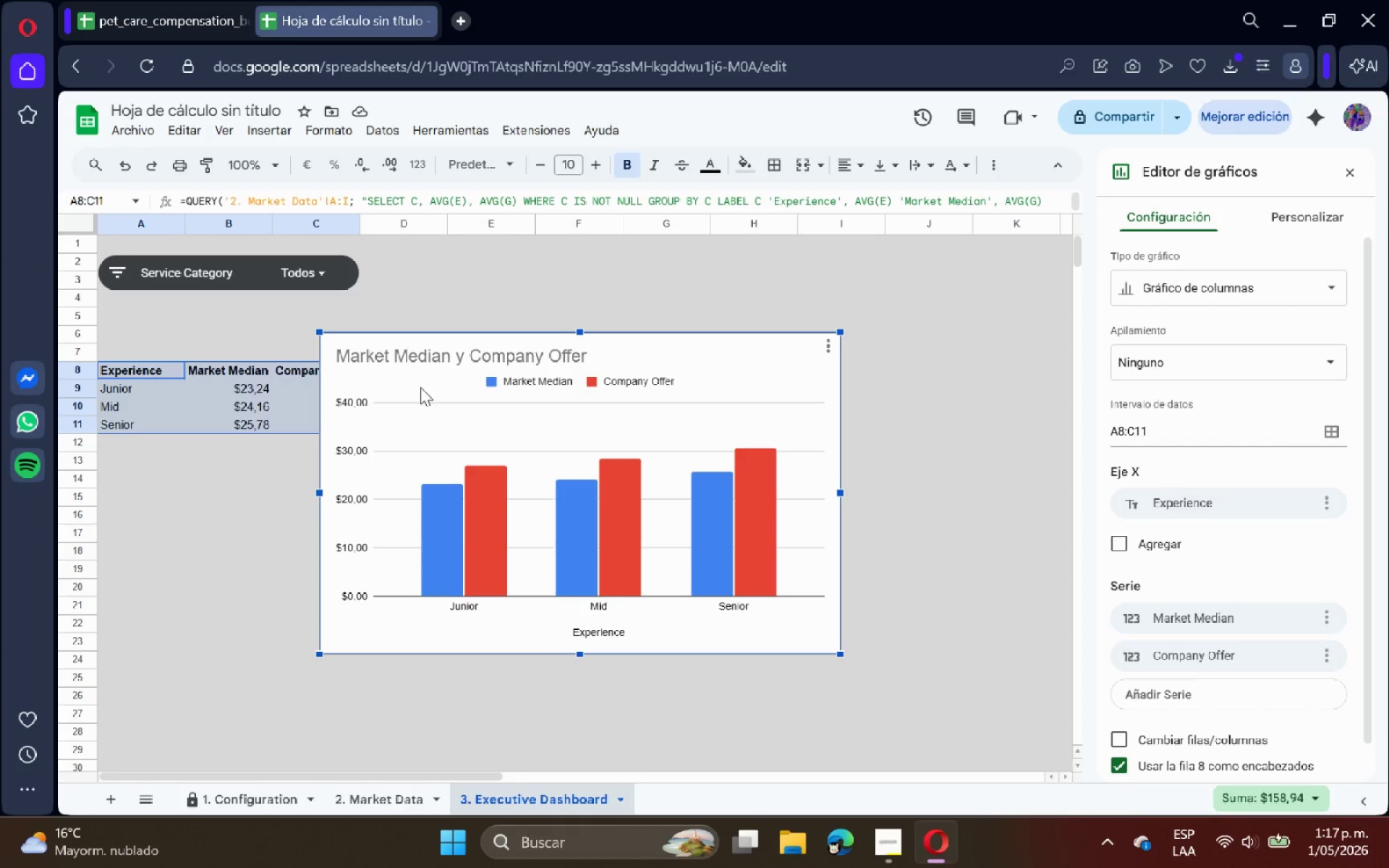 
left_click_drag(start_coordinate=[420, 386], to_coordinate=[183, 501])
 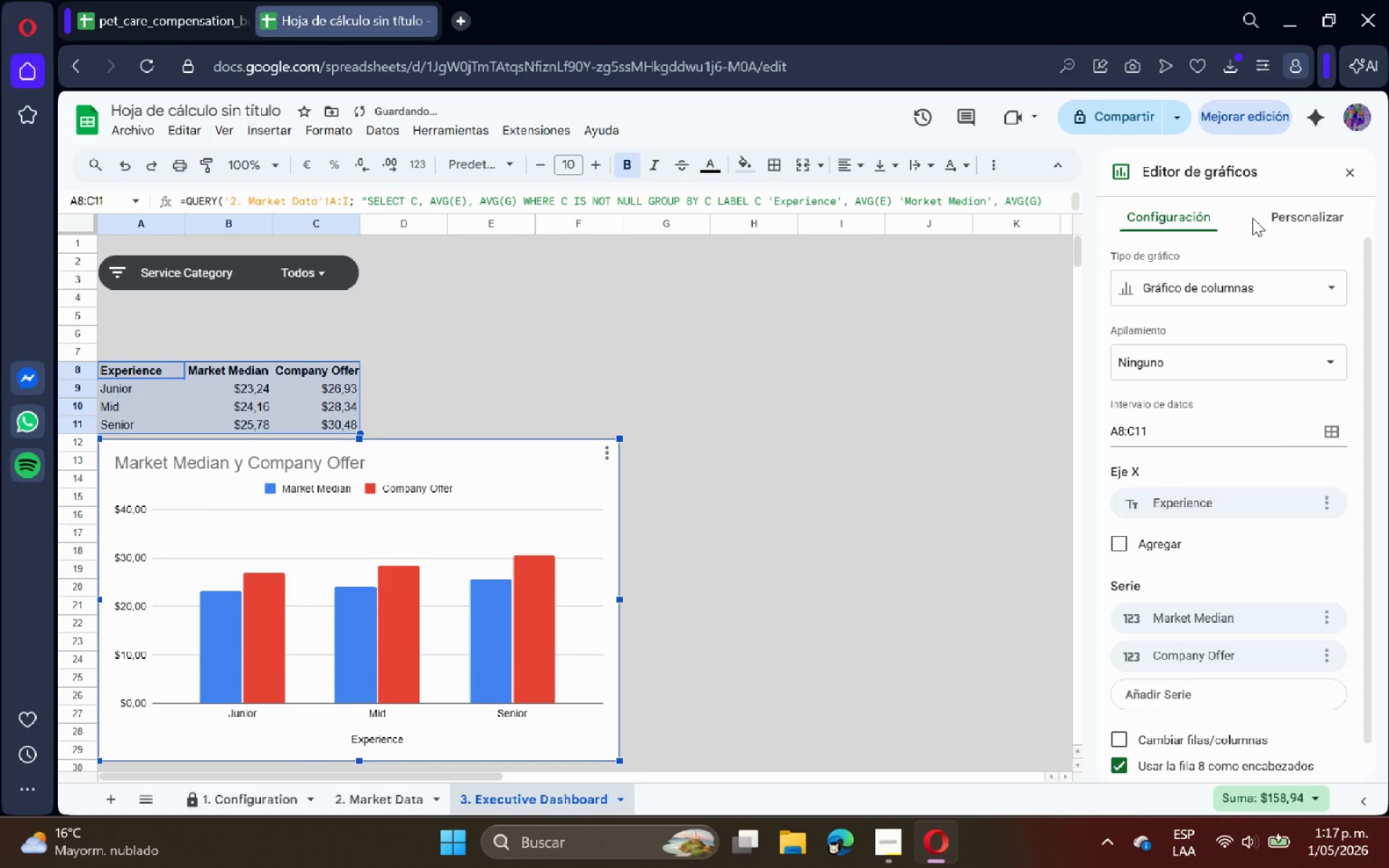 
left_click([1277, 218])
 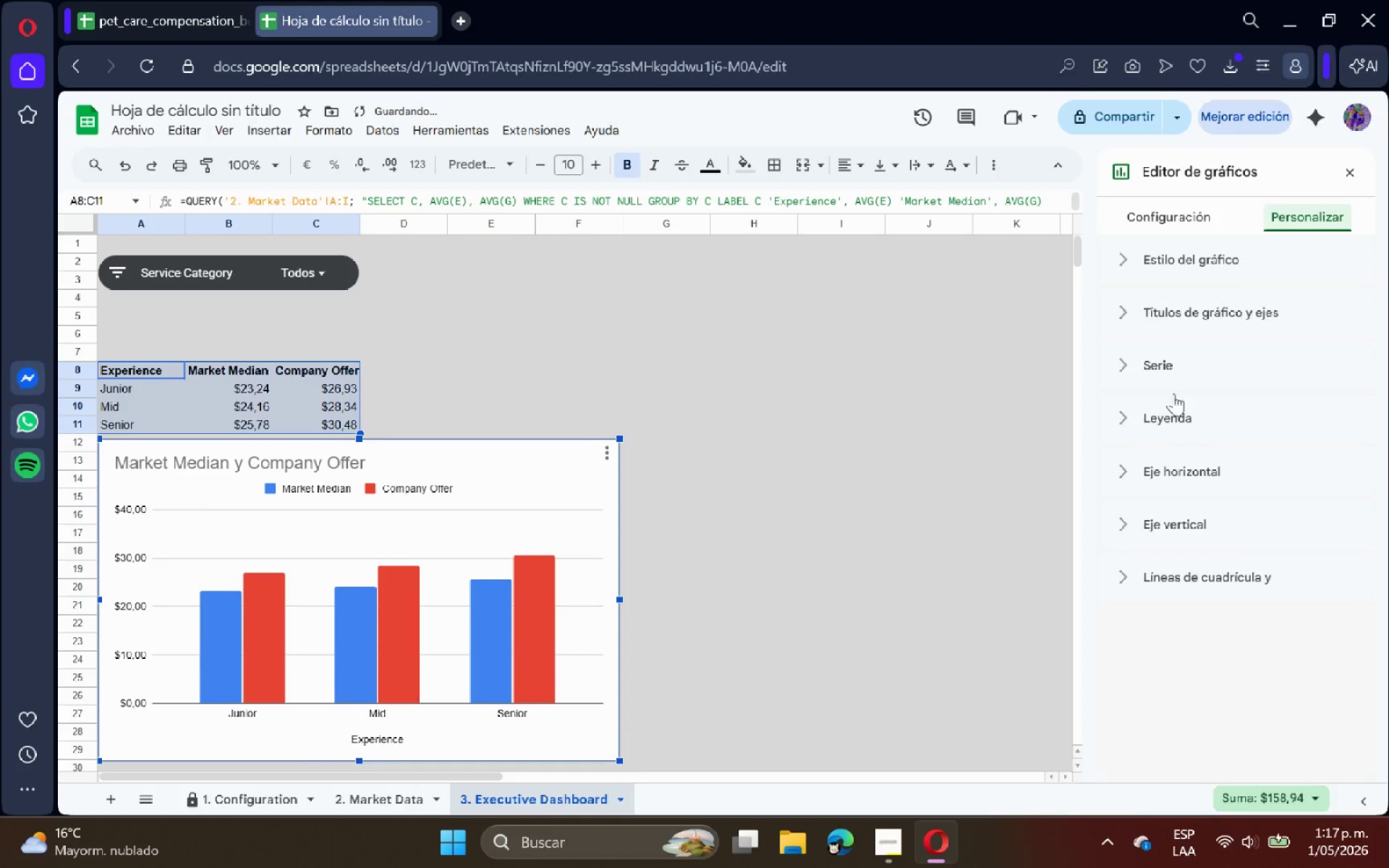 
left_click([1176, 323])
 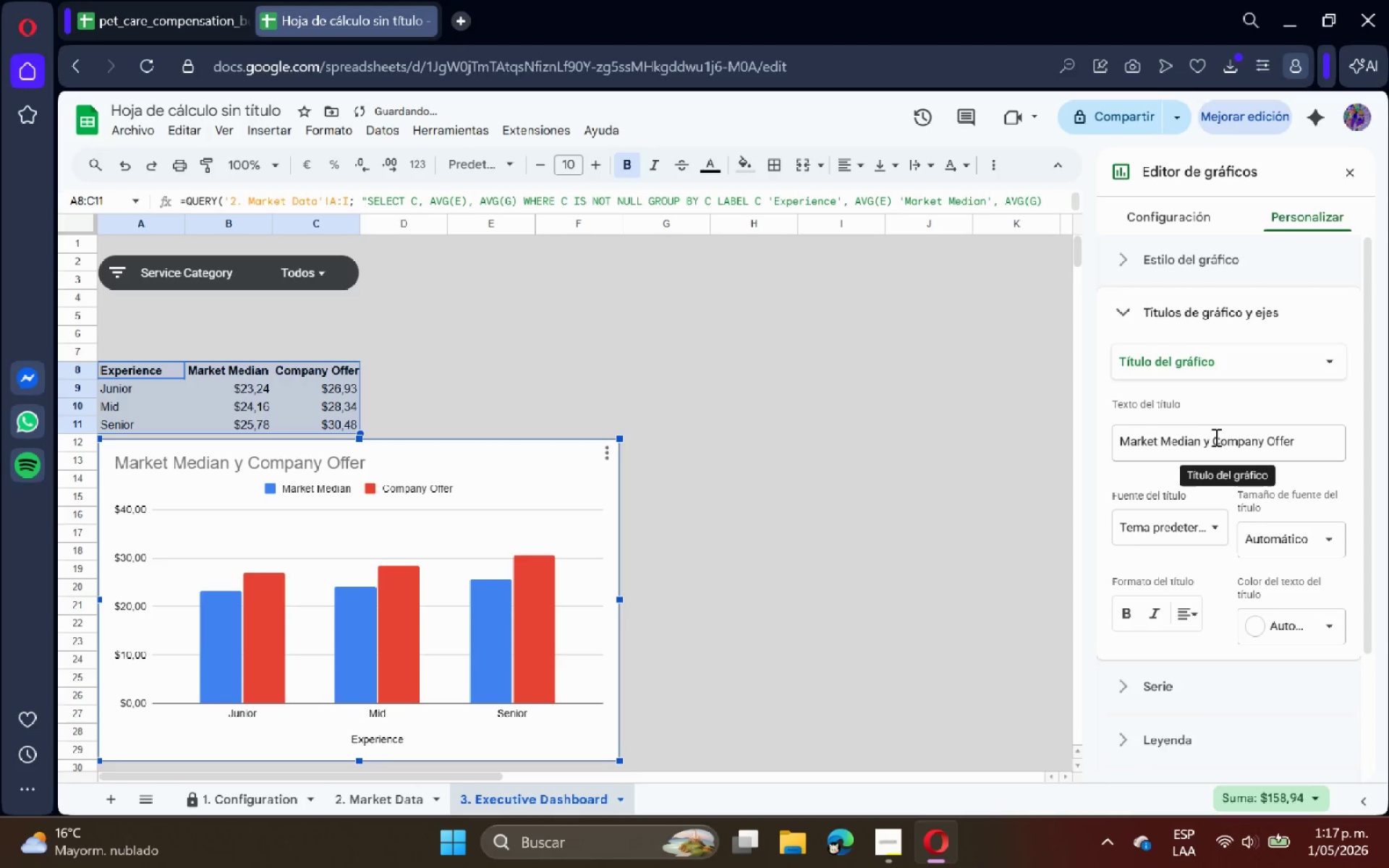 
left_click([1211, 437])
 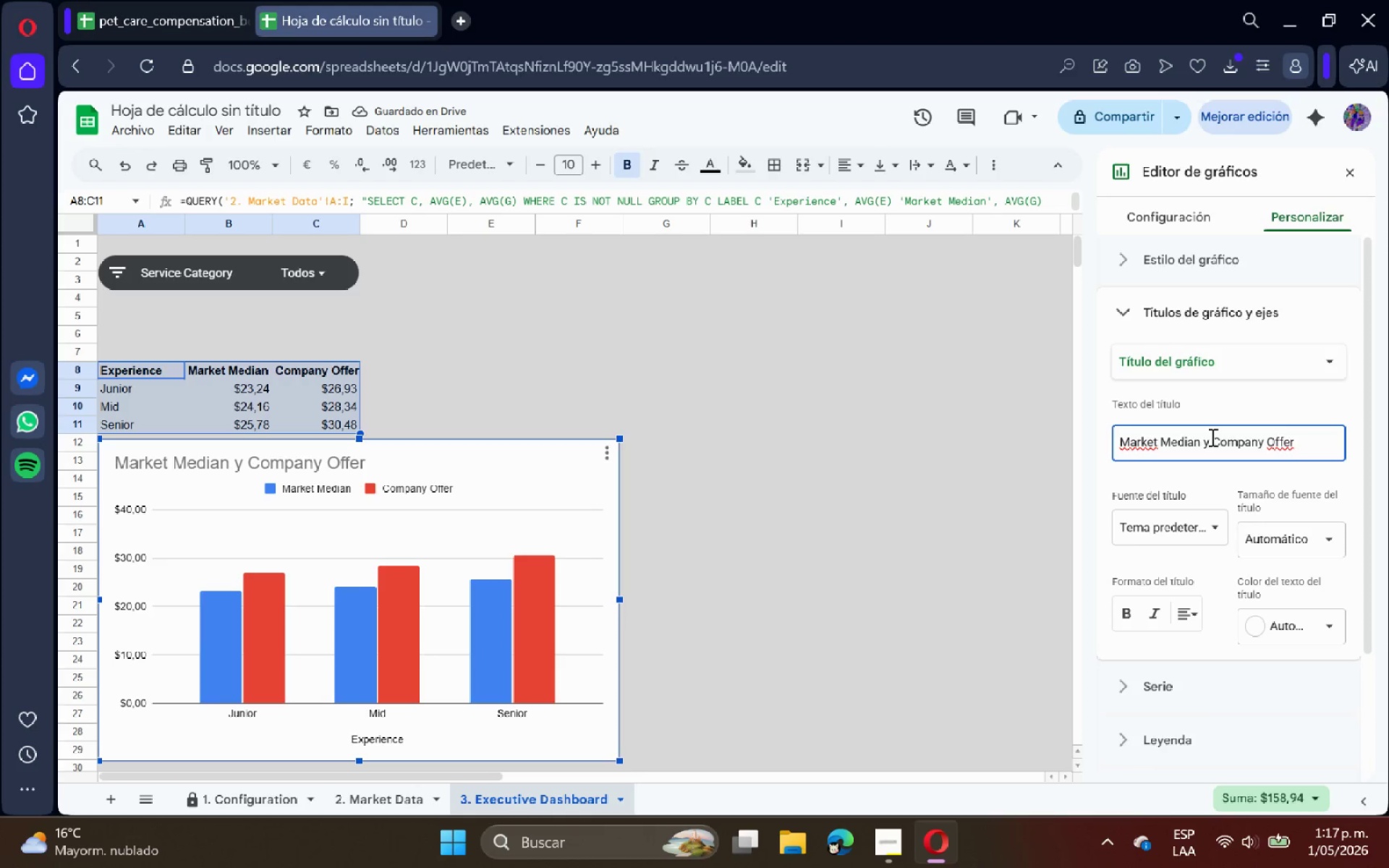 
key(Backspace)
 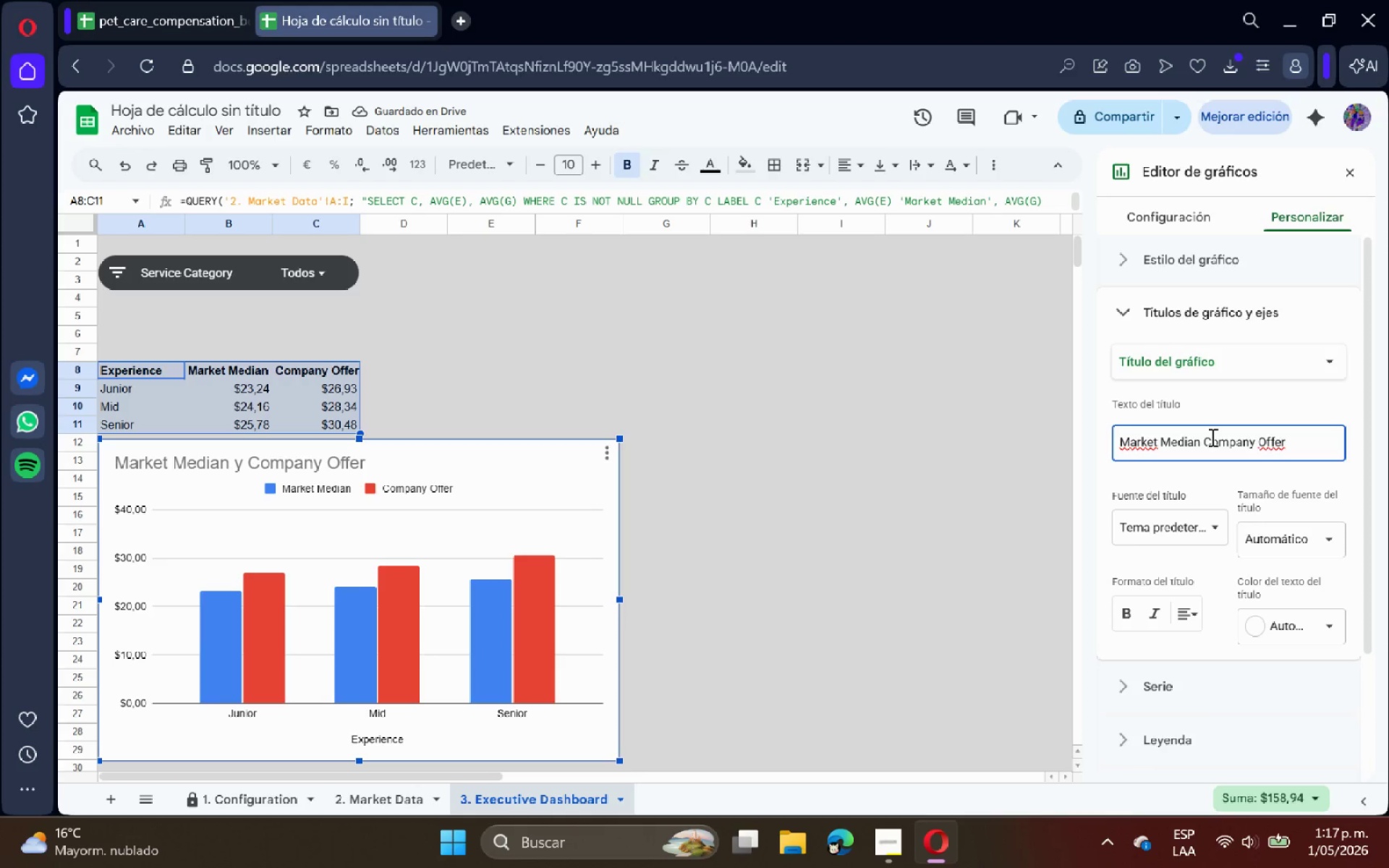 
key(Backspace)
 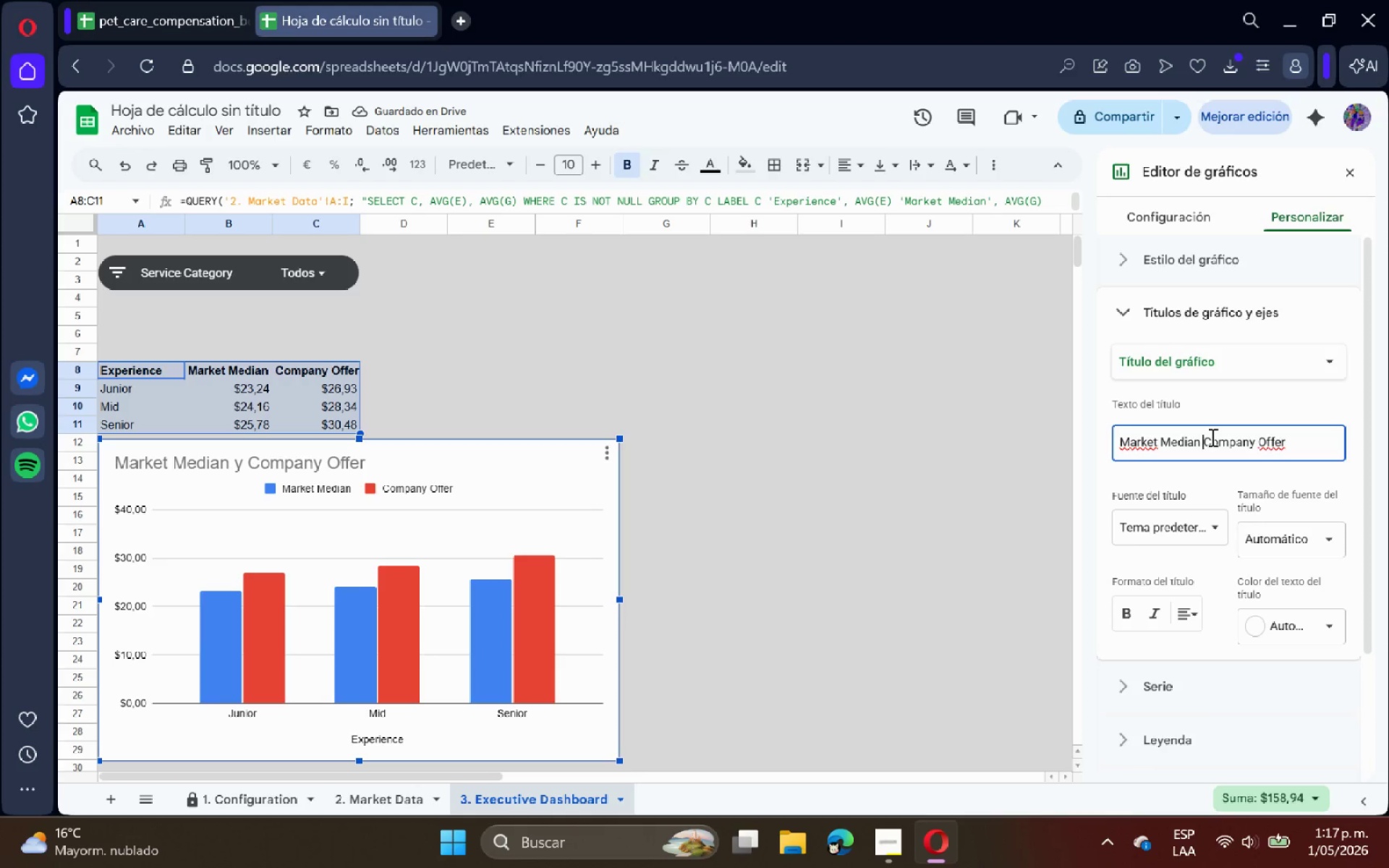 
key(Shift+6)
 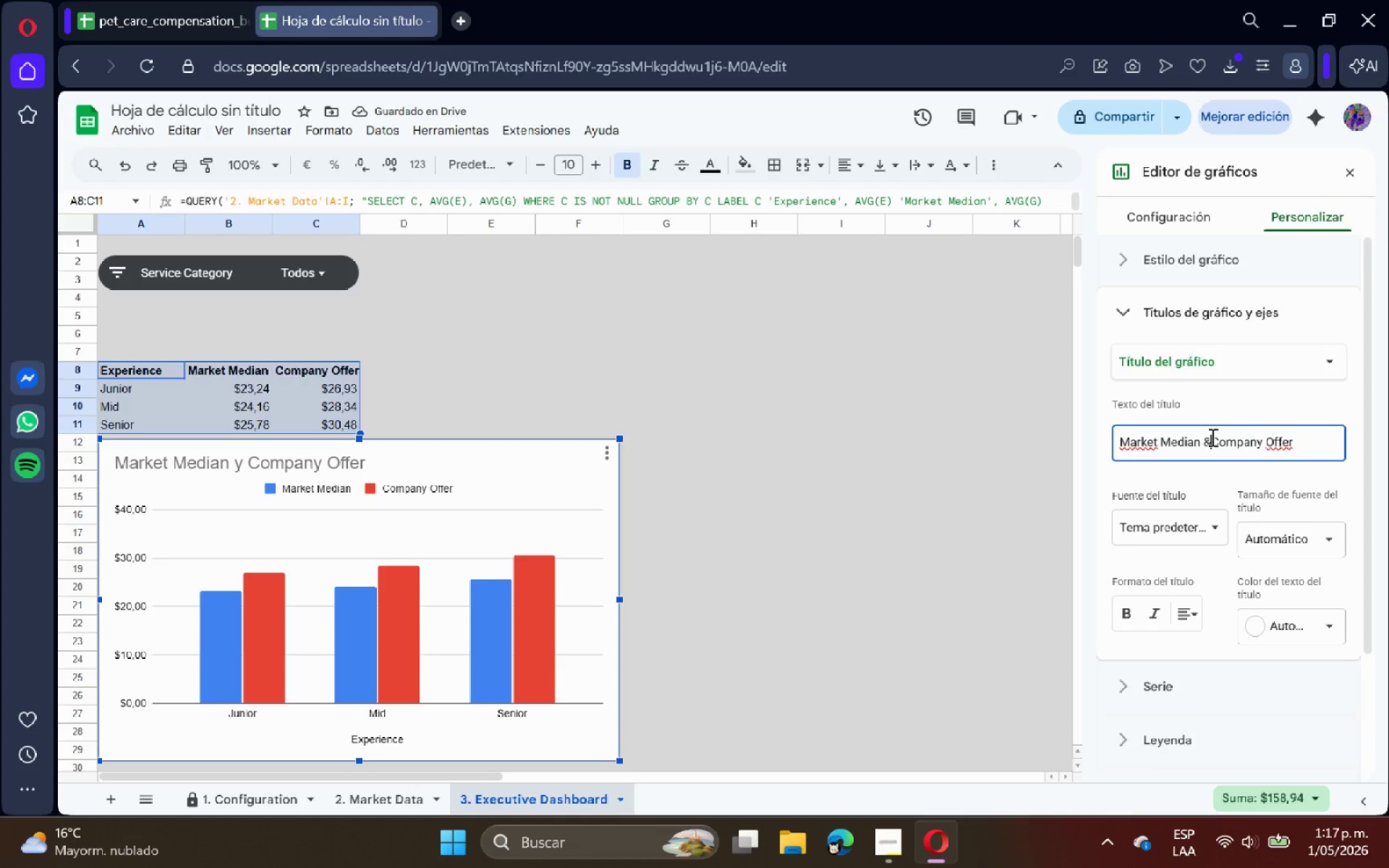 
key(Space)
 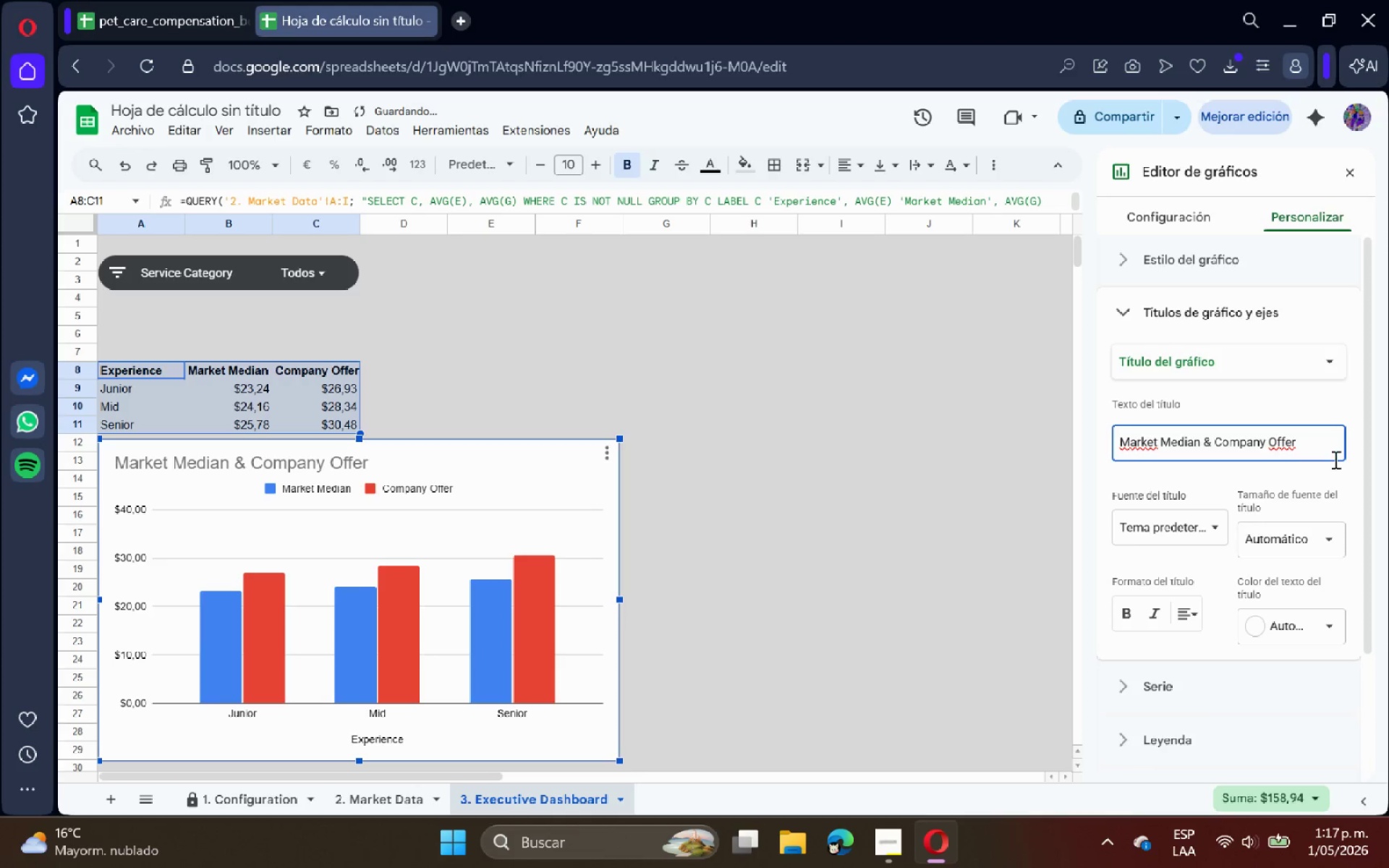 
left_click_drag(start_coordinate=[1322, 446], to_coordinate=[1100, 455])
 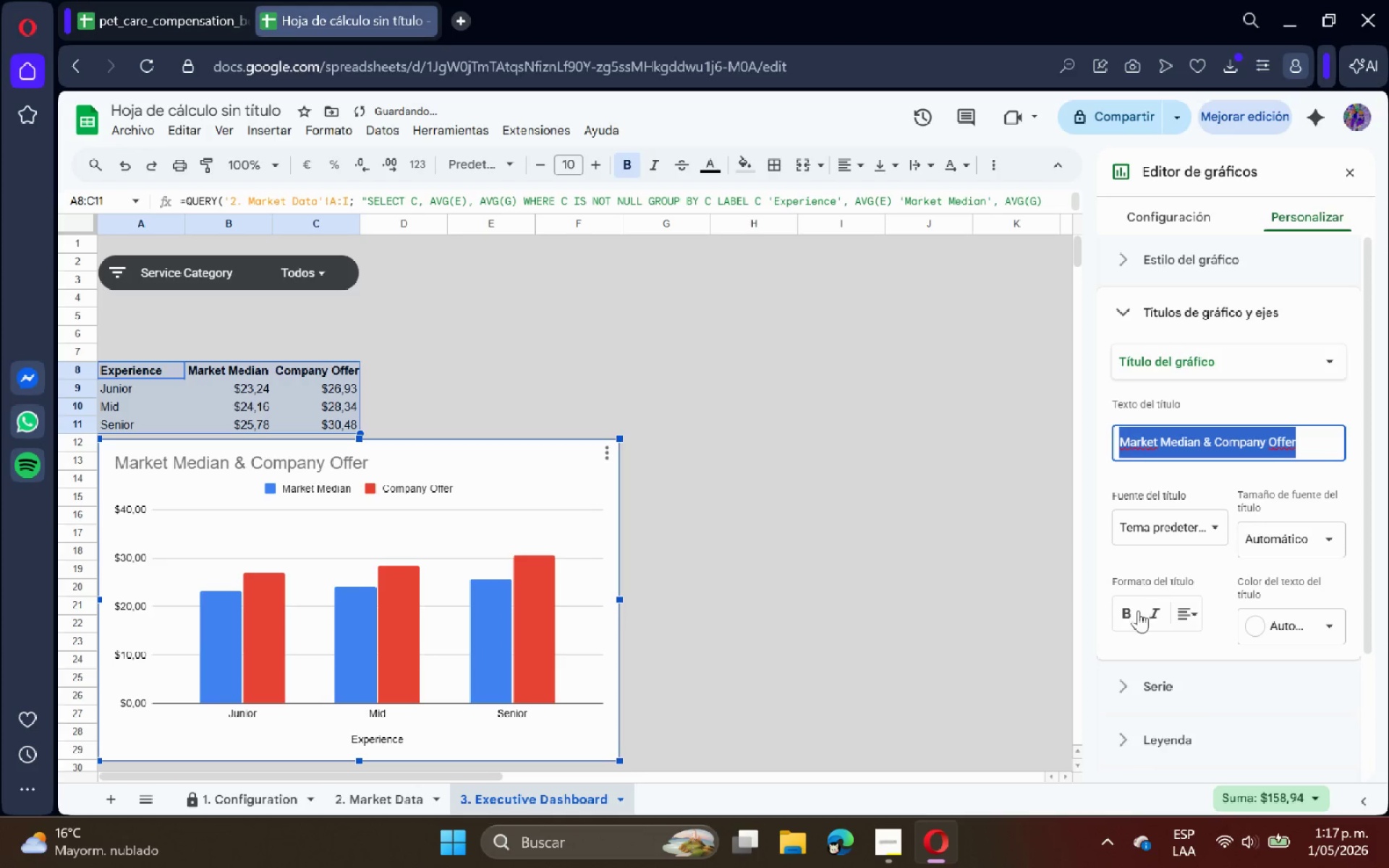 
left_click([1129, 608])
 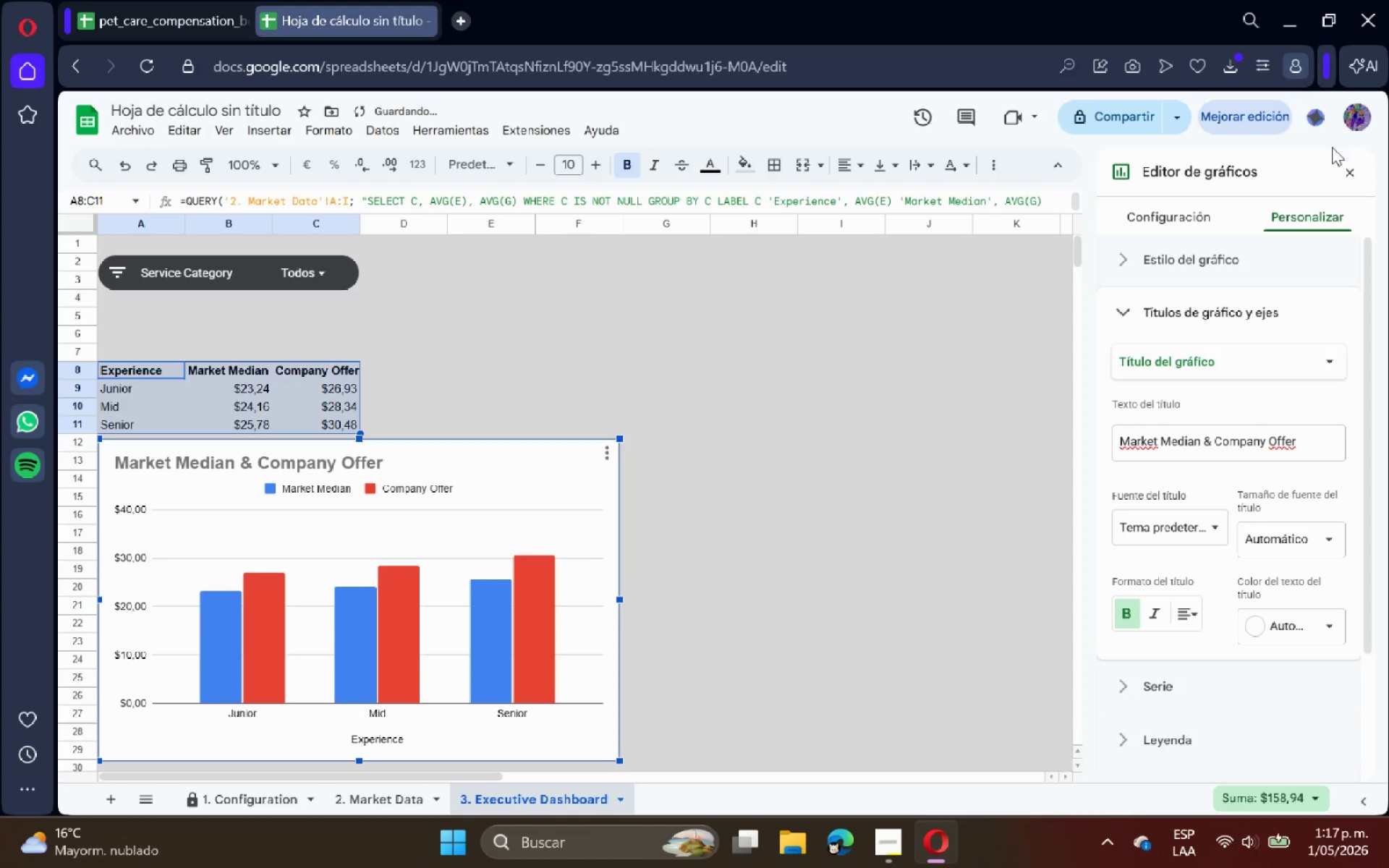 
left_click([1346, 169])
 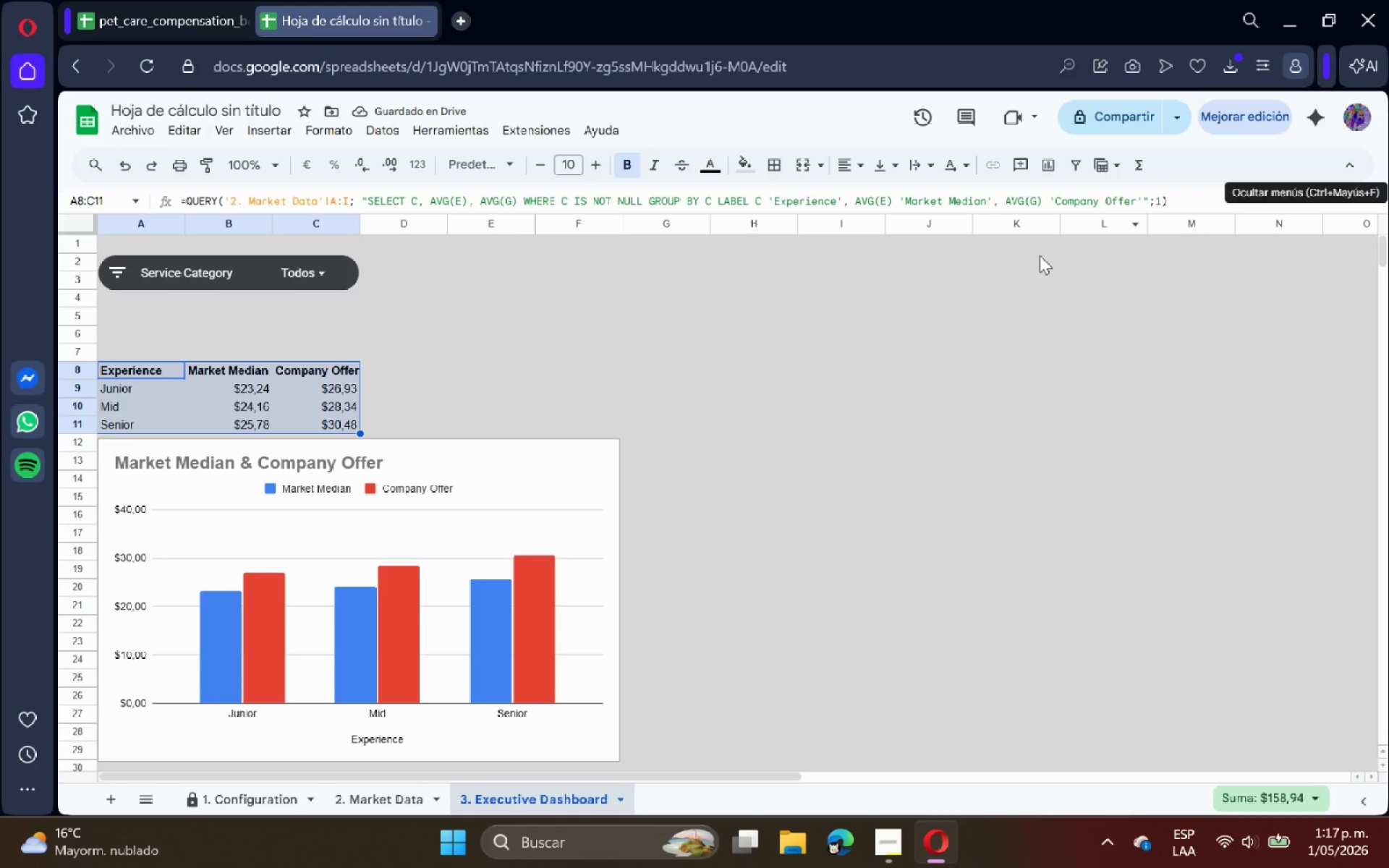 
left_click([865, 313])
 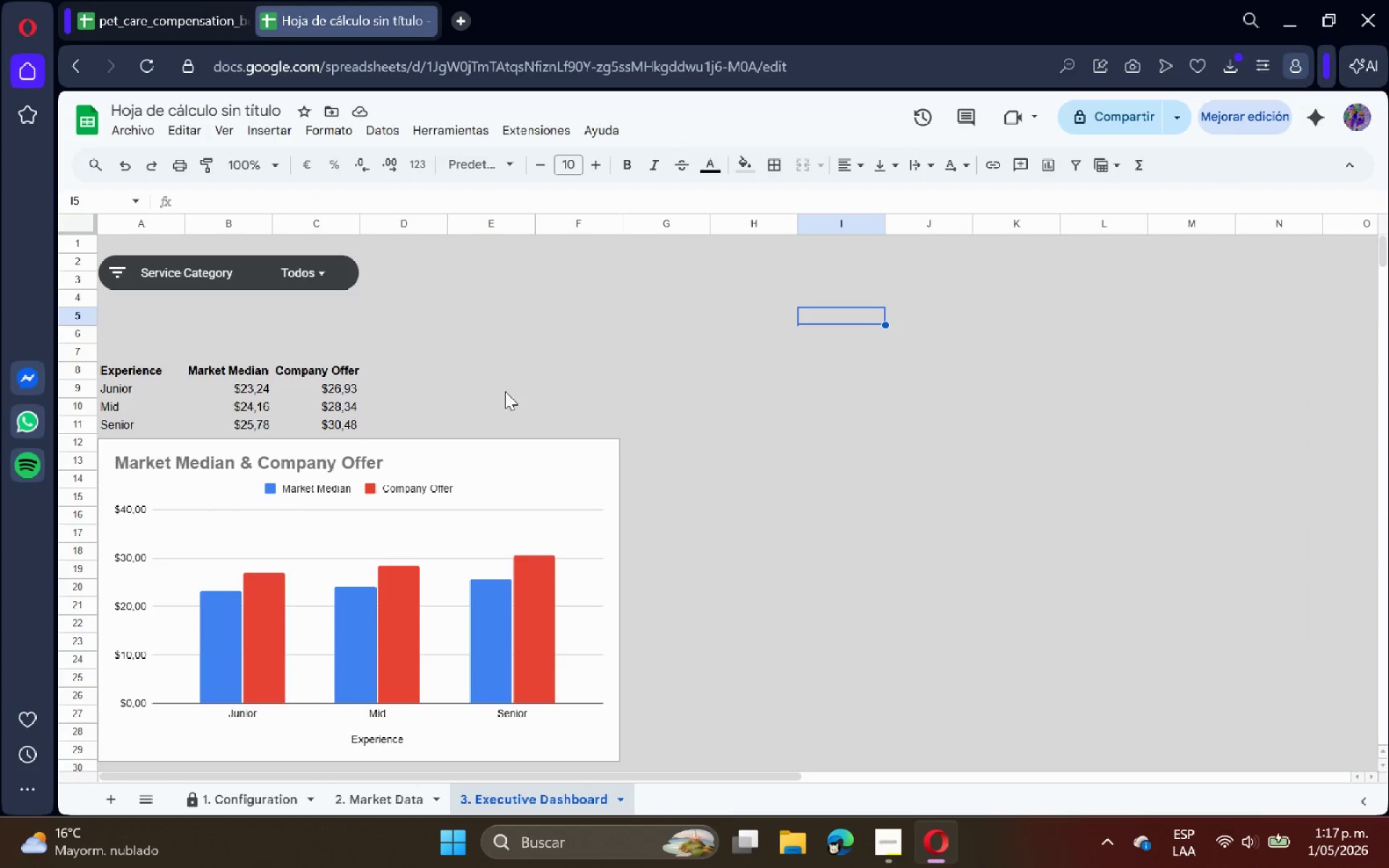 
left_click([484, 359])
 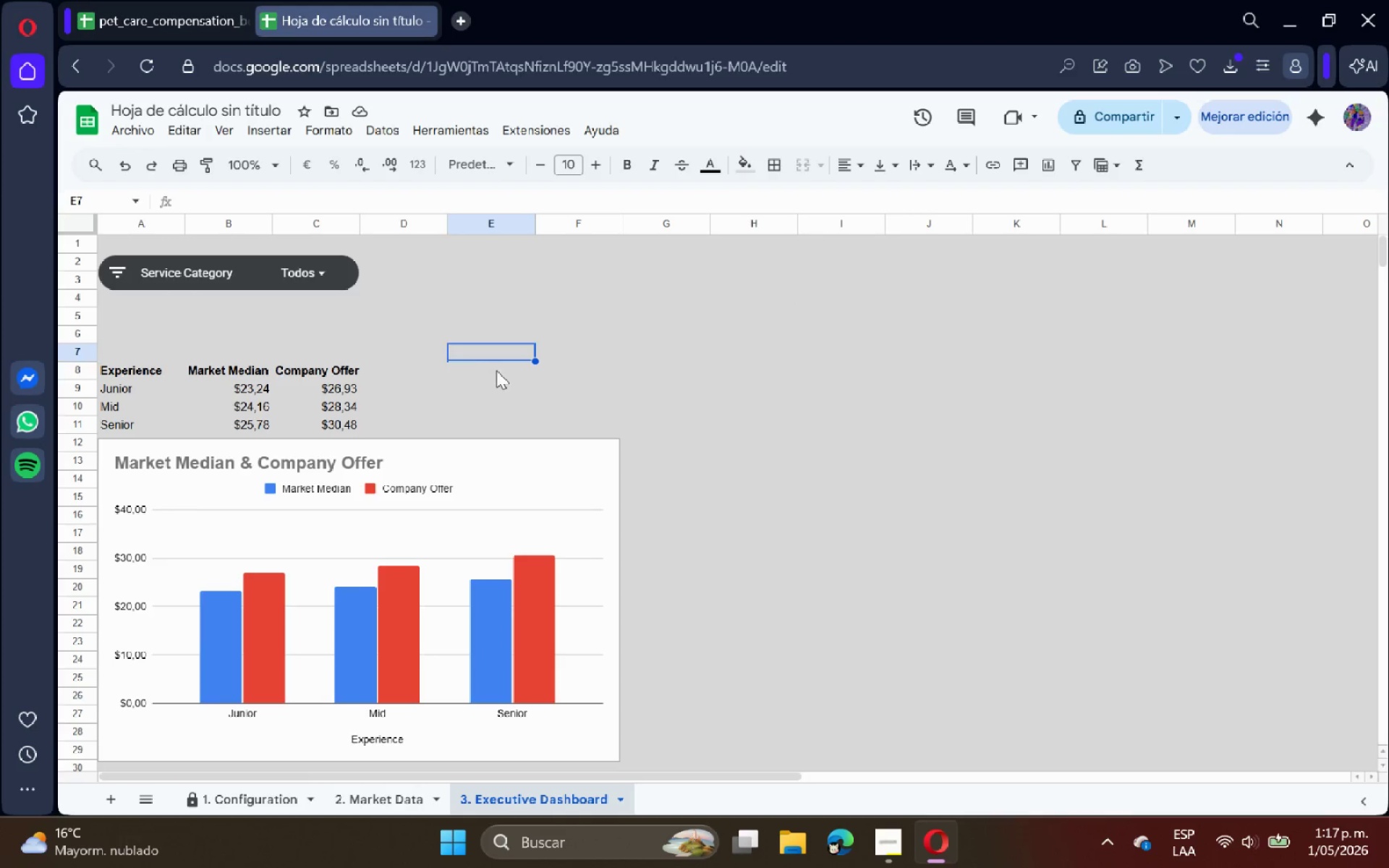 
left_click([496, 370])
 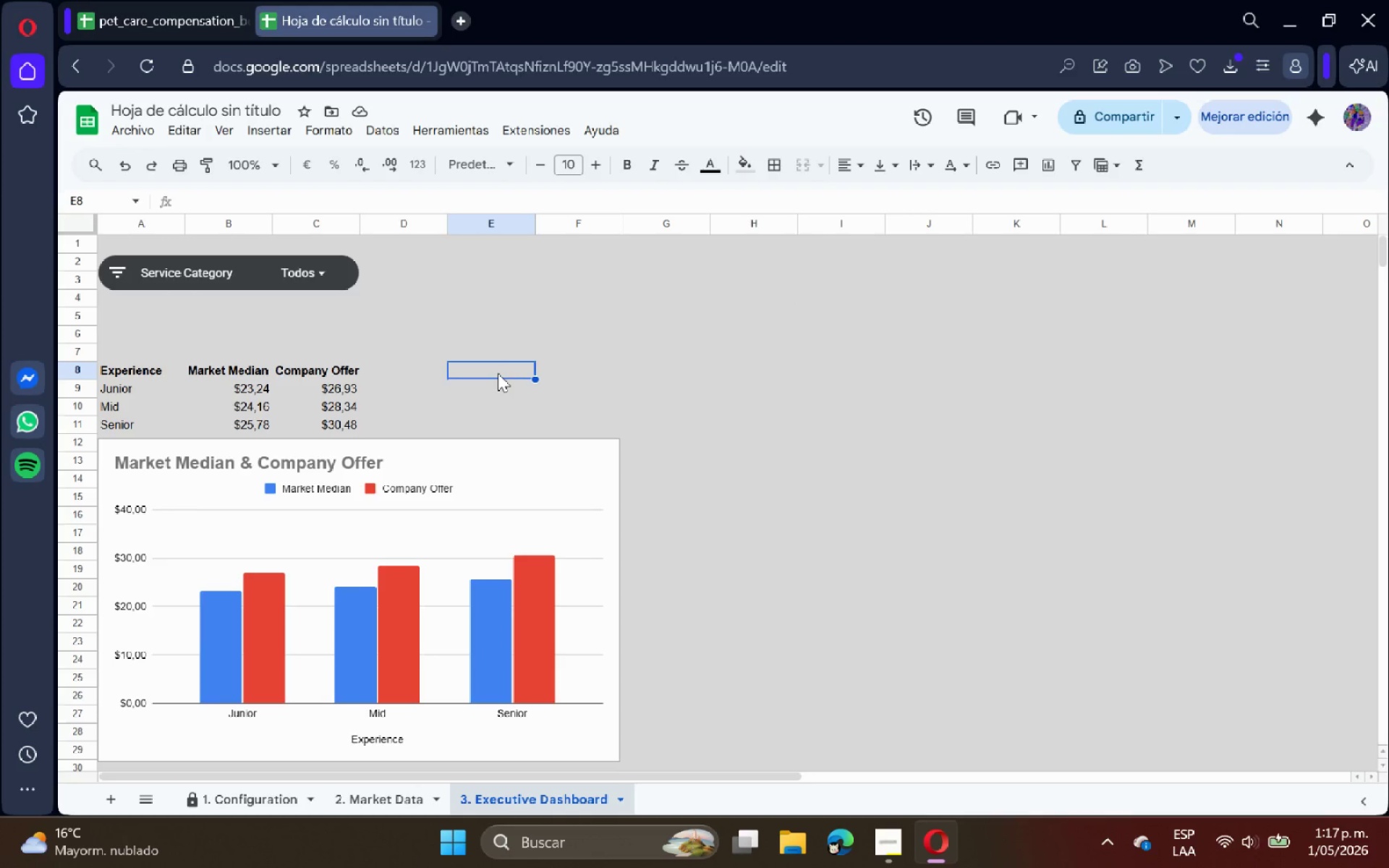 
type()QU)
key(Tab)
type([)
 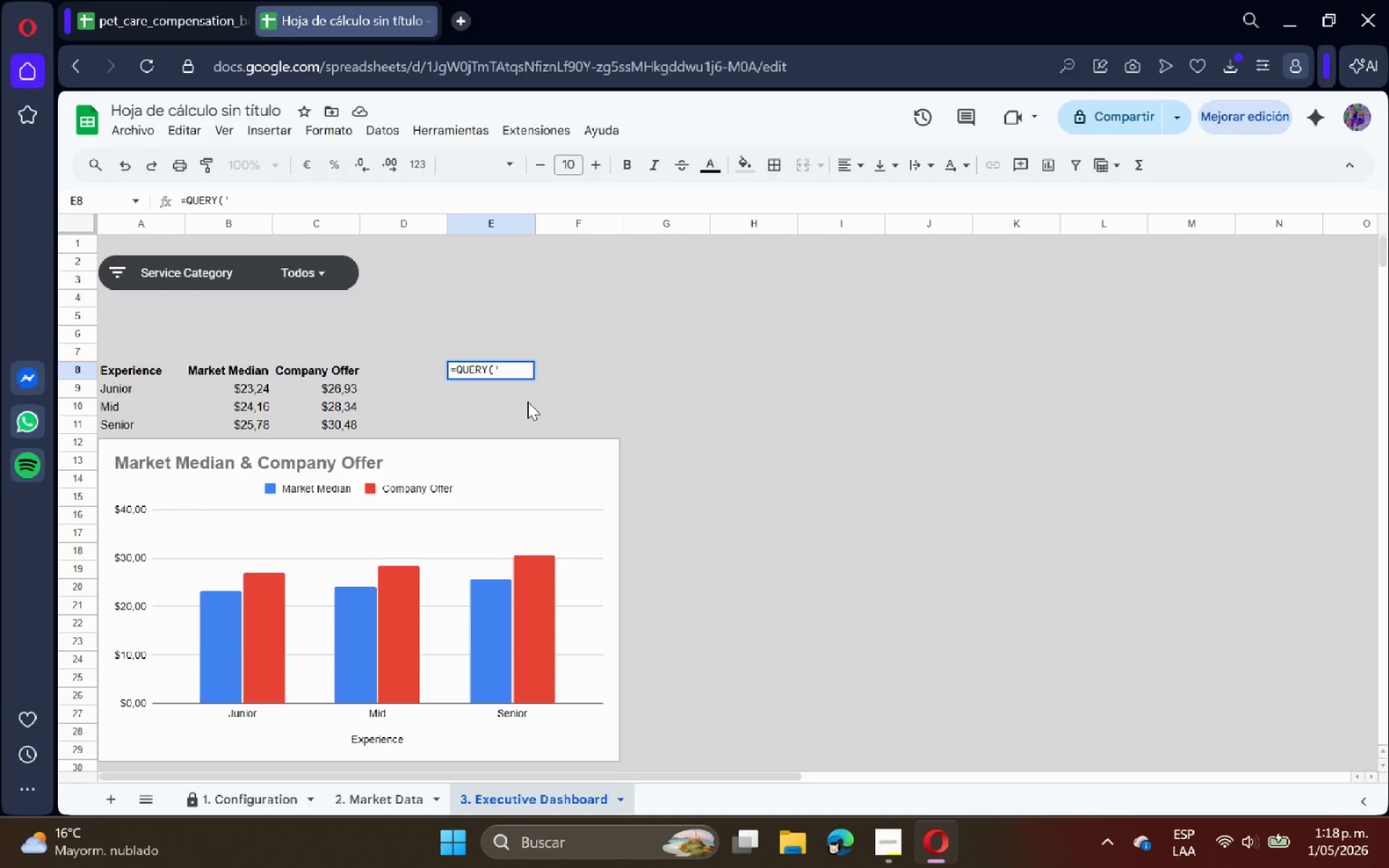 
key(Backspace)
 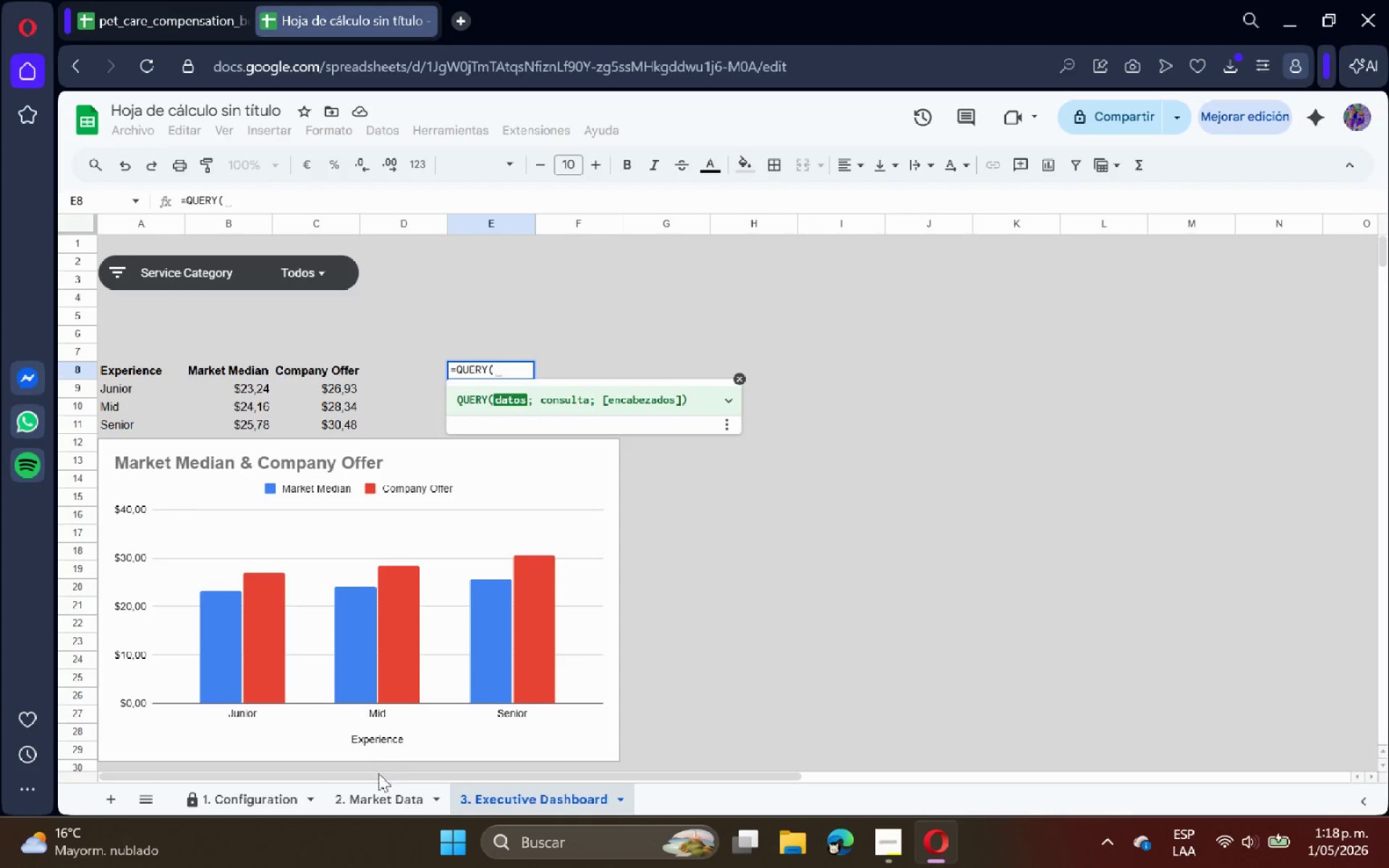 
left_click([370, 798])
 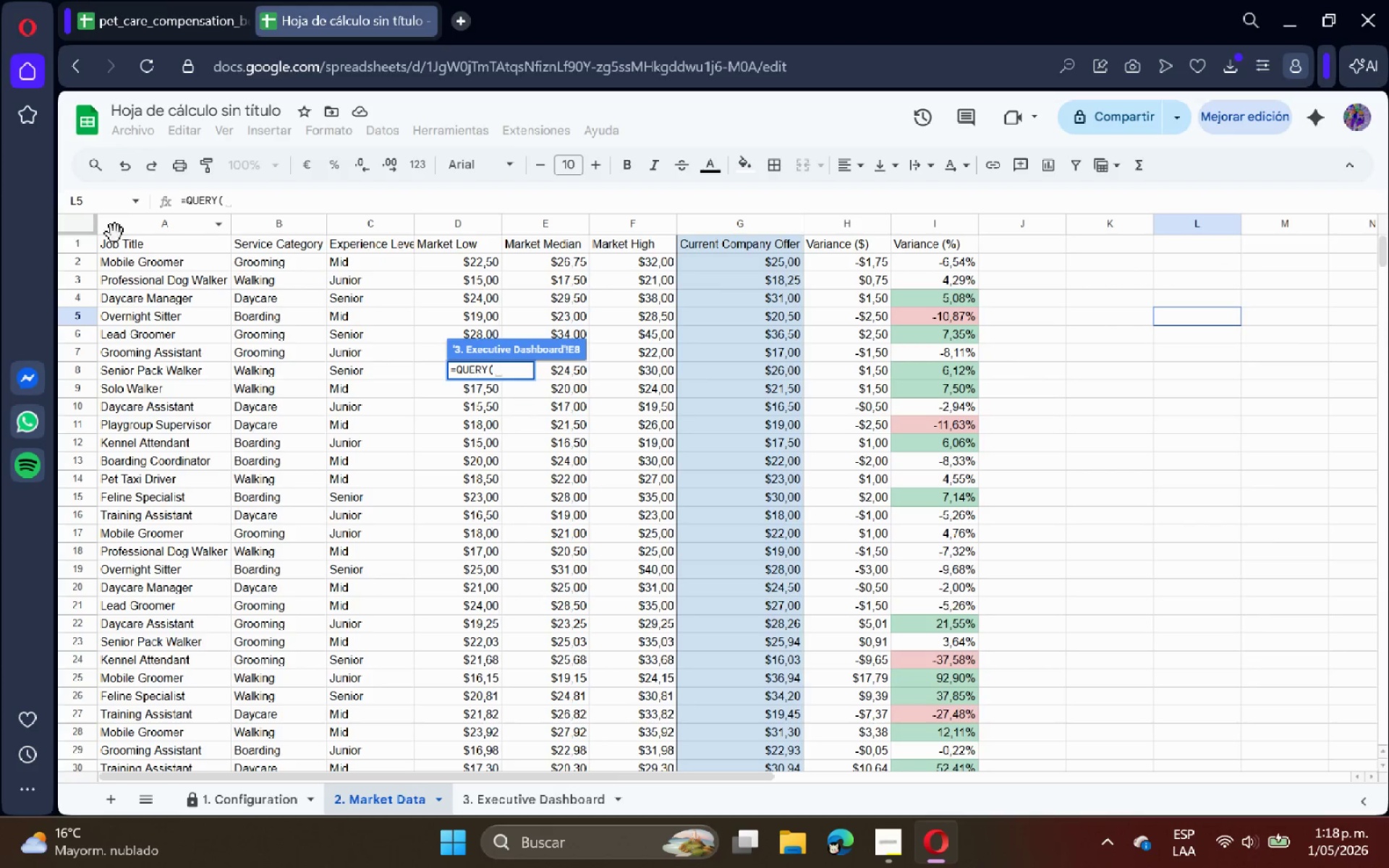 
left_click_drag(start_coordinate=[127, 225], to_coordinate=[899, 221])
 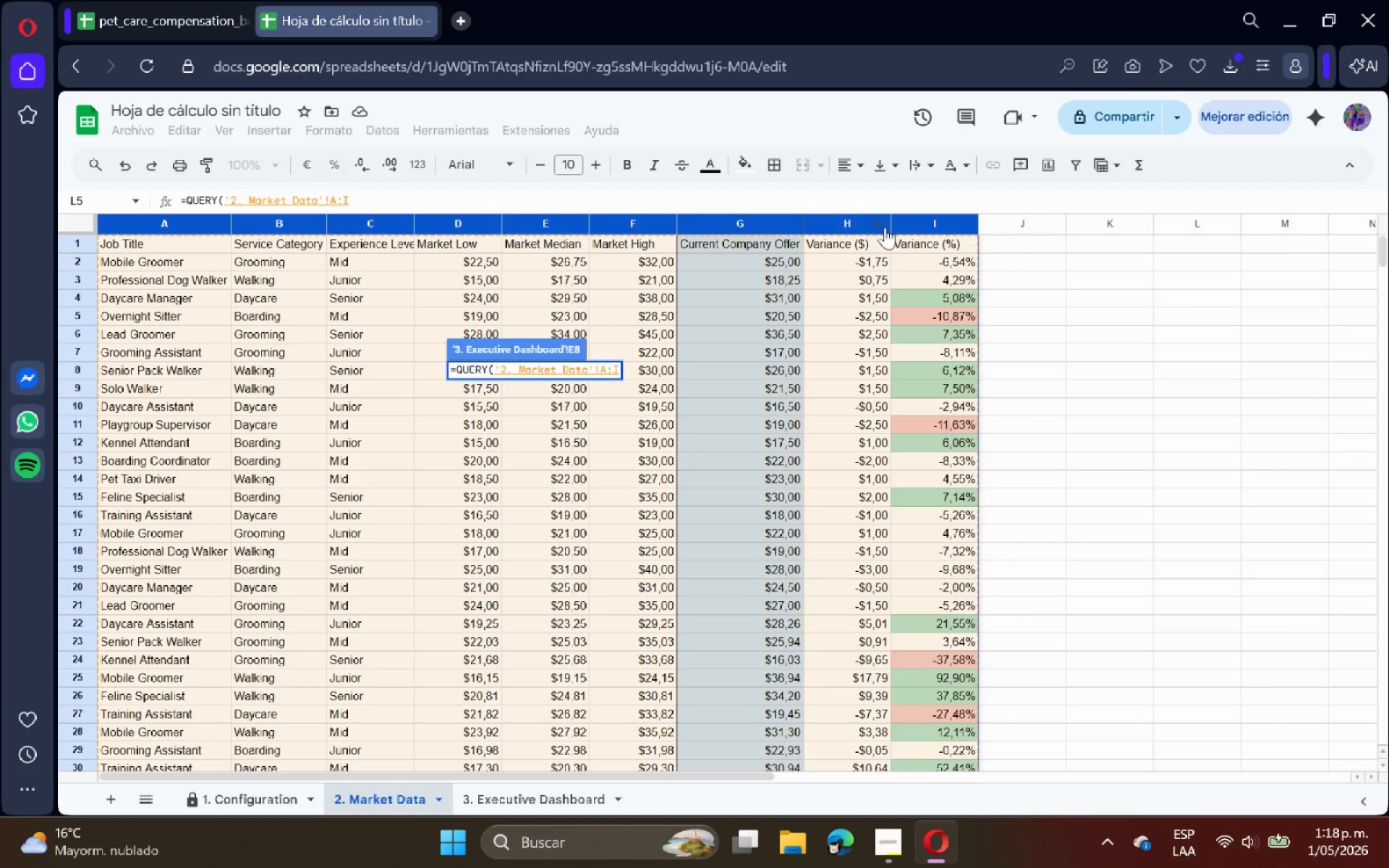 
type(< @SELECT A, AVG*E(, AVG*G( WHERE A IS NOT NULL GROUP B)
 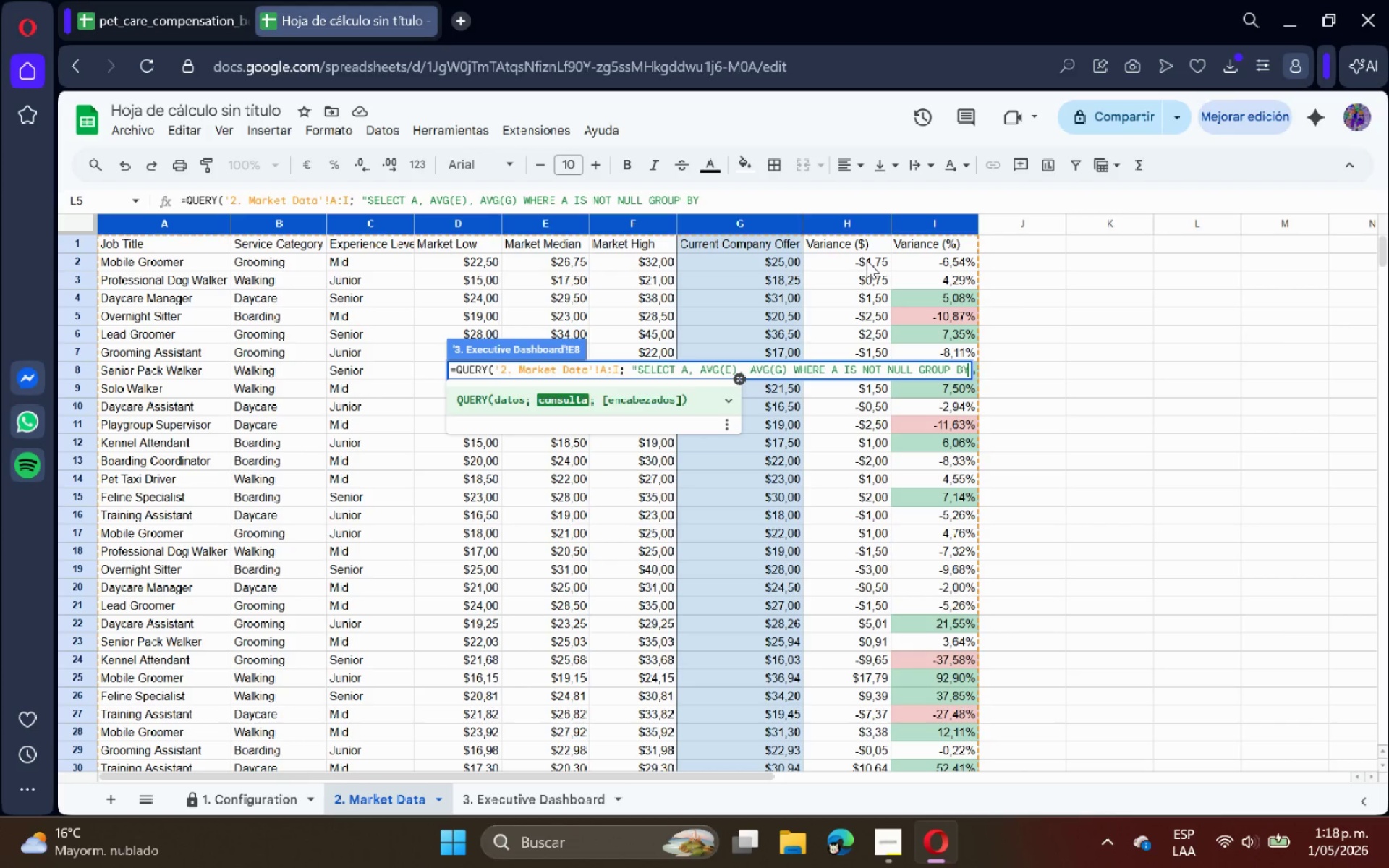 
 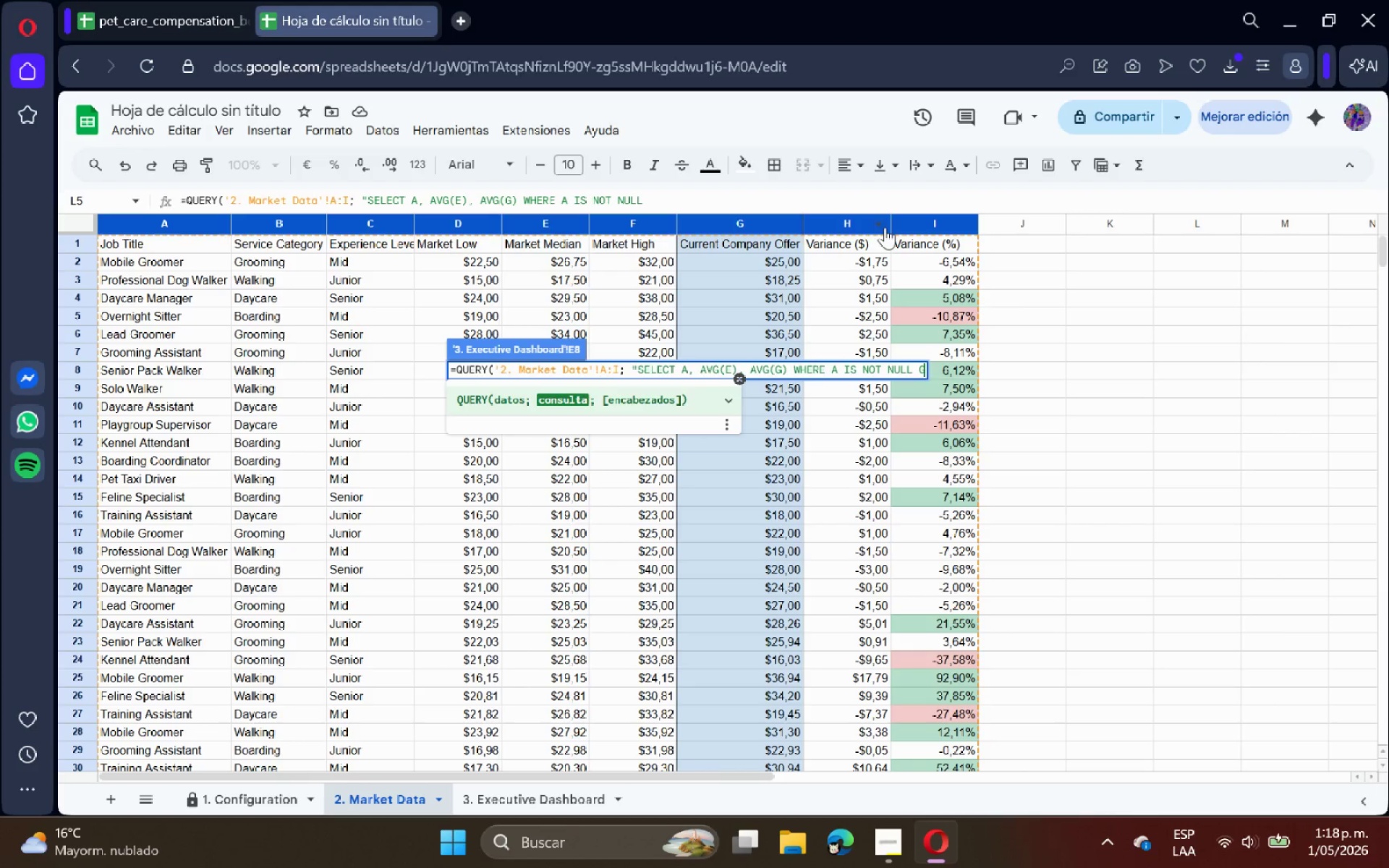 
type(Y A LABEL A [L)
key(Backspace)
type(Job title)
key(Backspace)
key(Backspace)
key(Backspace)
key(Backspace)
key(Backspace)
type(Title)
 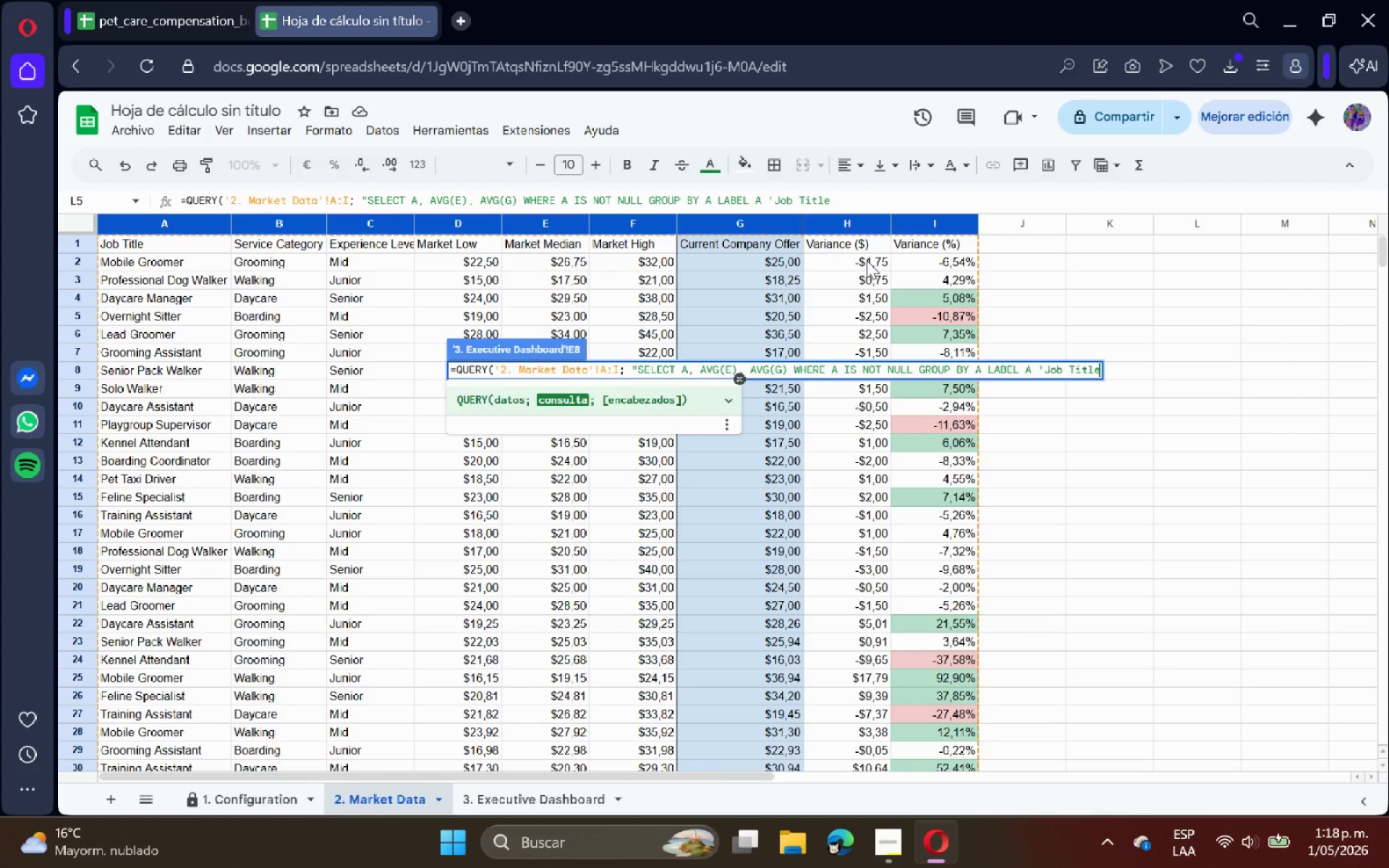 
type([, AVG*E( [Market Median[, AVG*G( [Company Offer[@< 1()
 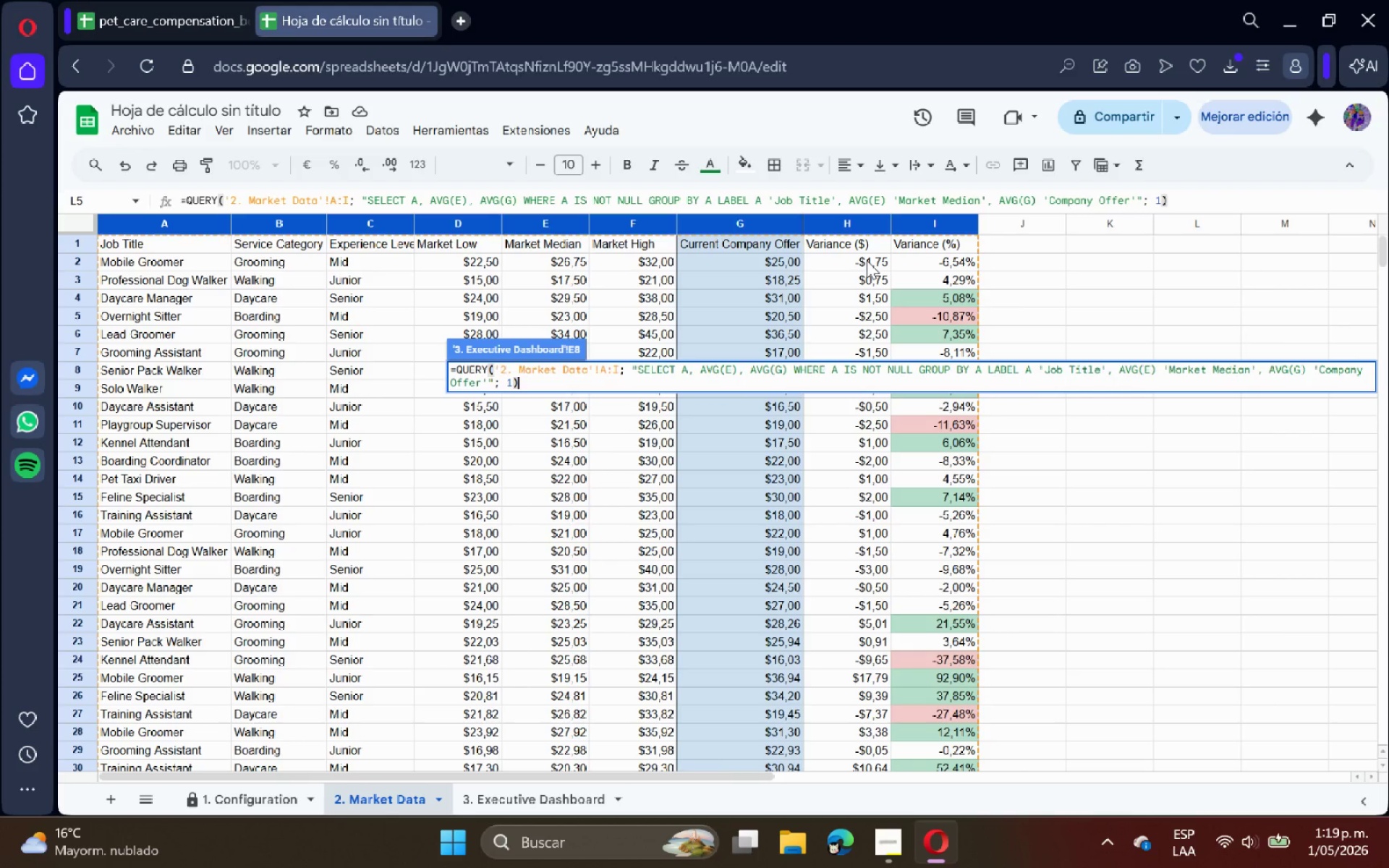 
 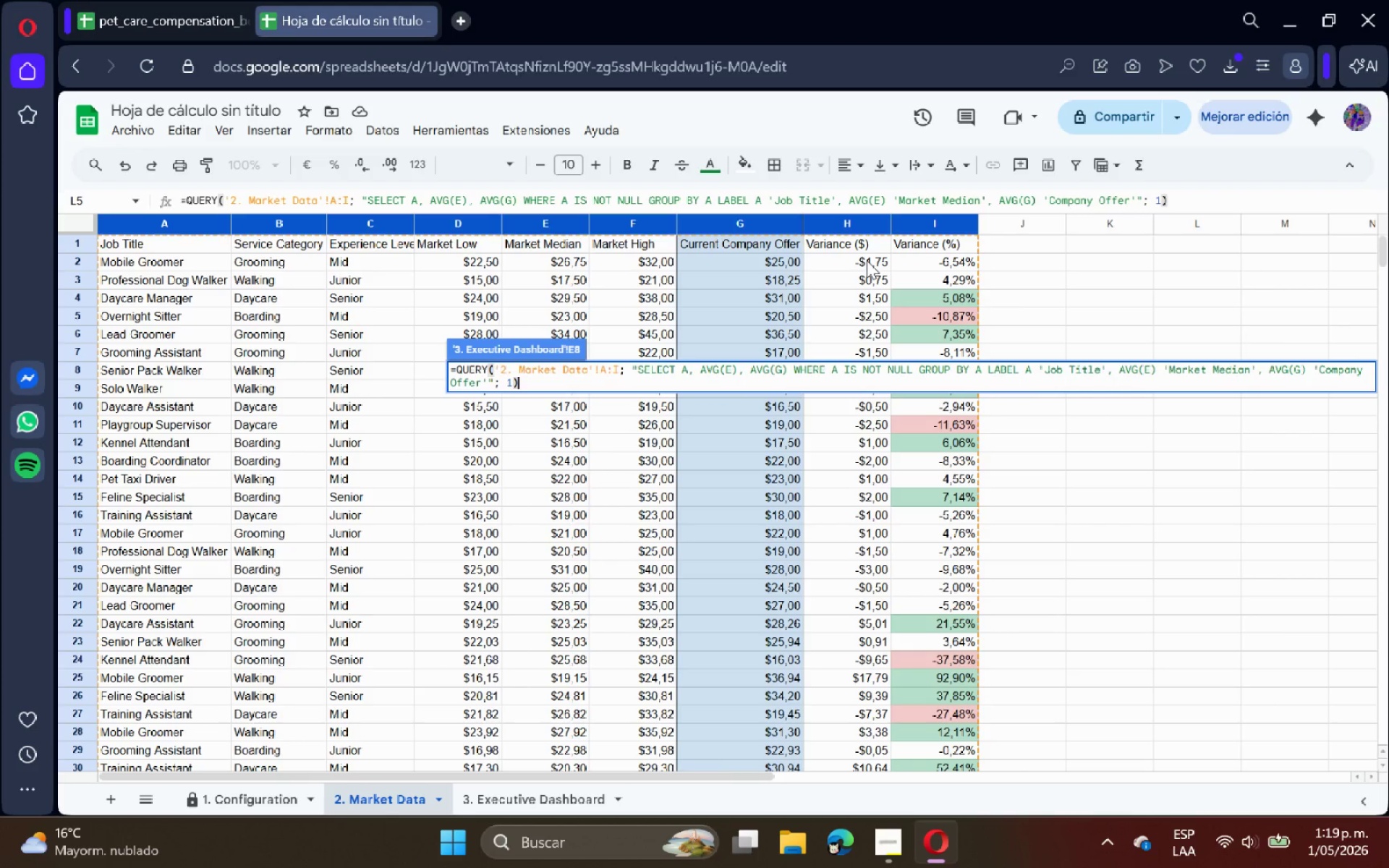 
key(Enter)
 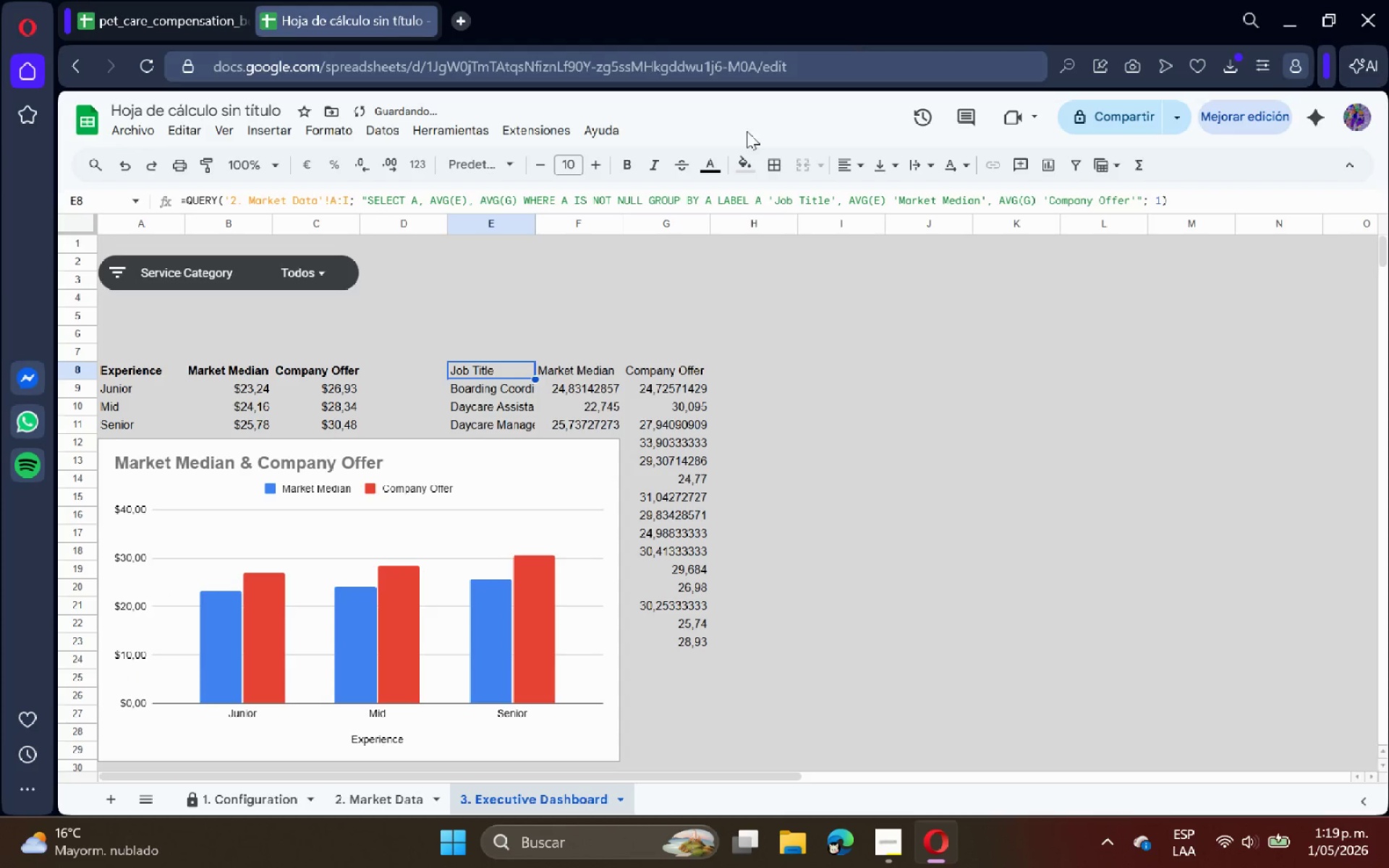 
left_click([480, 456])
 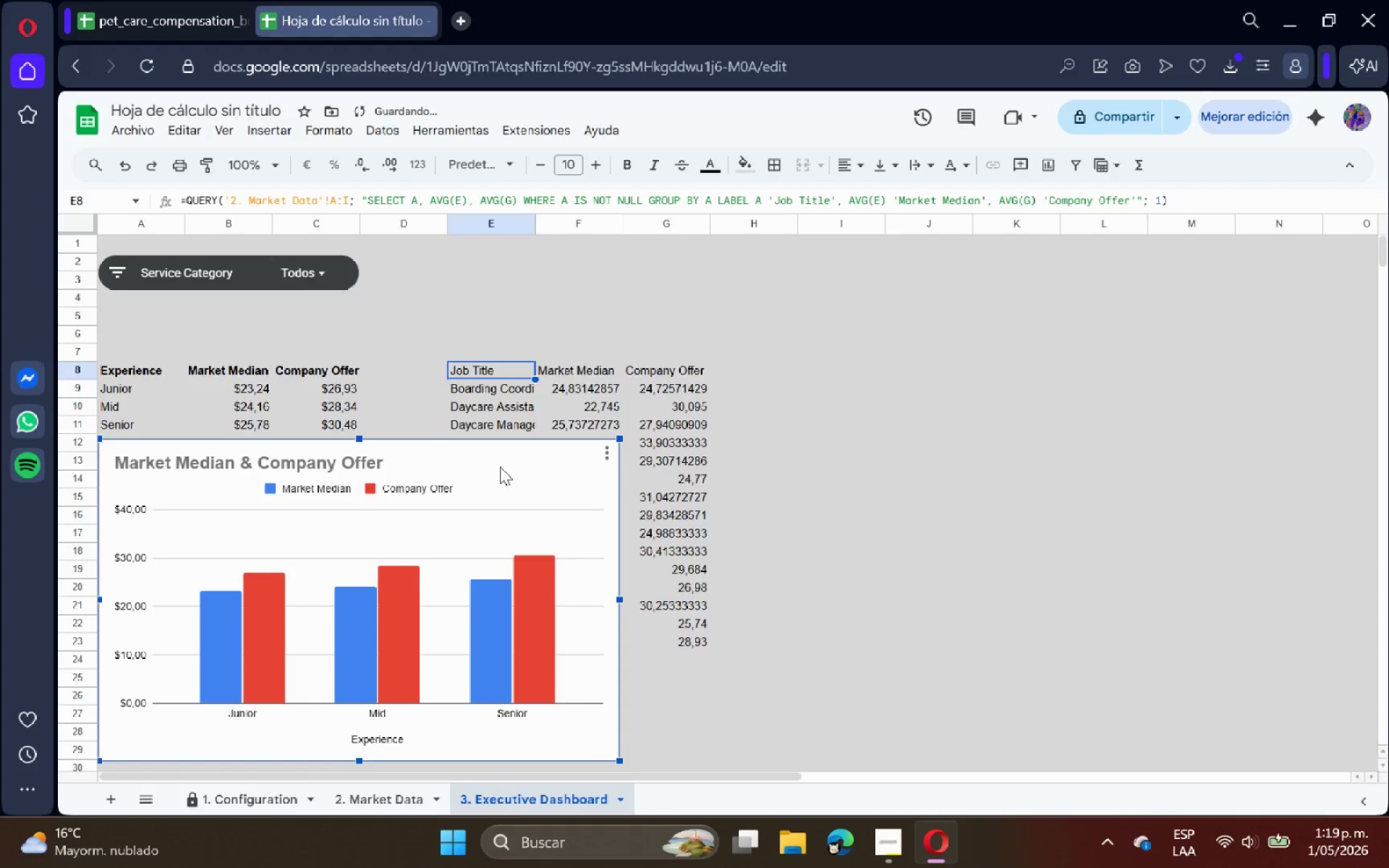 
scroll: coordinate [500, 467], scroll_direction: down, amount: 1.0
 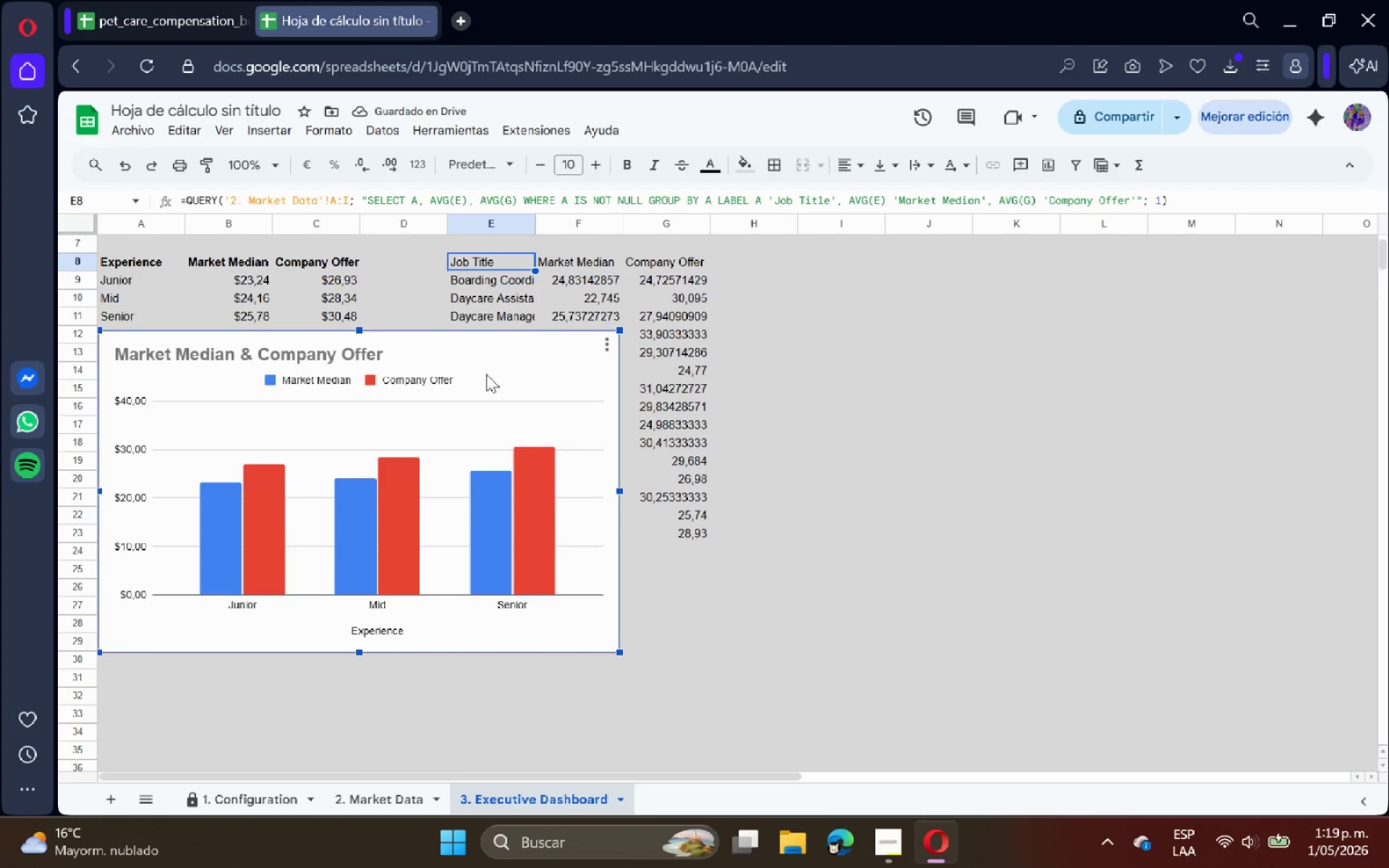 
left_click_drag(start_coordinate=[486, 374], to_coordinate=[430, 593])
 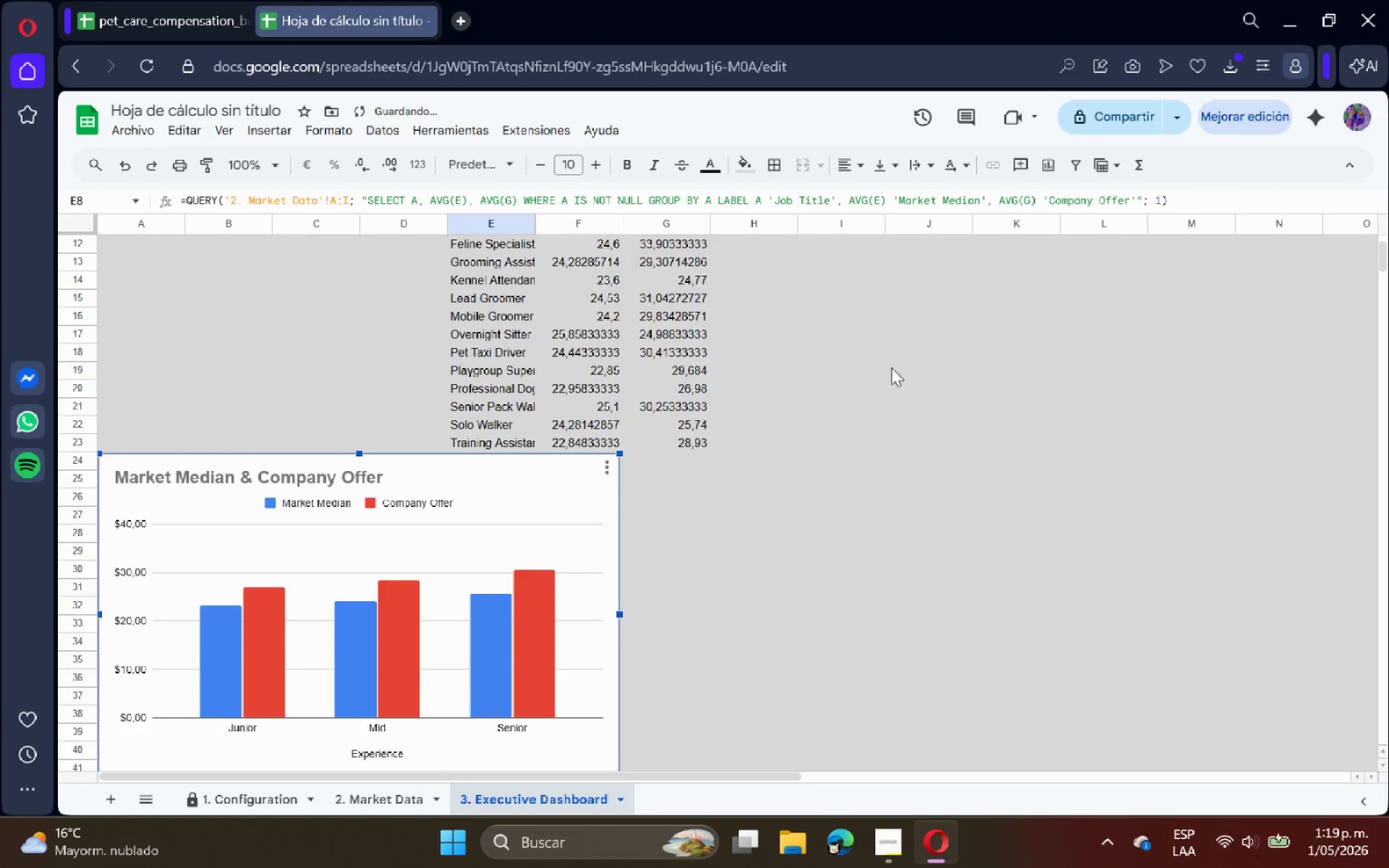 
left_click([899, 363])
 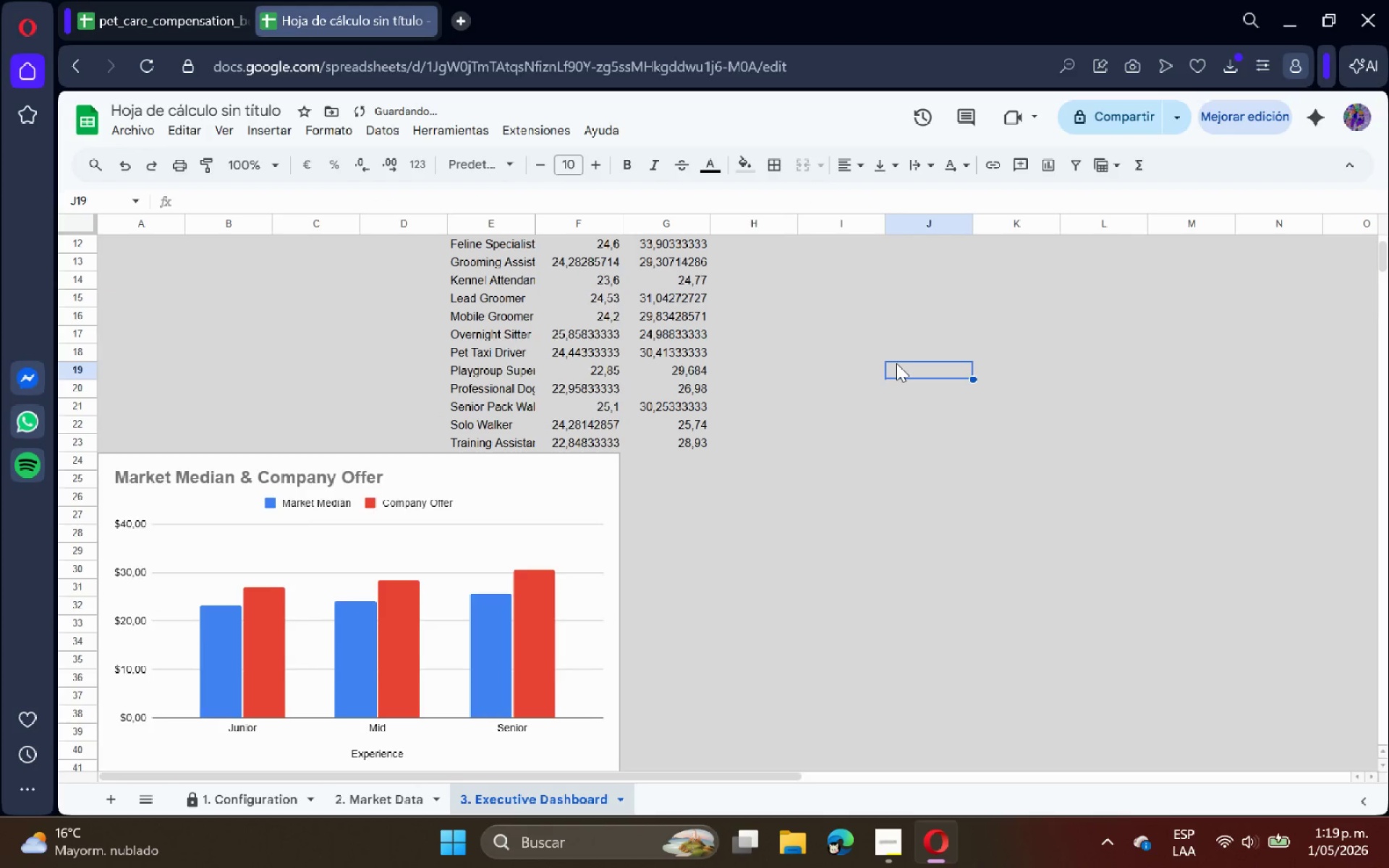 
scroll: coordinate [896, 363], scroll_direction: up, amount: 3.0
 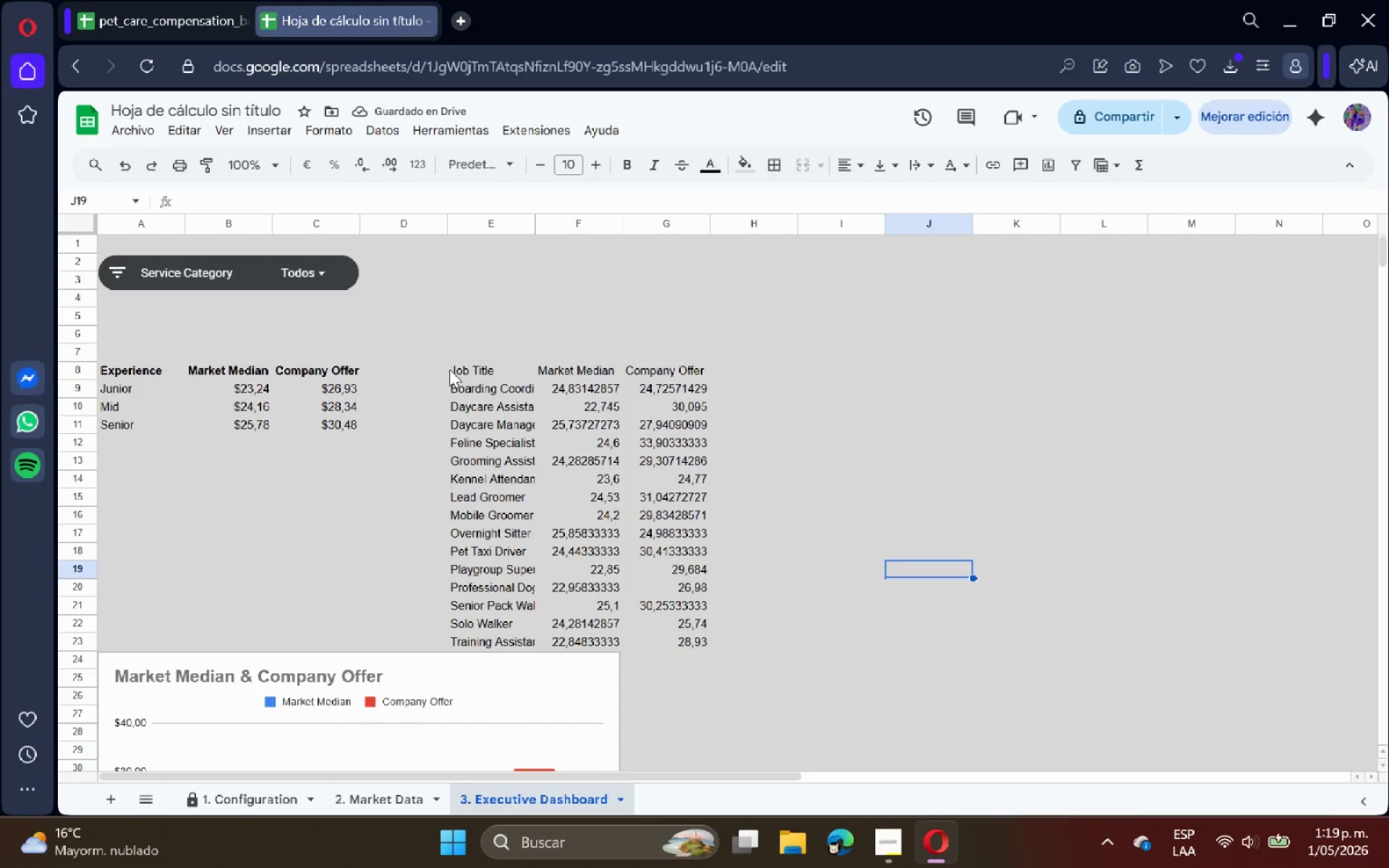 
left_click_drag(start_coordinate=[497, 370], to_coordinate=[647, 375])
 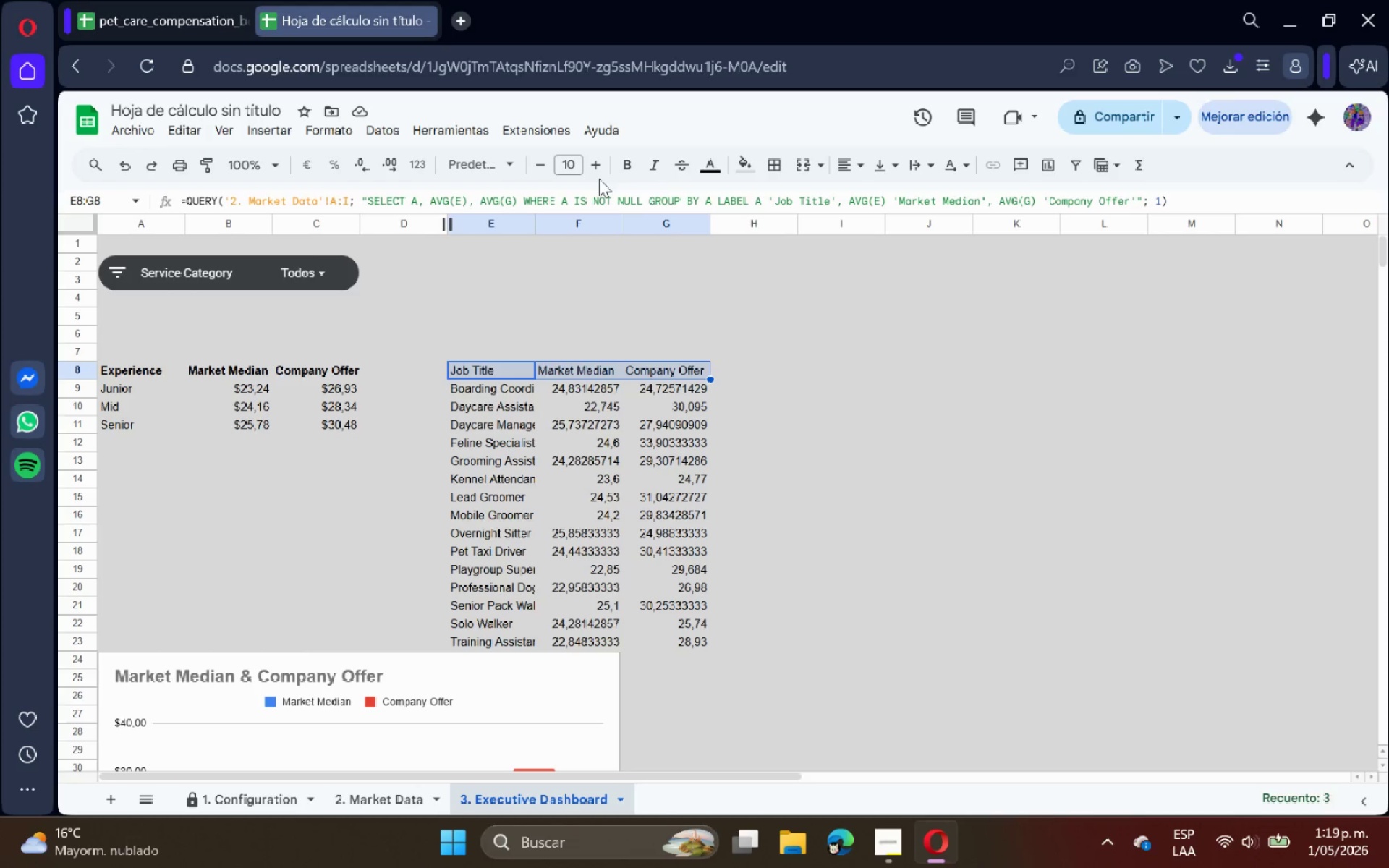 
left_click([639, 174])
 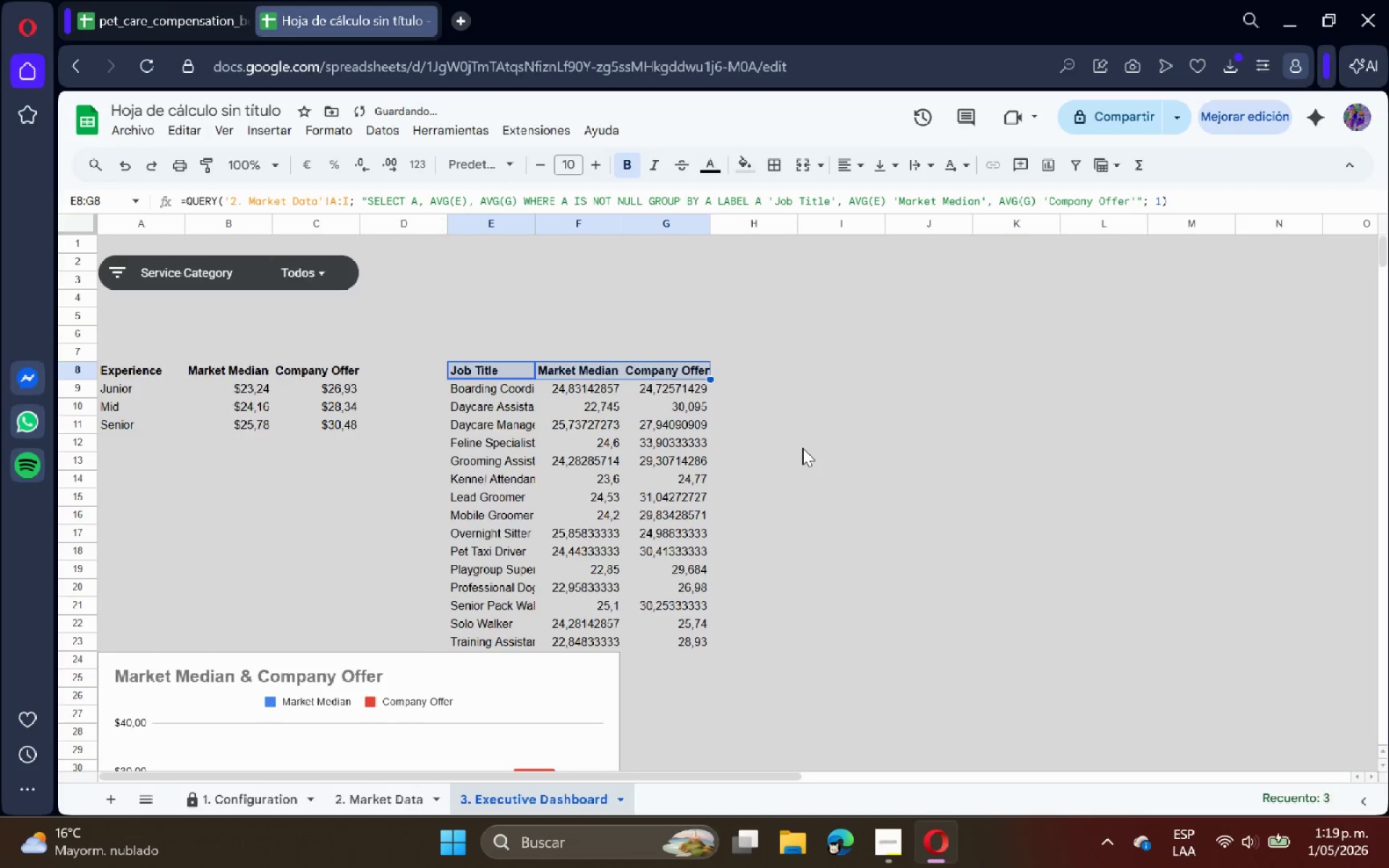 
left_click([786, 432])
 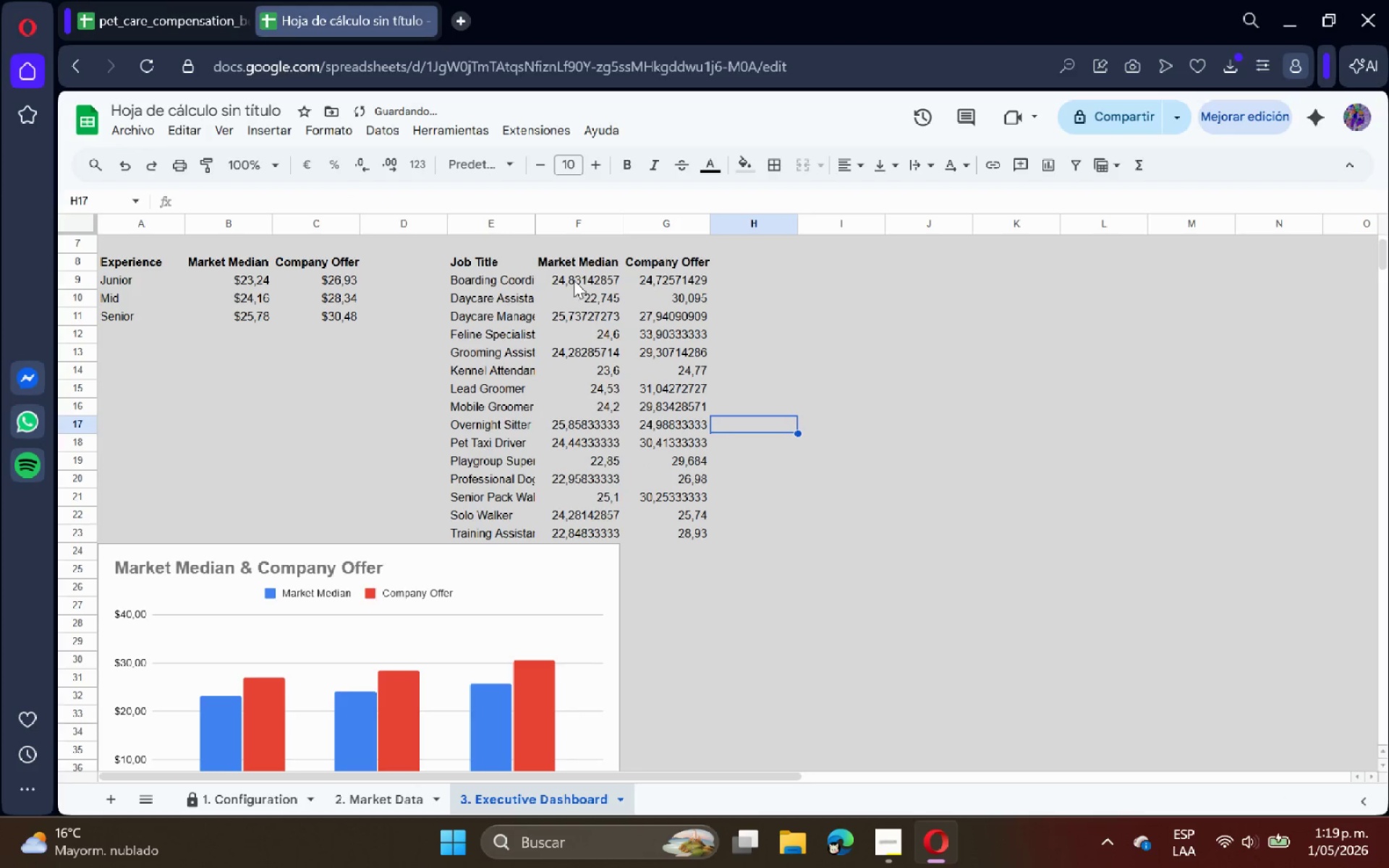 
scroll: coordinate [802, 448], scroll_direction: down, amount: 1.0
 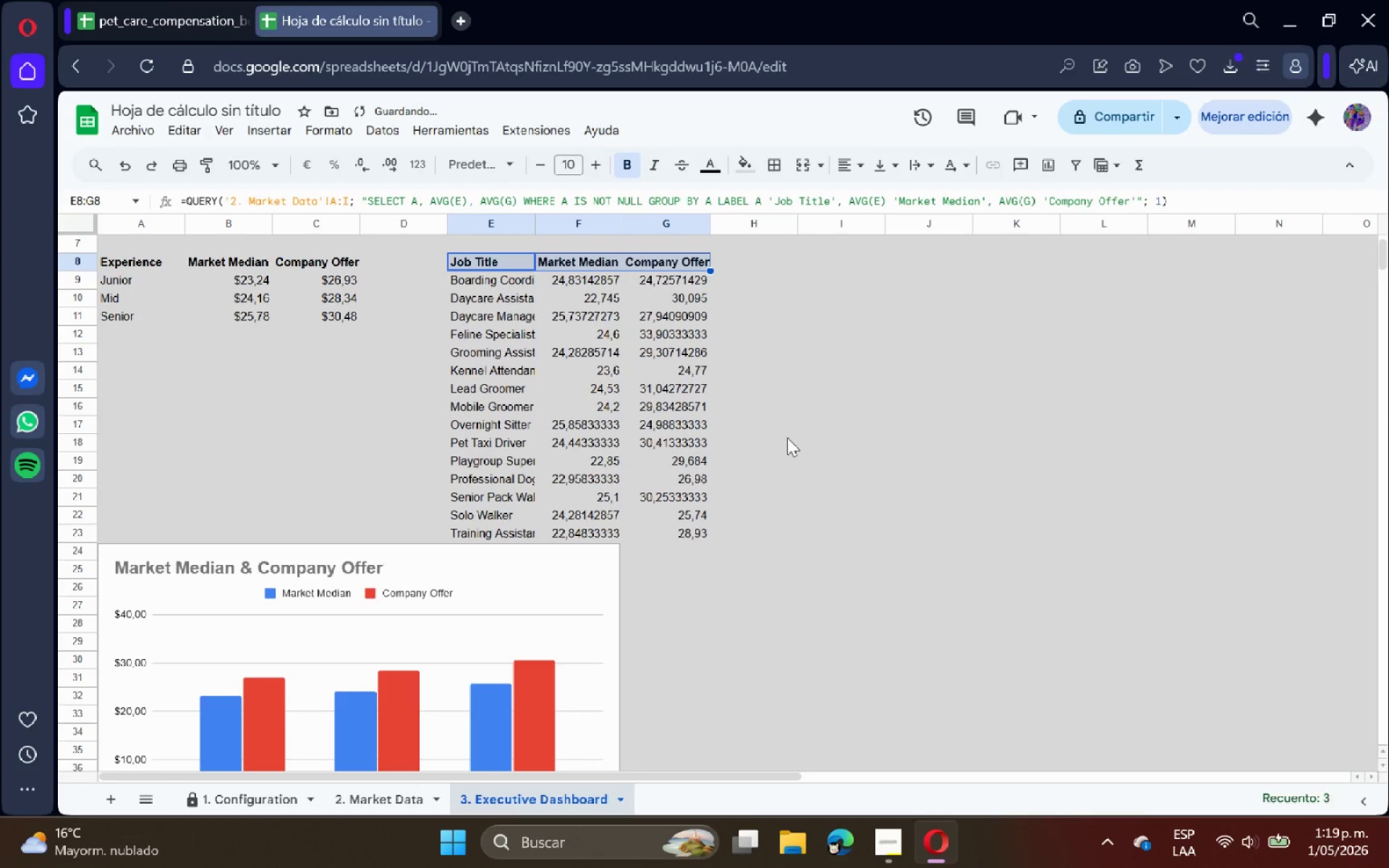 
left_click_drag(start_coordinate=[573, 280], to_coordinate=[674, 533])
 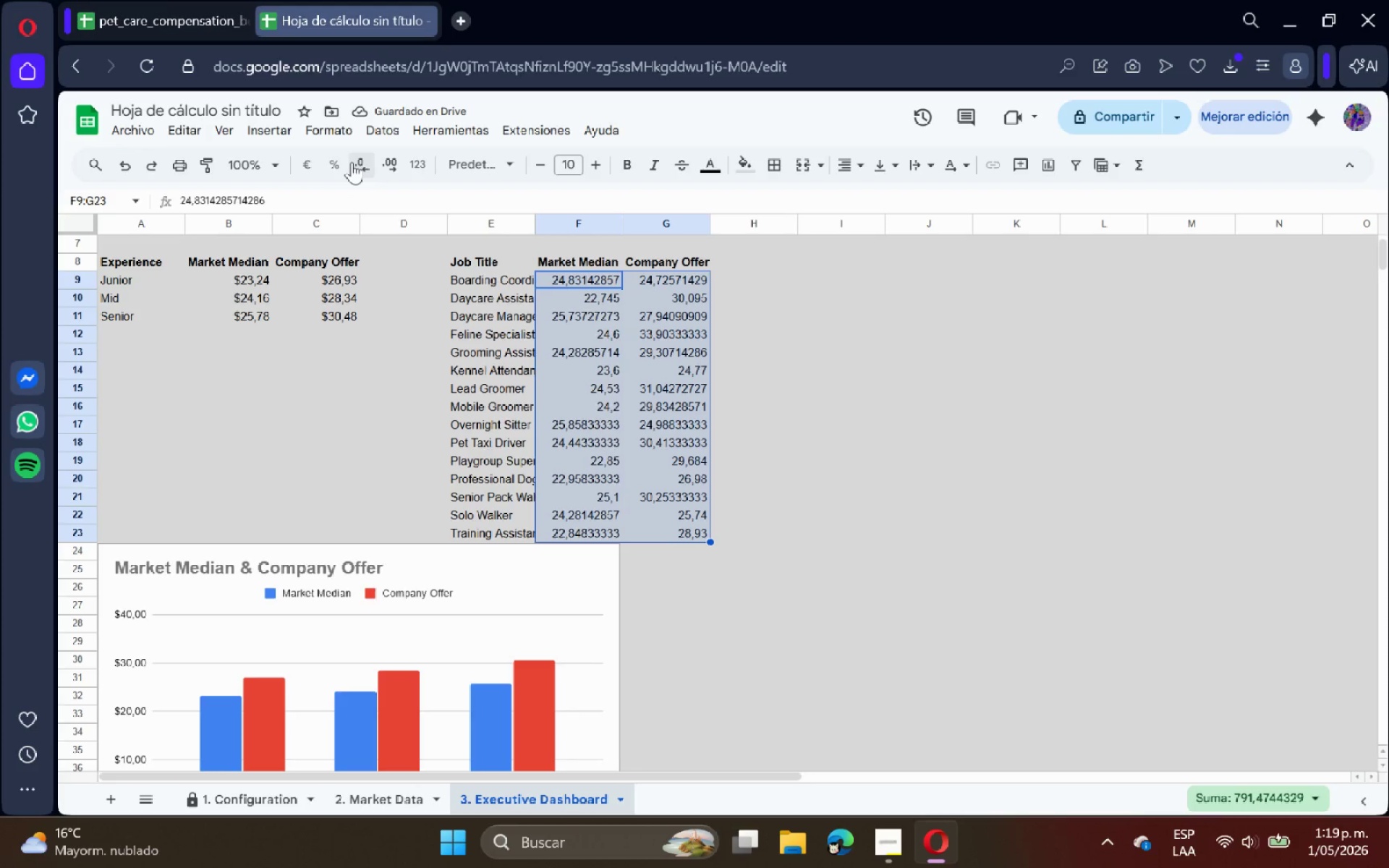 
double_click([352, 162])
 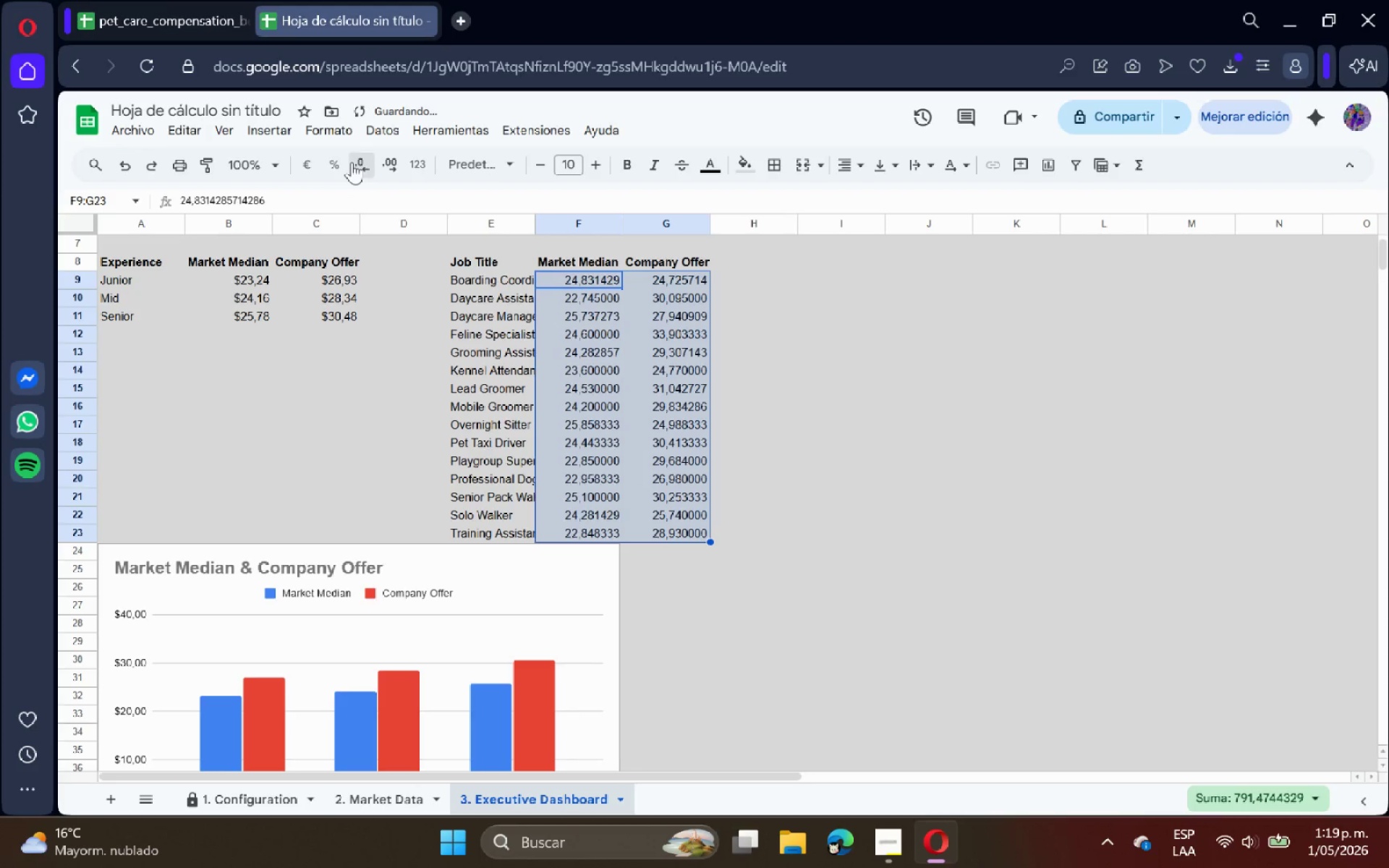 
triple_click([352, 162])
 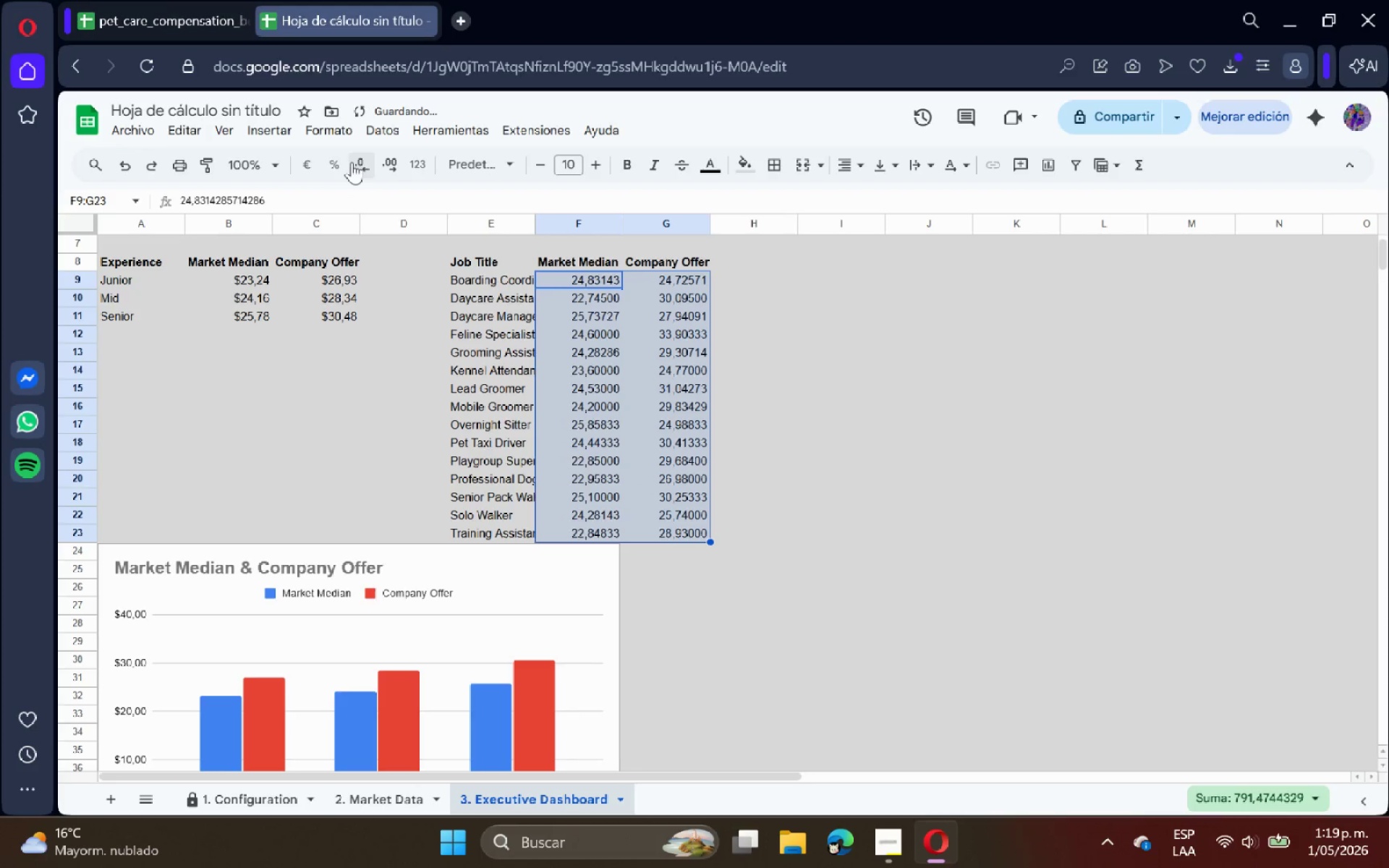 
triple_click([352, 162])
 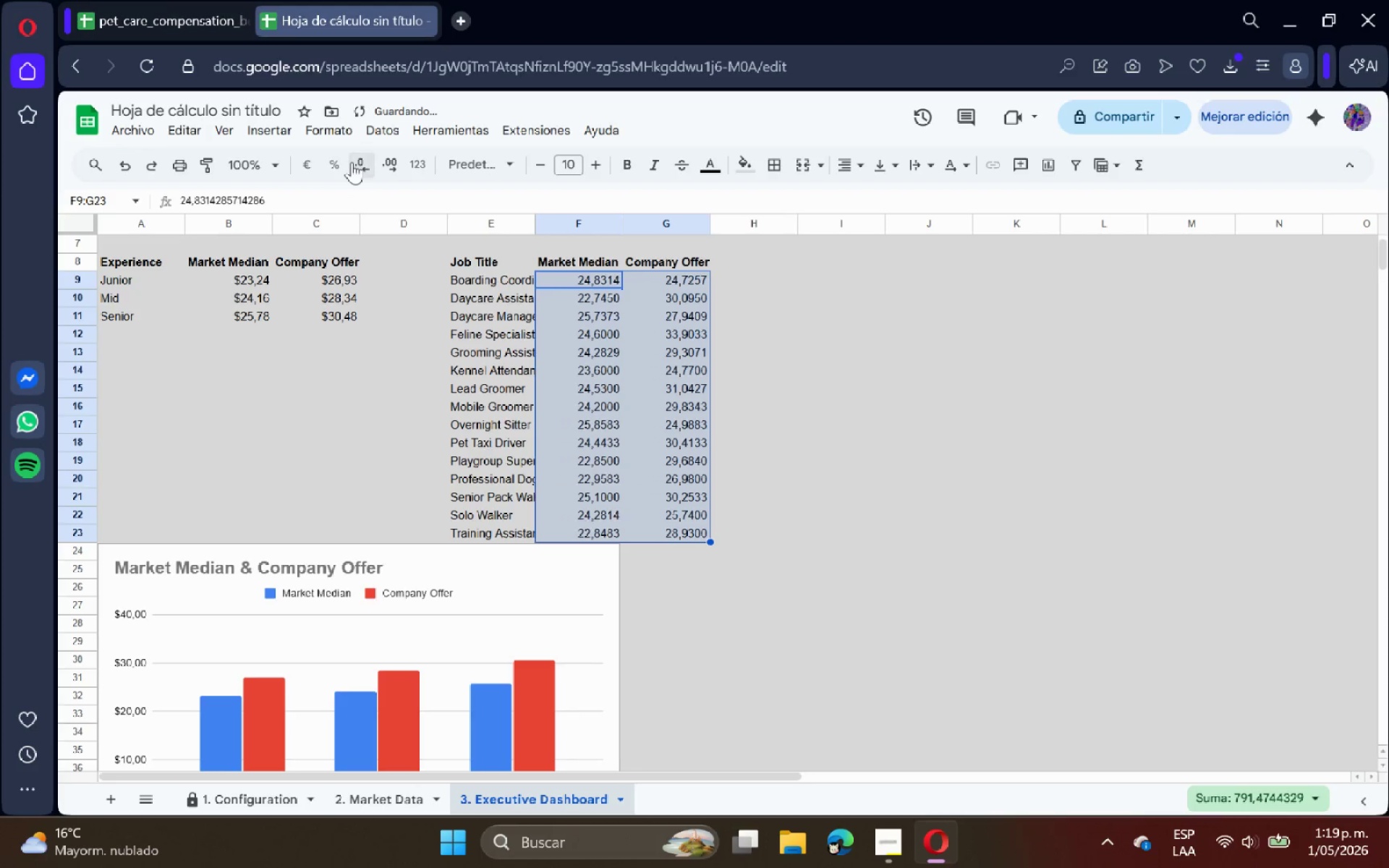 
triple_click([352, 162])
 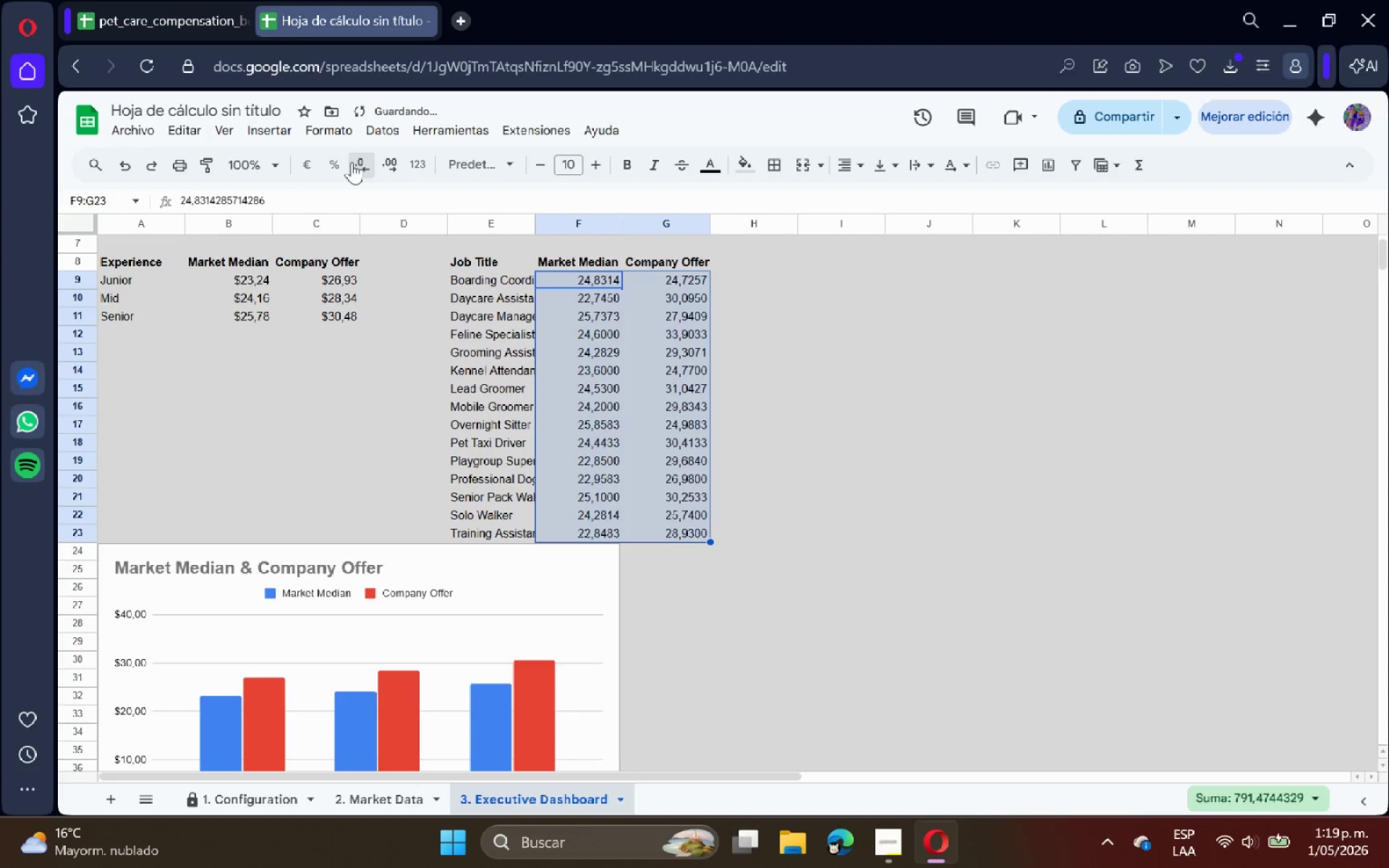 
triple_click([352, 162])
 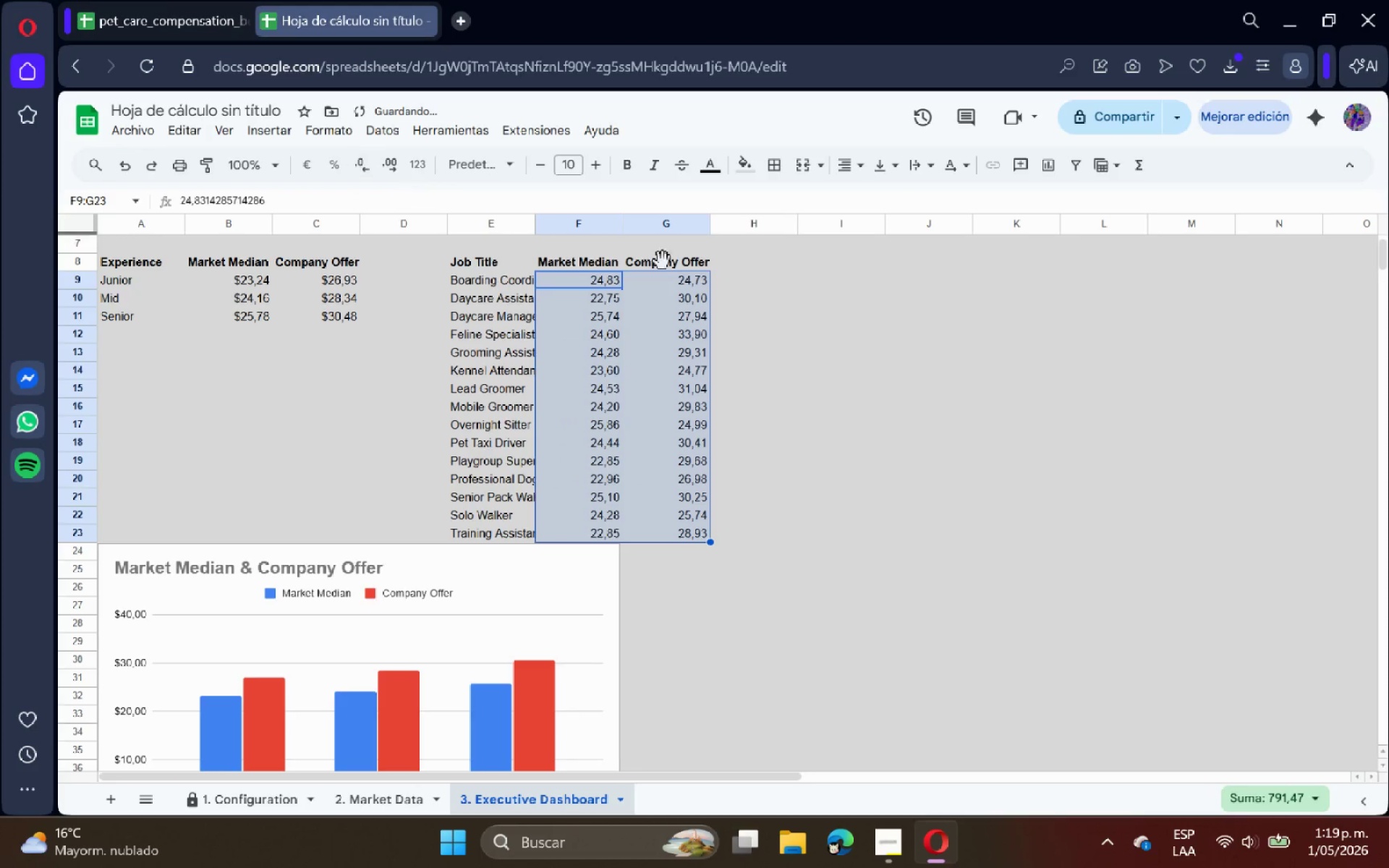 
left_click([938, 347])
 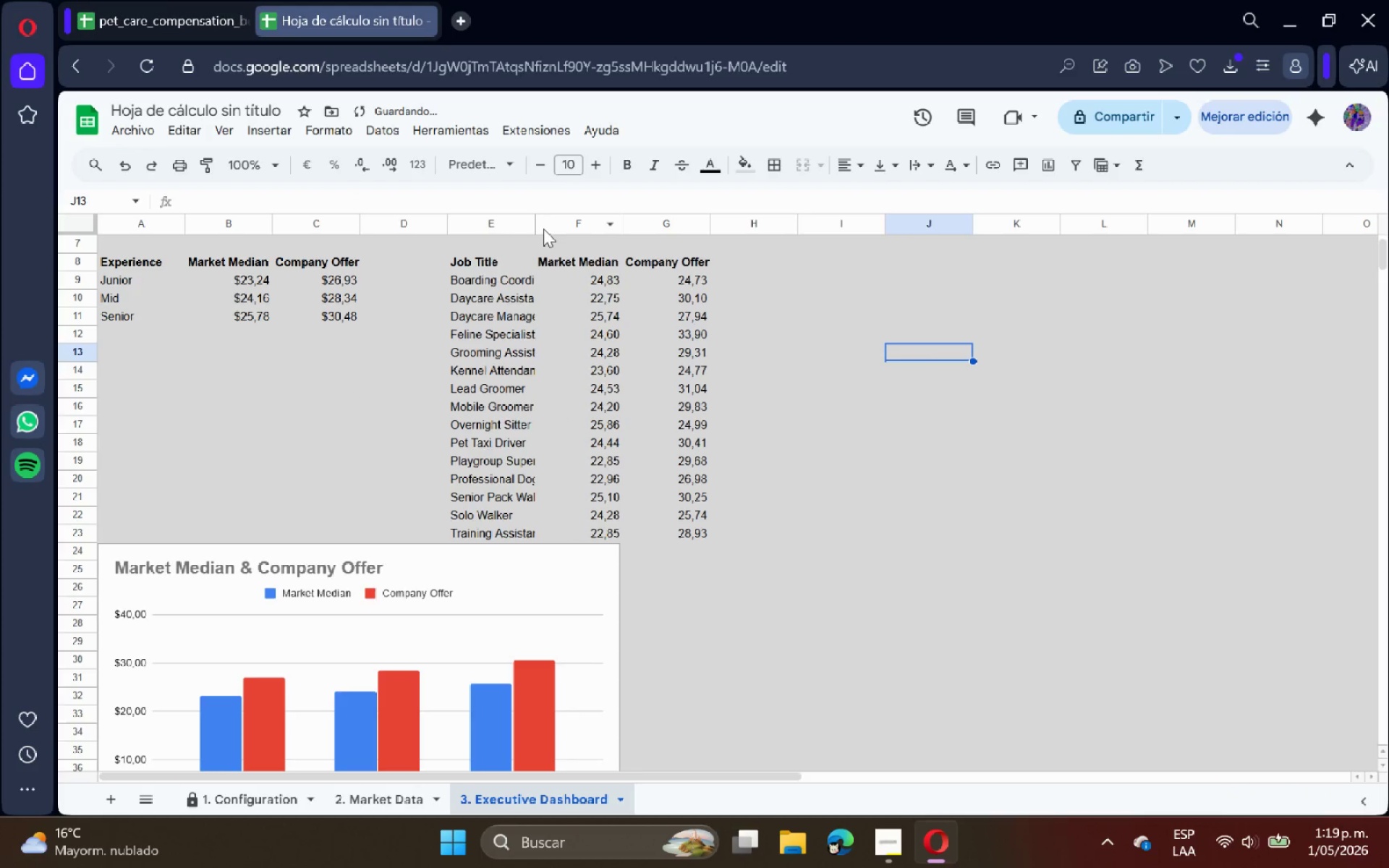 
double_click([533, 224])
 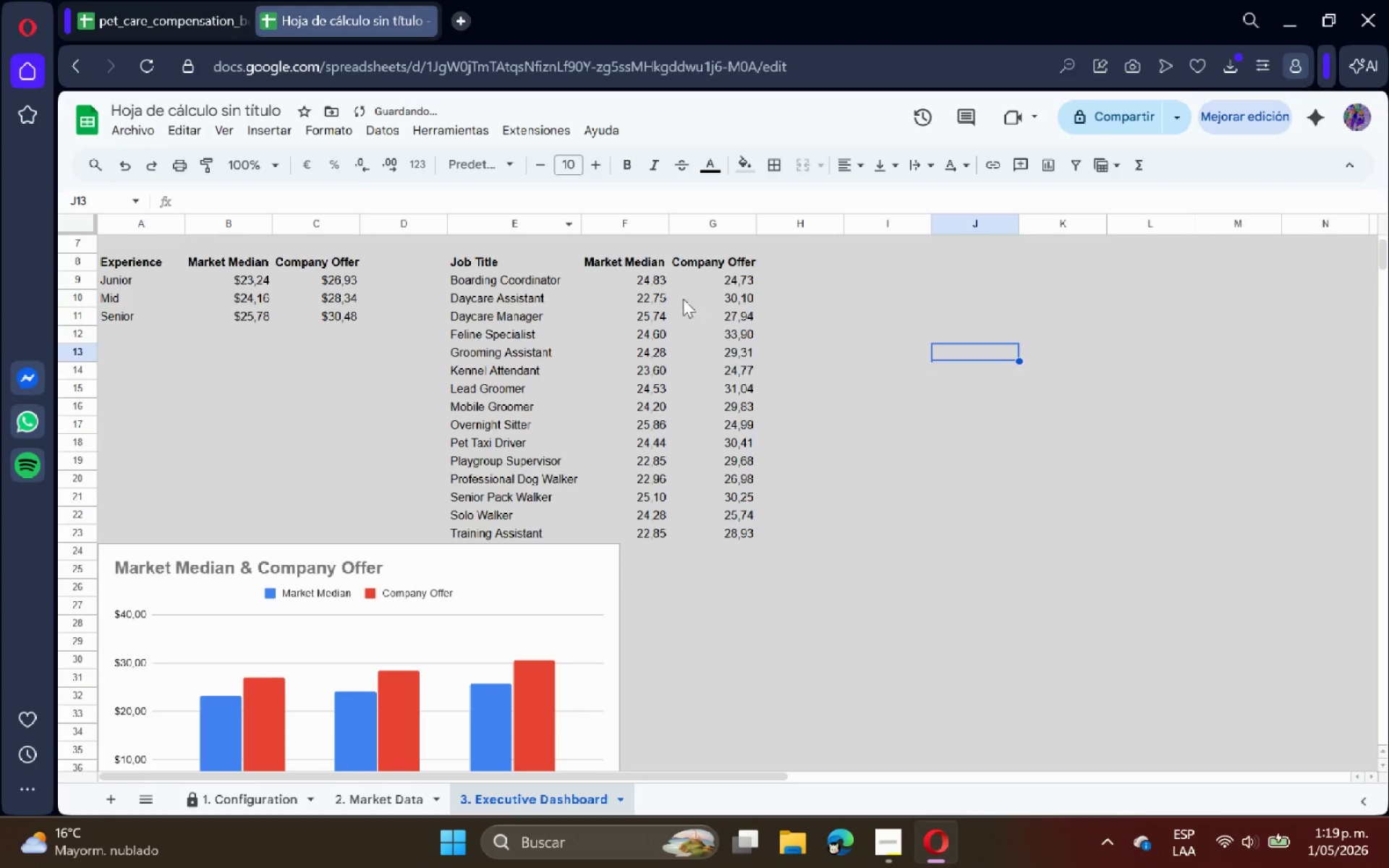 
scroll: coordinate [696, 304], scroll_direction: up, amount: 2.0
 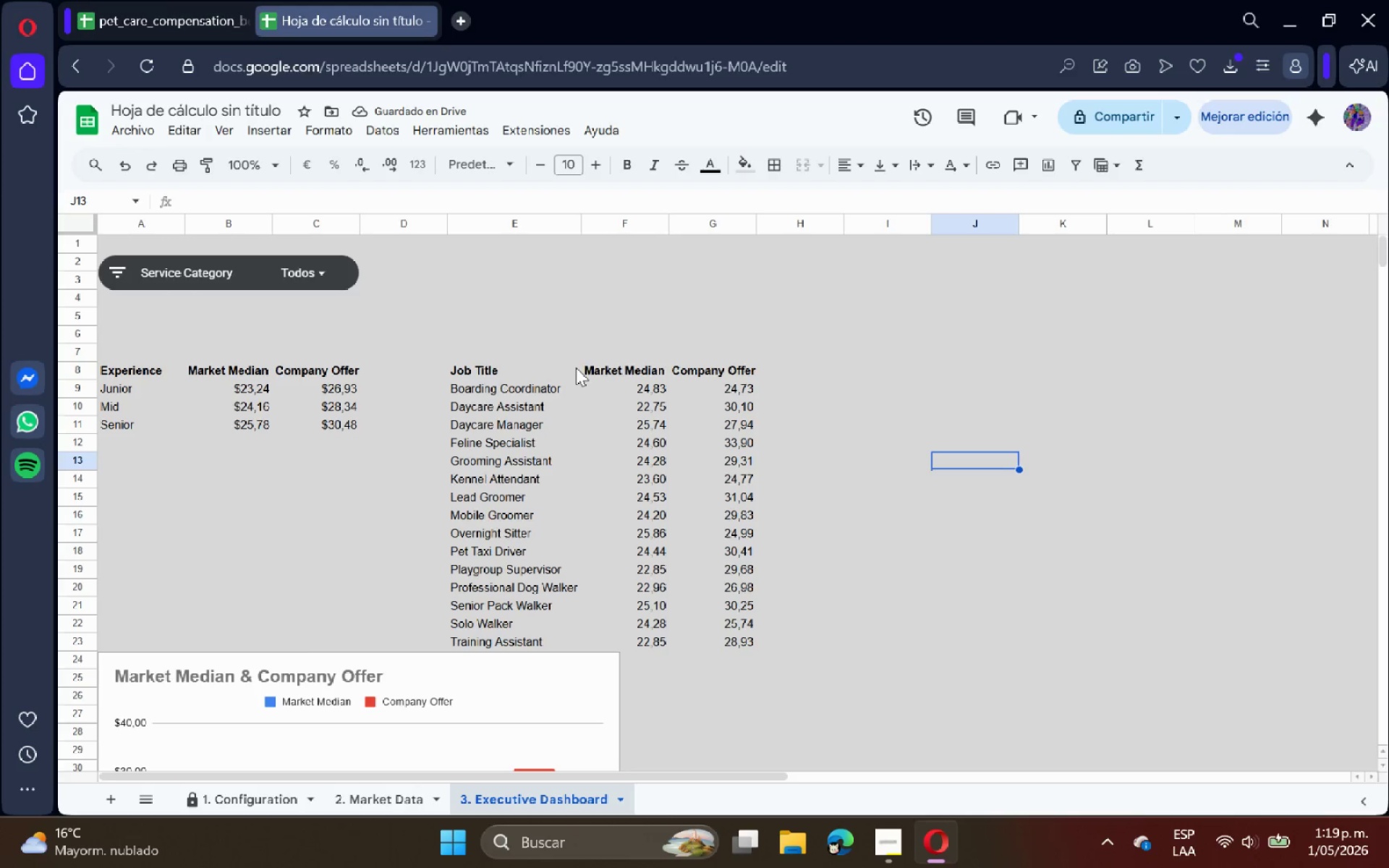 
left_click_drag(start_coordinate=[514, 372], to_coordinate=[738, 644])
 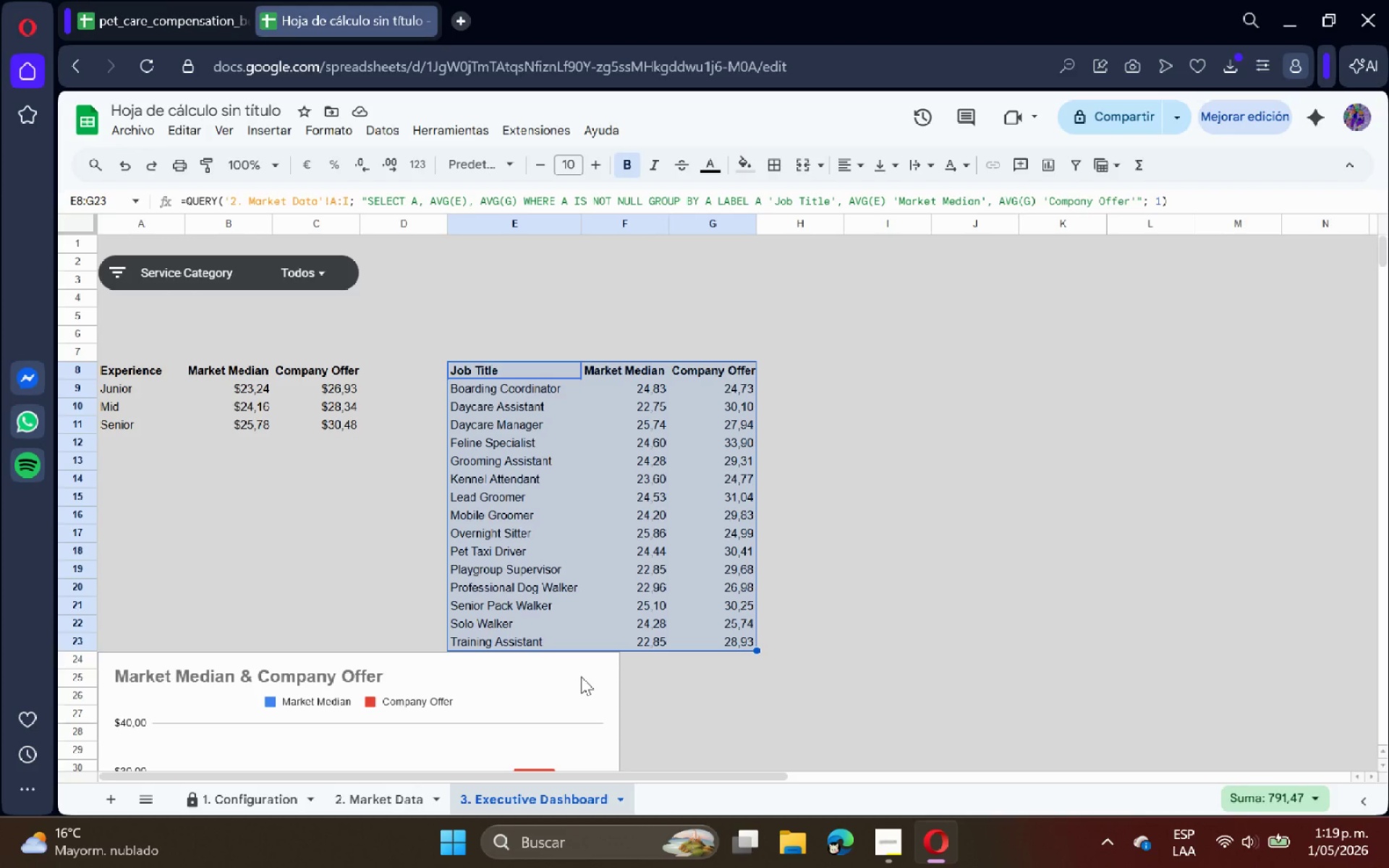 
left_click_drag(start_coordinate=[572, 673], to_coordinate=[566, 750])
 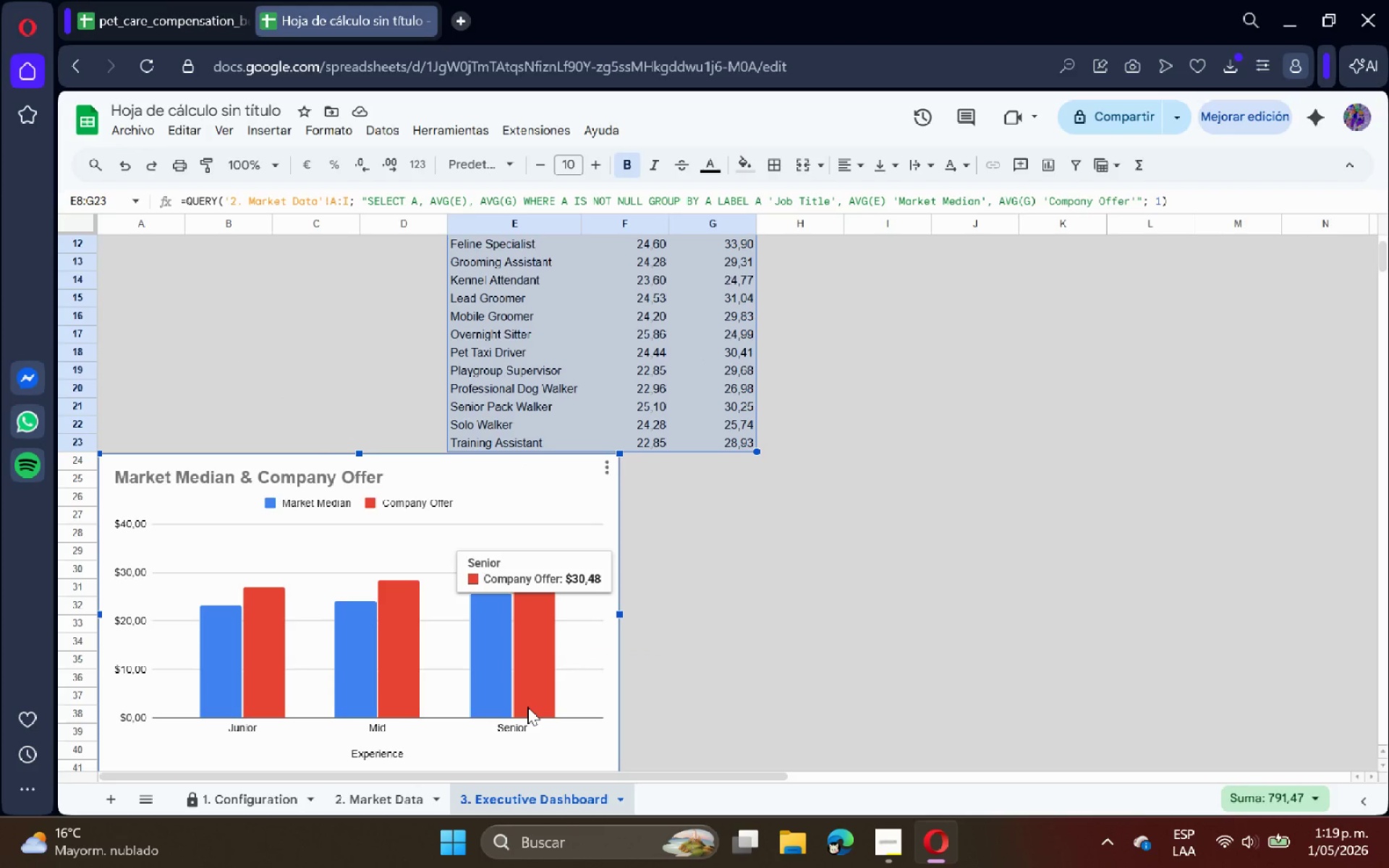 
left_click([527, 707])
 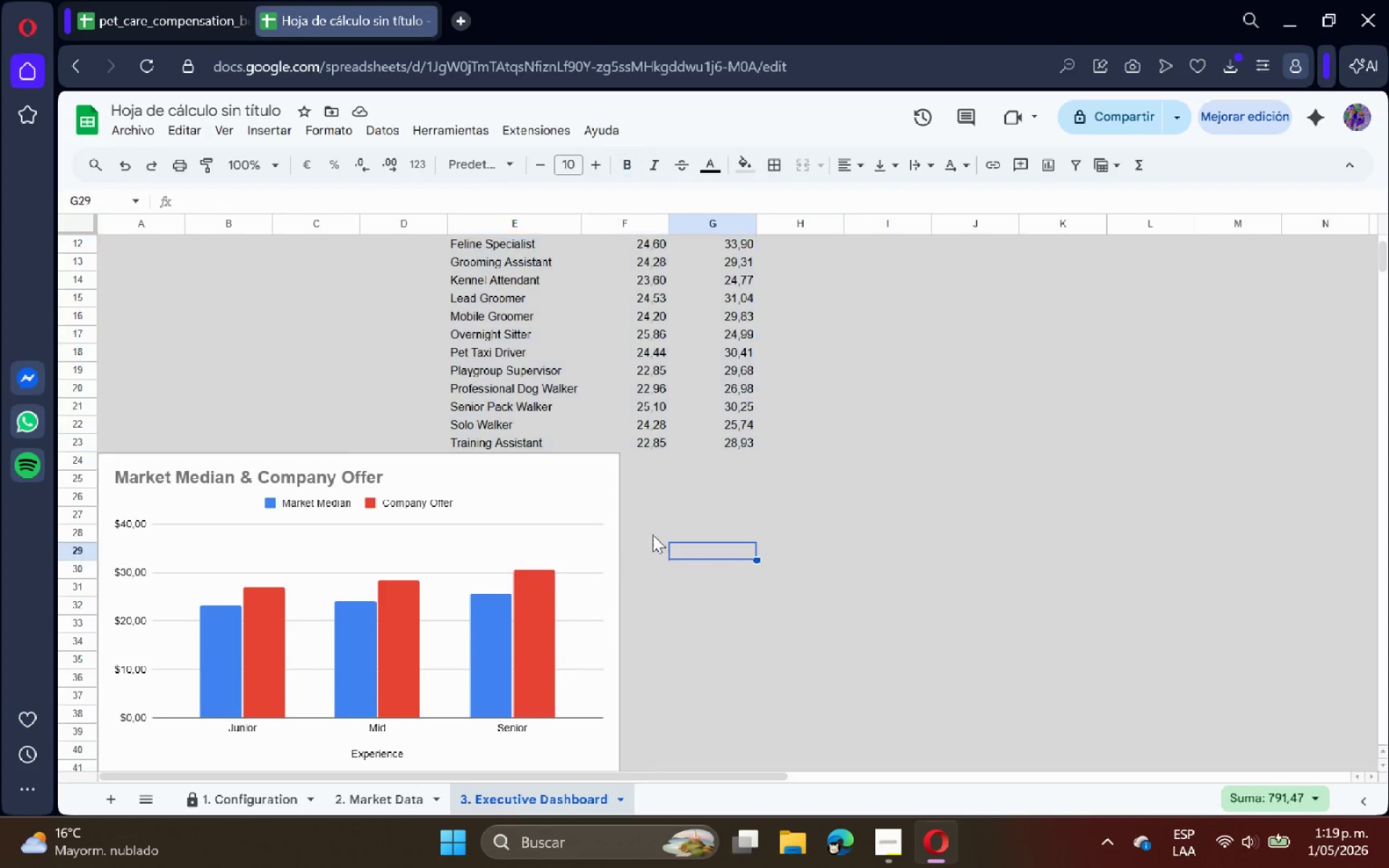 
double_click([532, 499])
 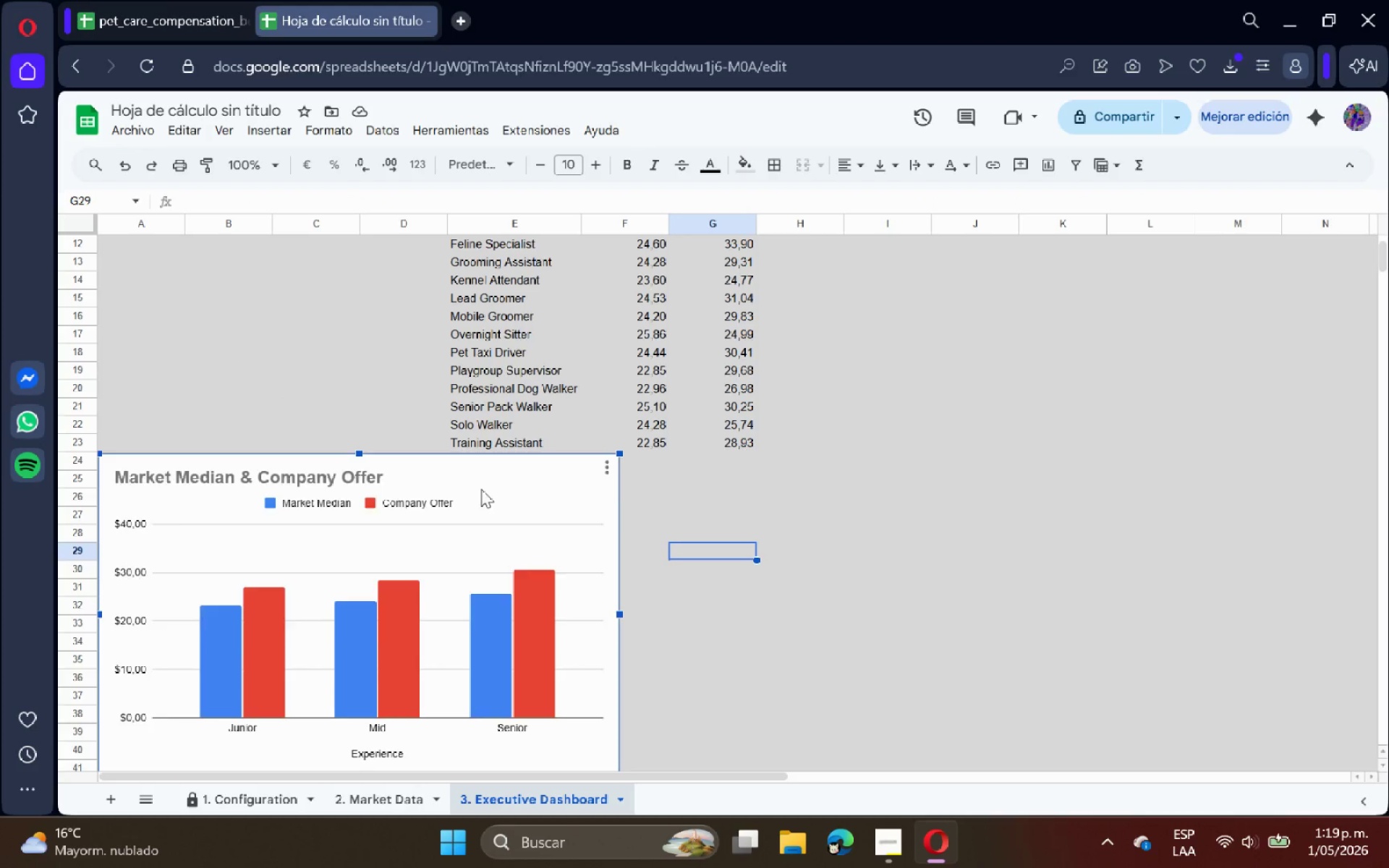 
left_click_drag(start_coordinate=[481, 489], to_coordinate=[467, 578])
 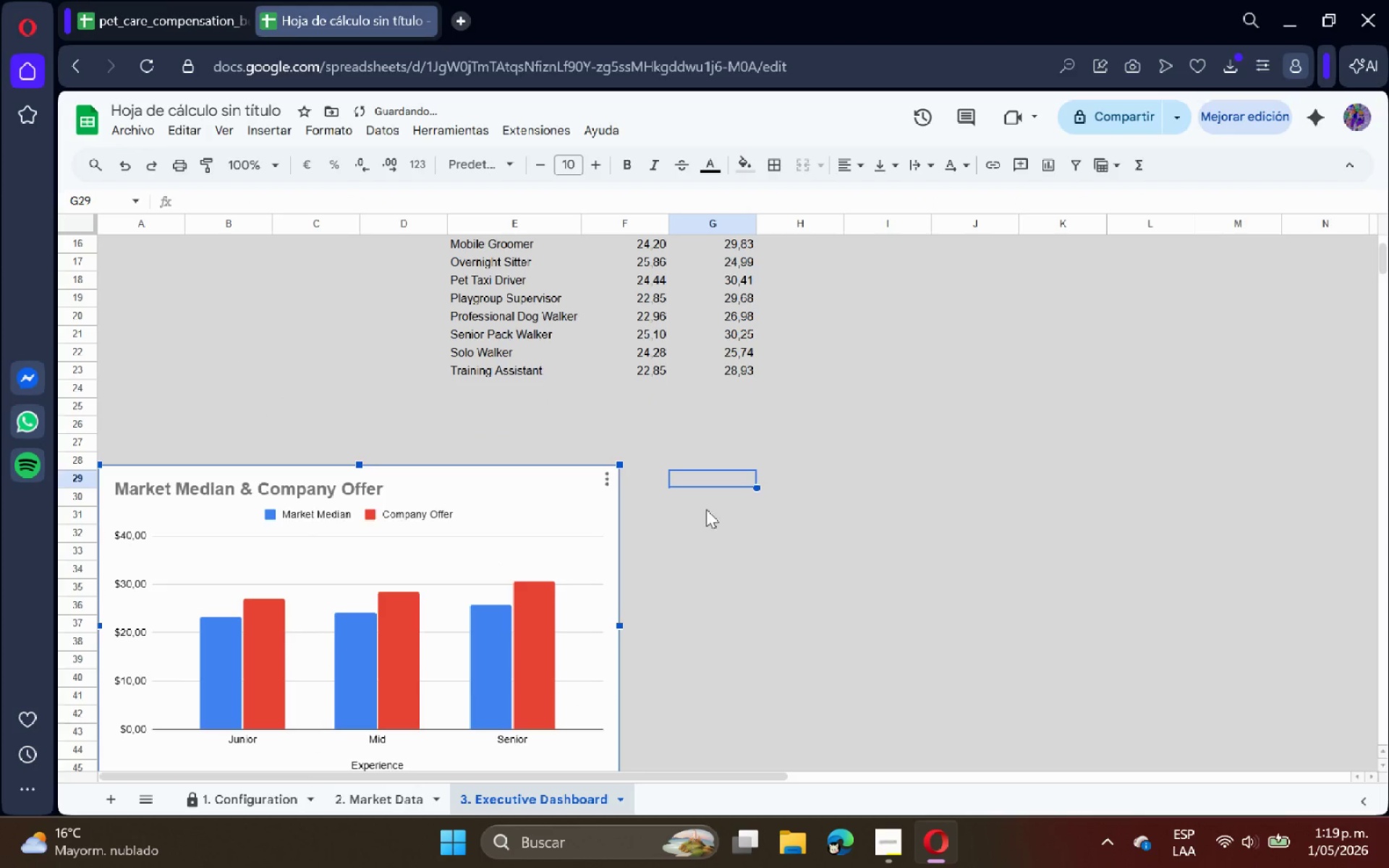 
left_click([754, 493])
 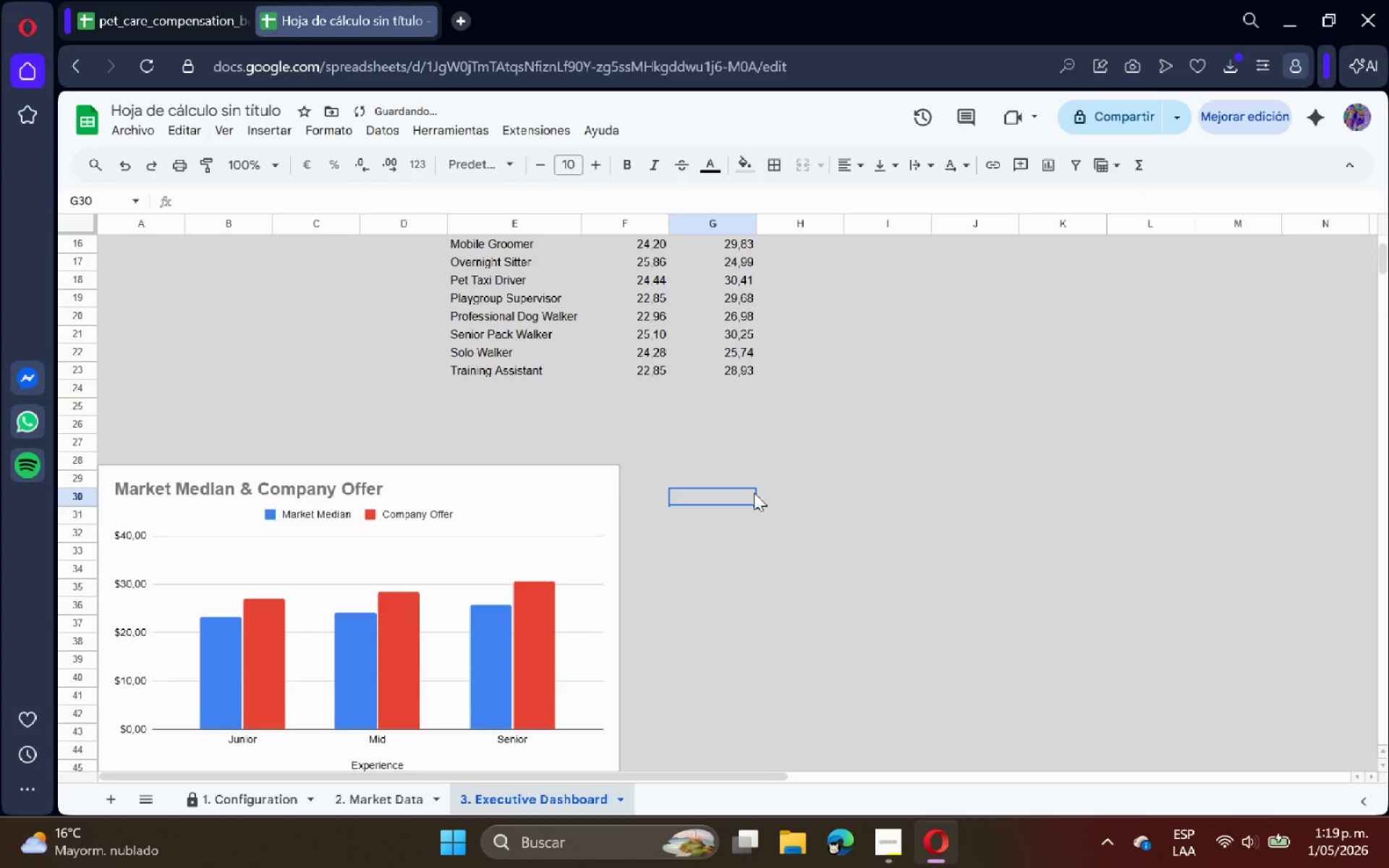 
scroll: coordinate [754, 493], scroll_direction: up, amount: 5.0
 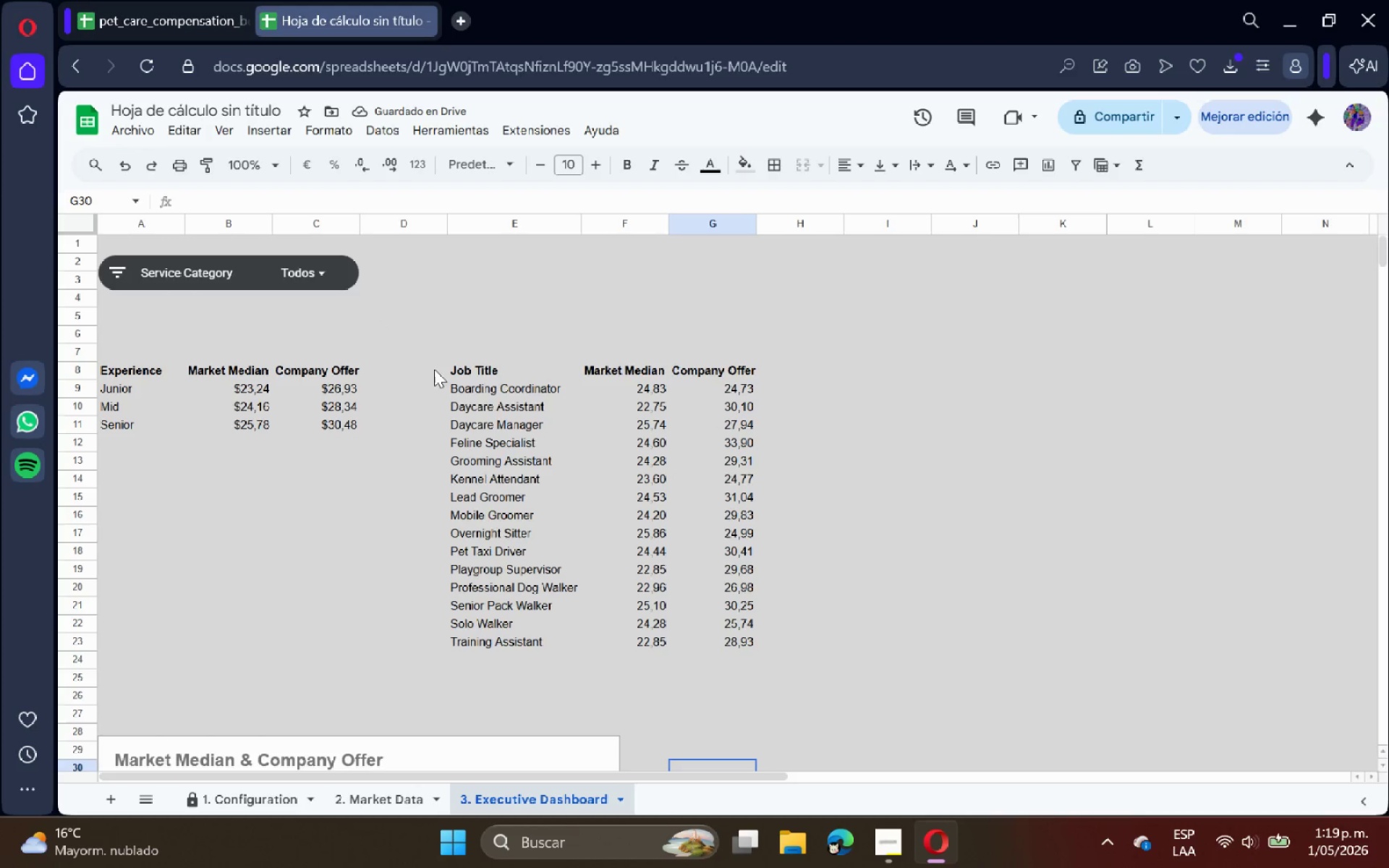 
left_click_drag(start_coordinate=[480, 369], to_coordinate=[746, 649])
 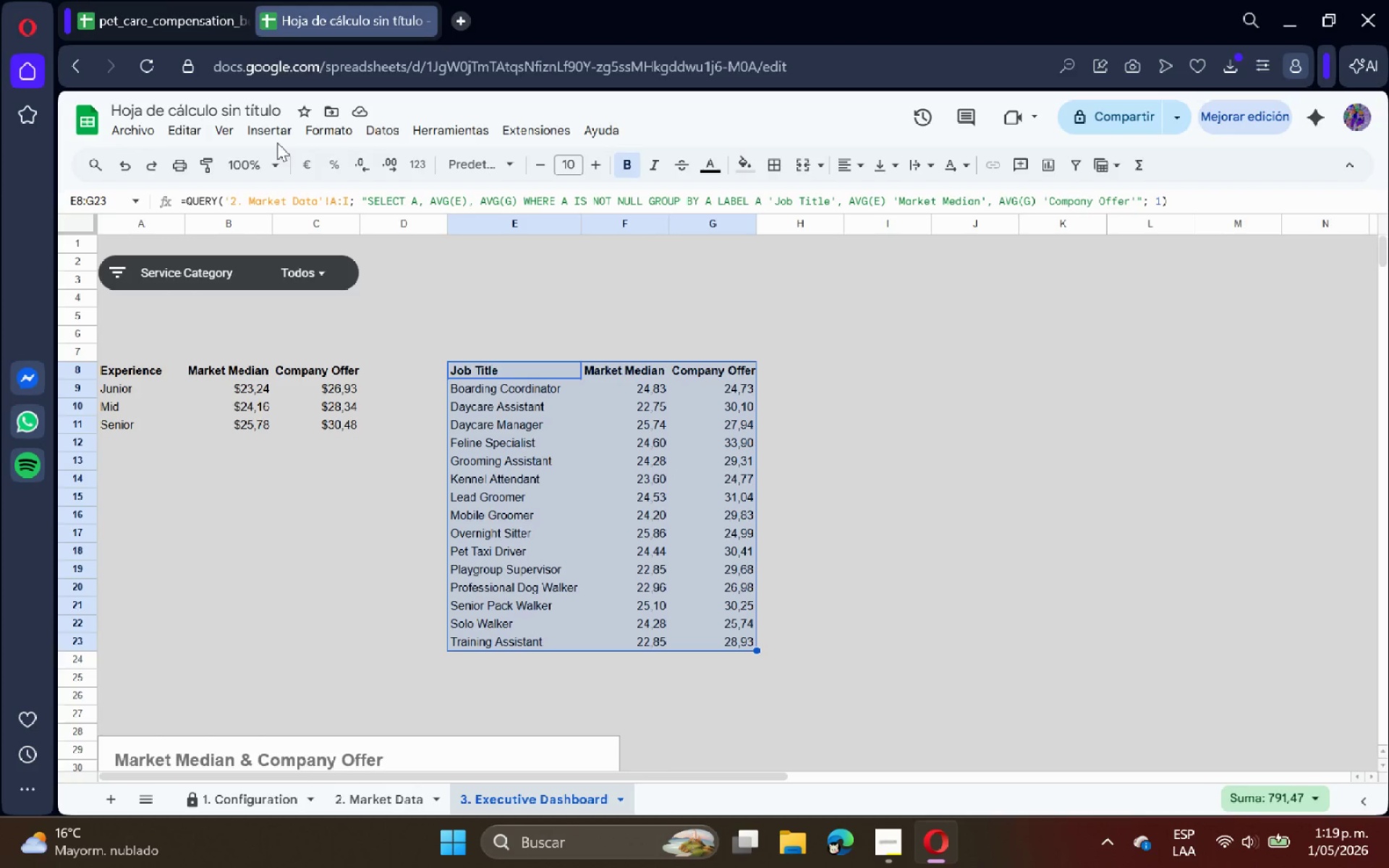 
left_click([281, 133])
 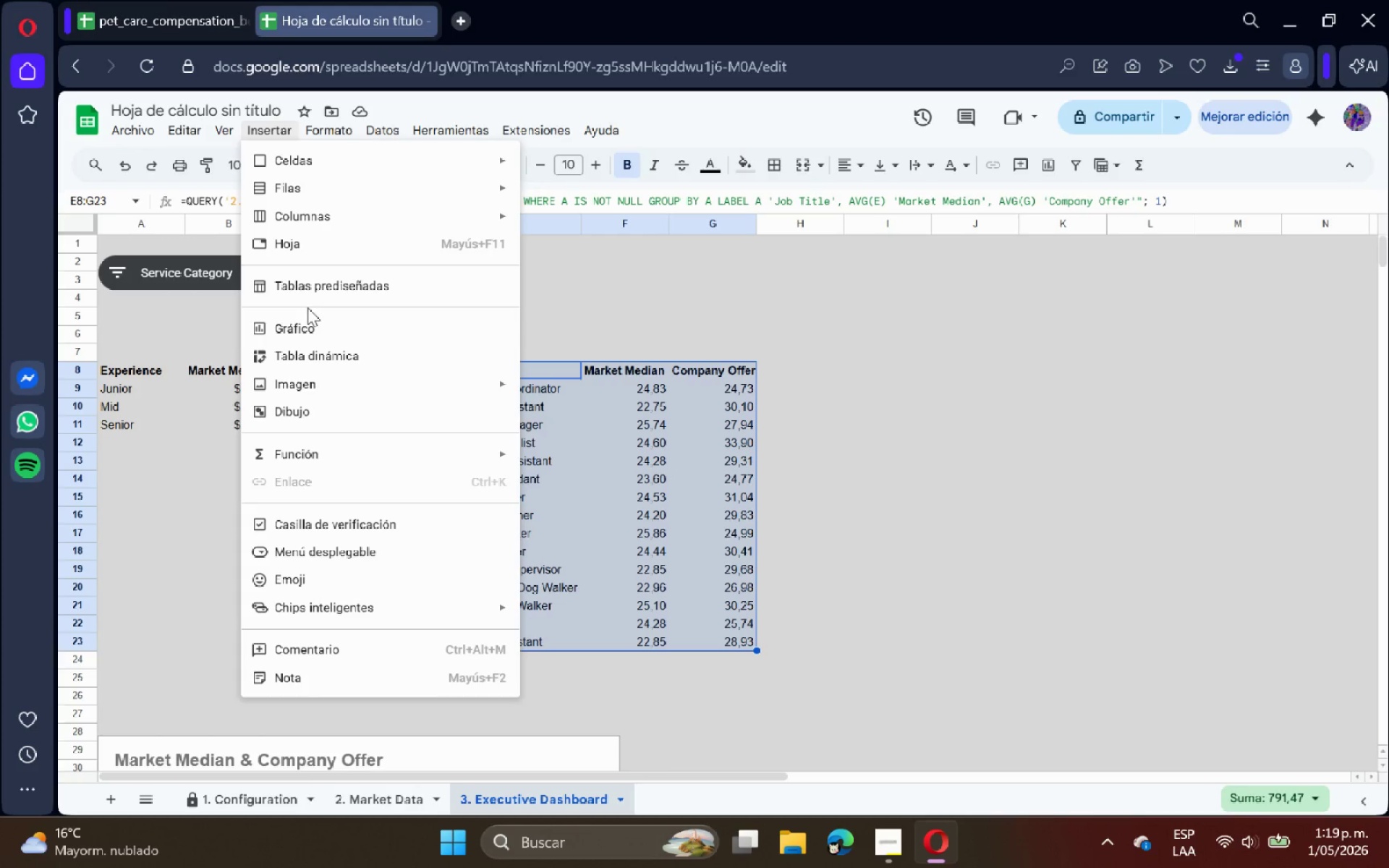 
left_click([308, 314])
 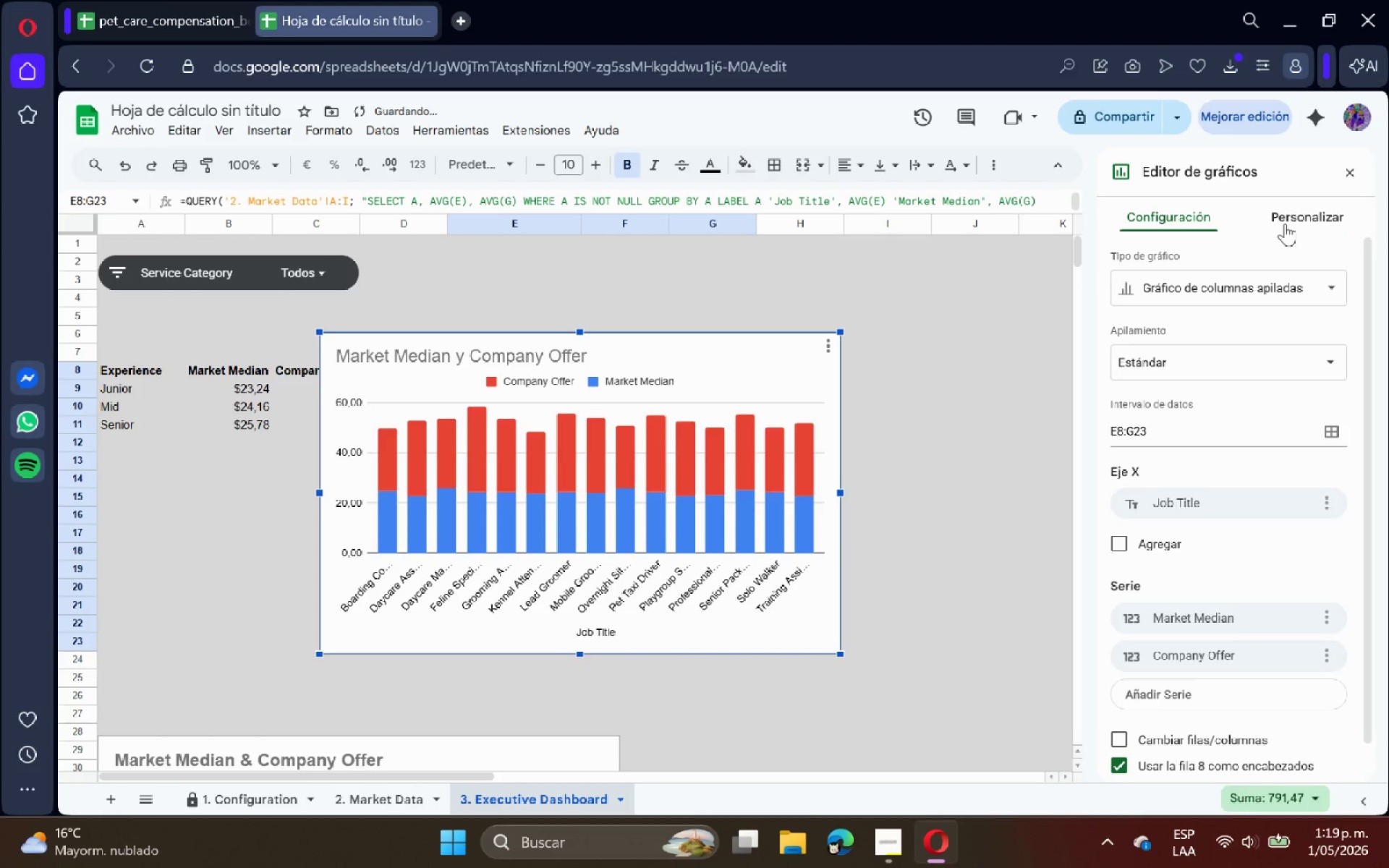 
left_click([1254, 283])
 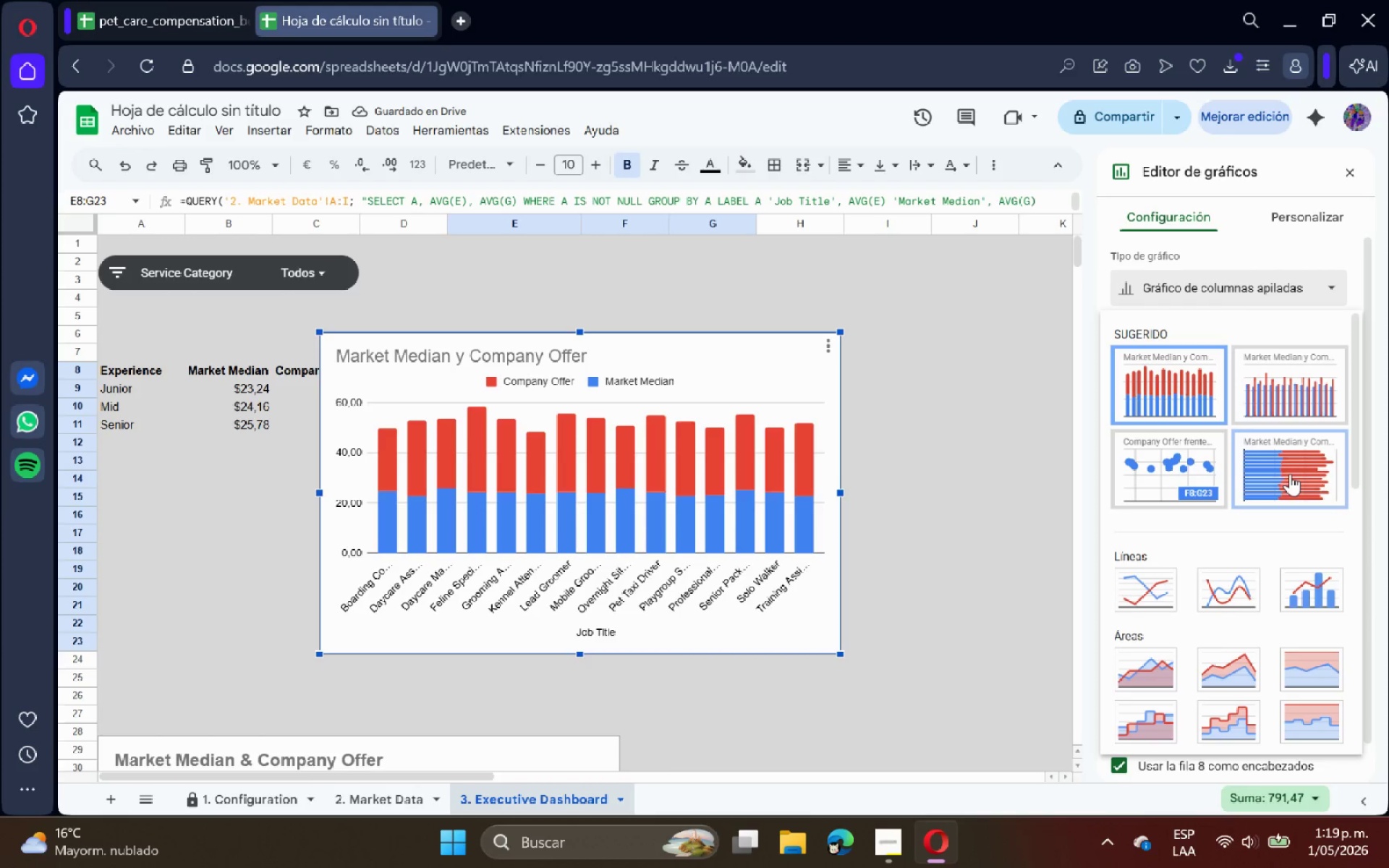 
left_click([1291, 477])
 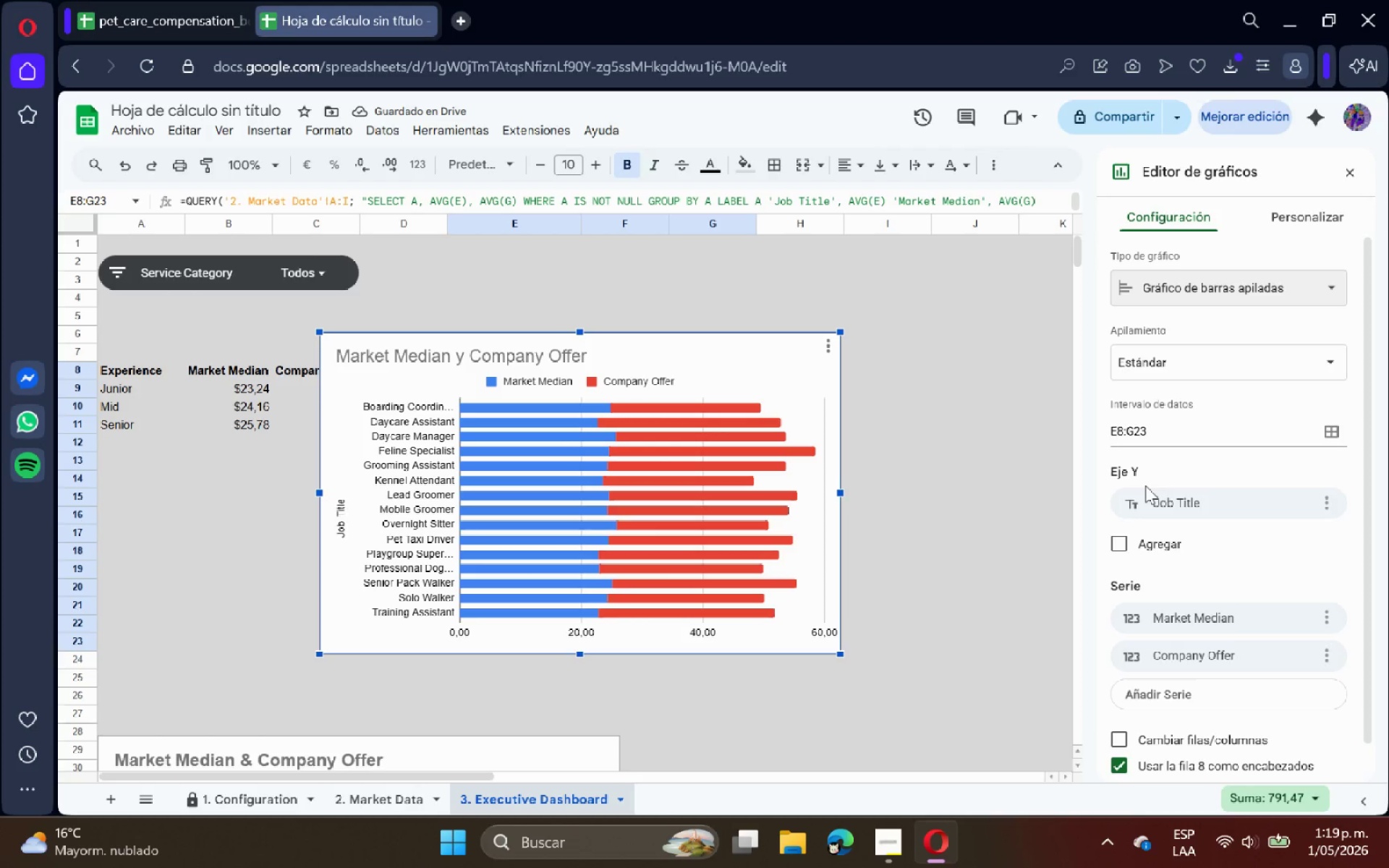 
wait(5.66)
 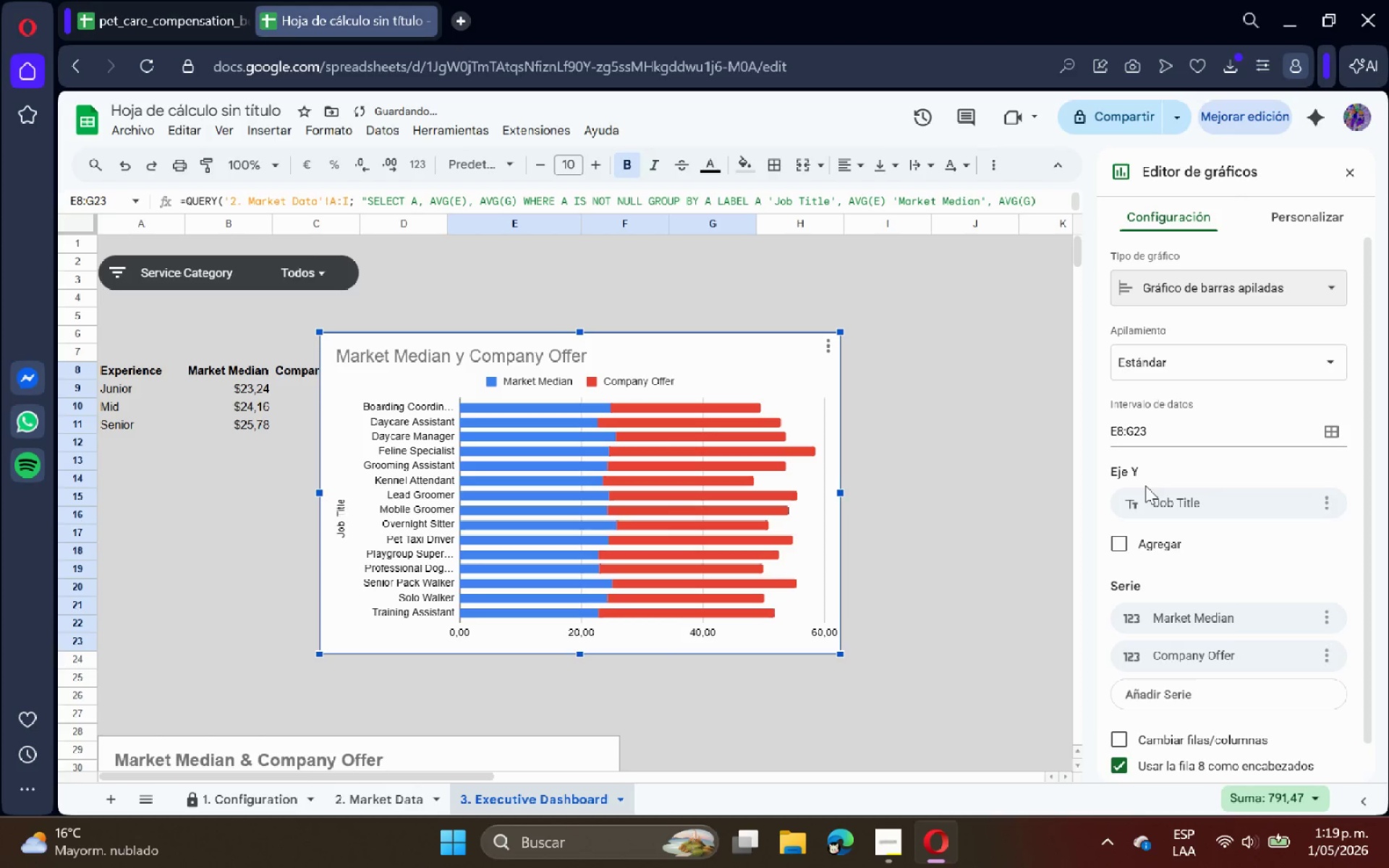 
left_click([934, 438])
 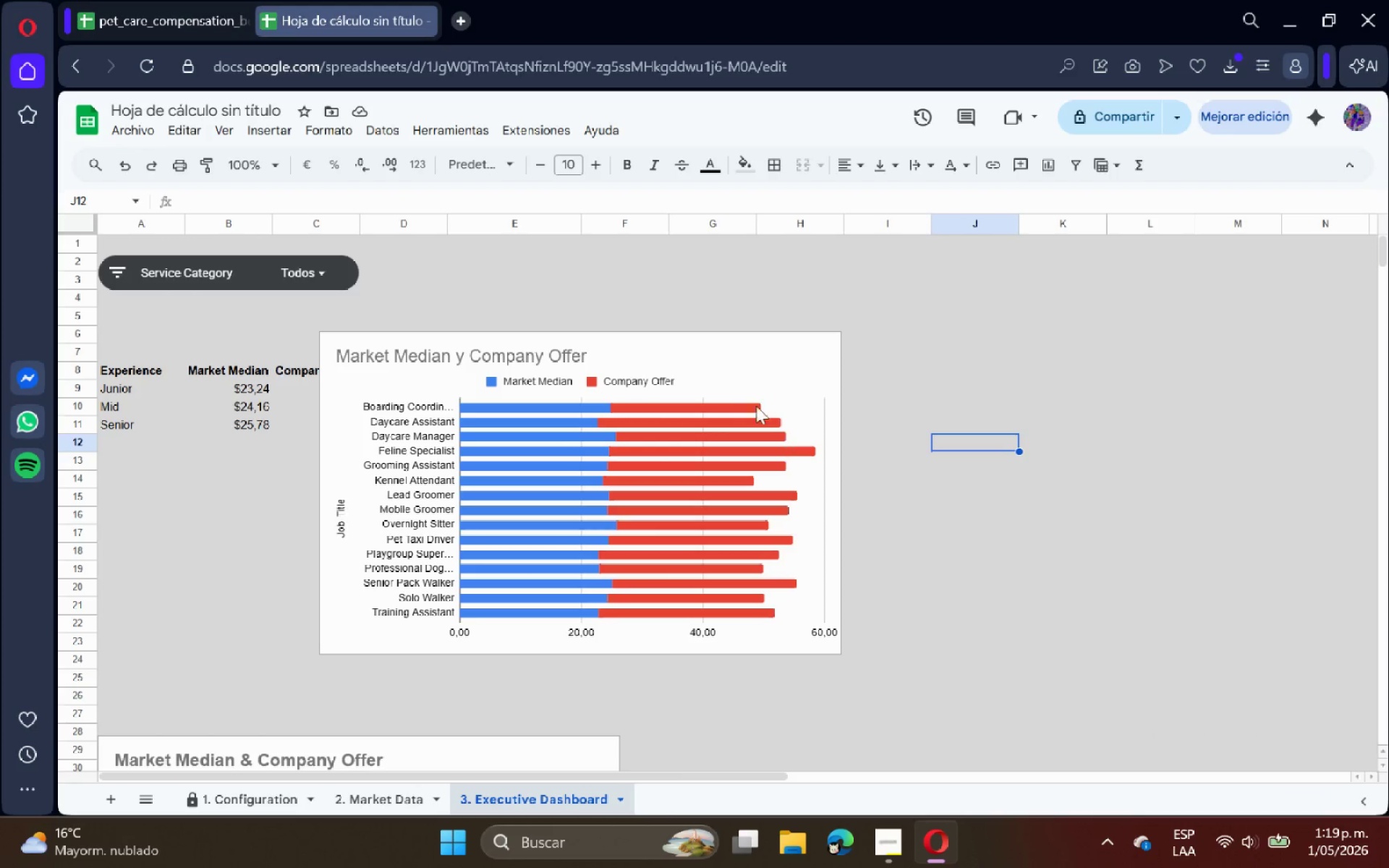 
left_click([694, 375])
 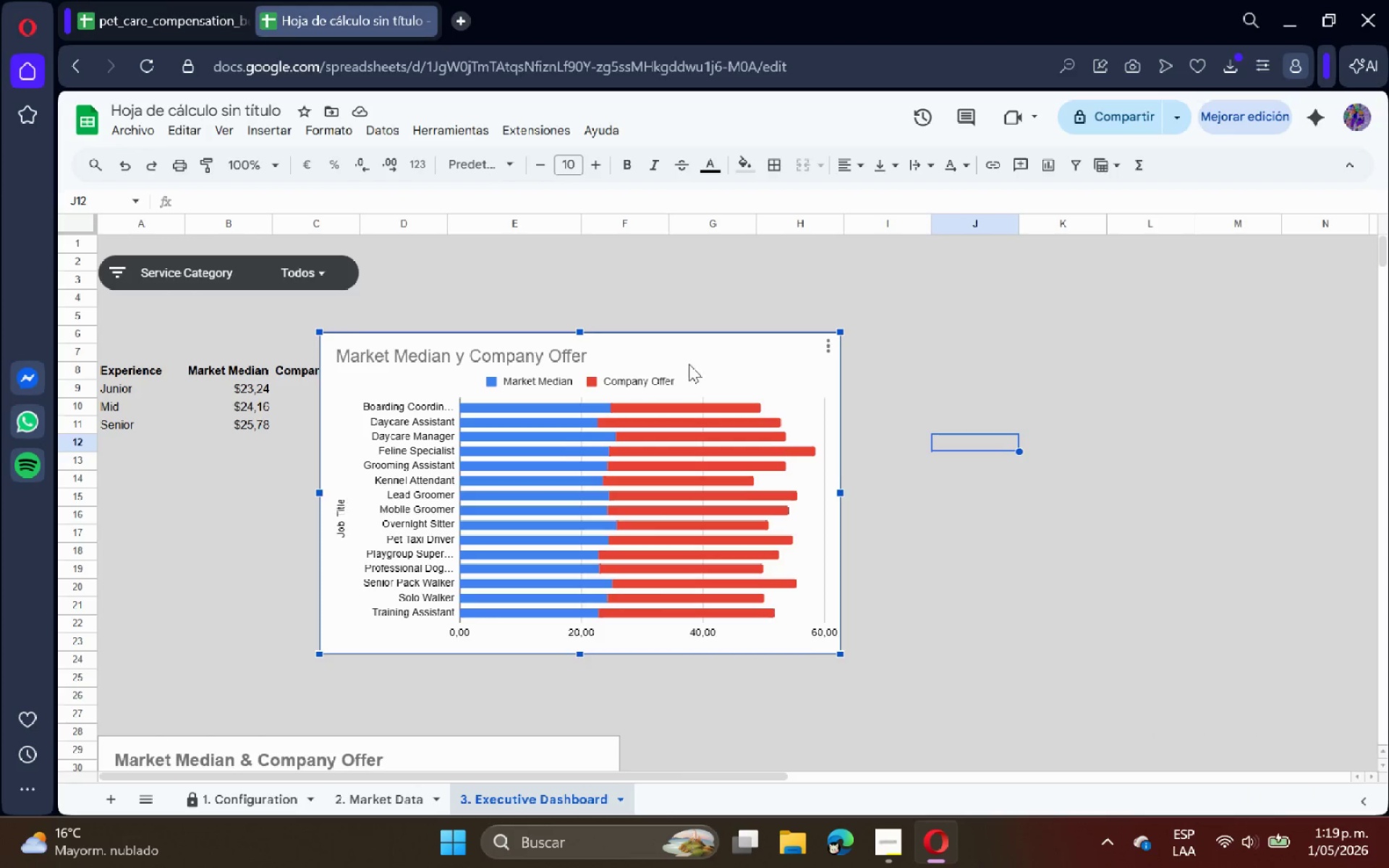 
left_click_drag(start_coordinate=[689, 365], to_coordinate=[1150, 294])
 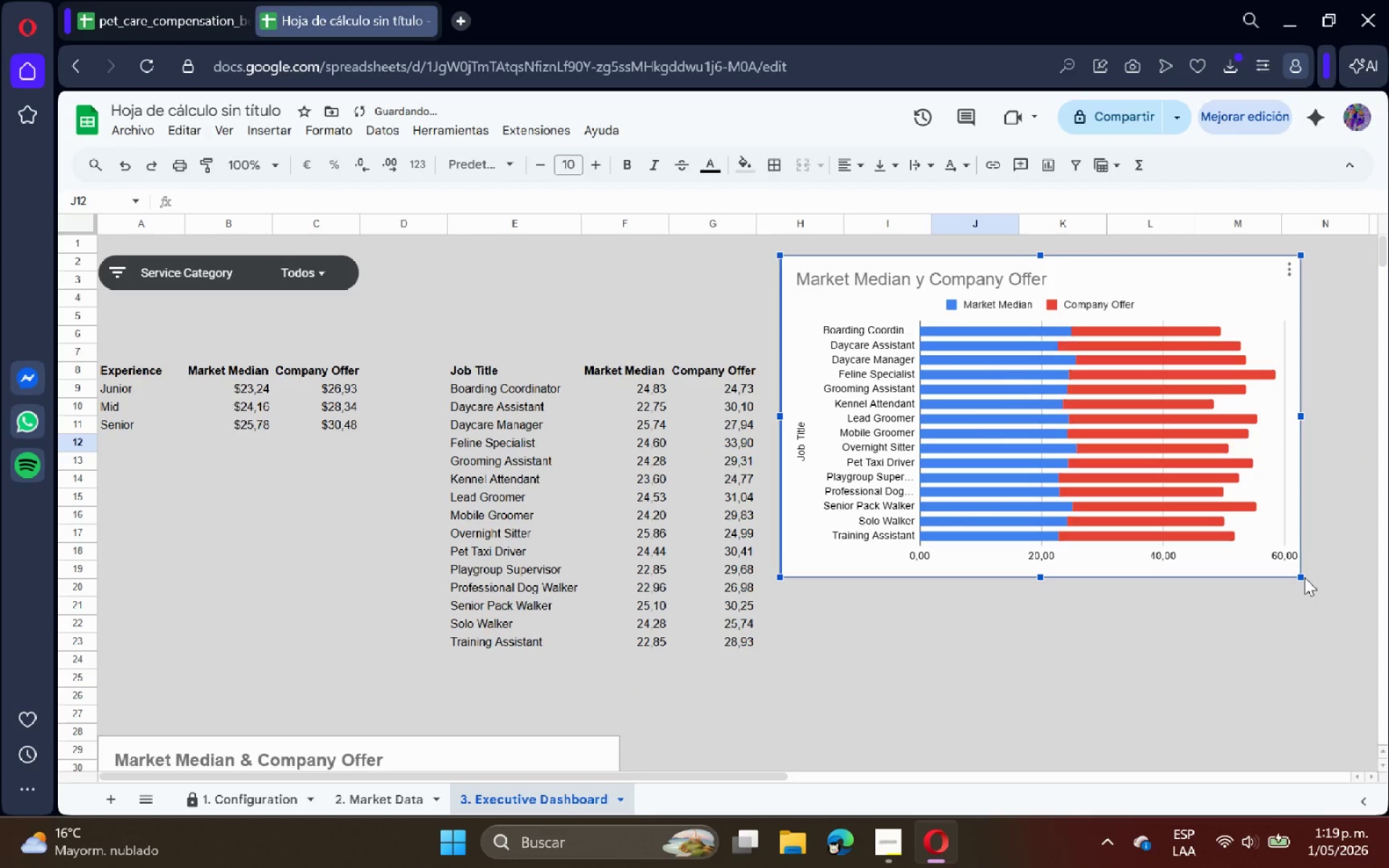 
left_click_drag(start_coordinate=[1303, 576], to_coordinate=[1356, 571])
 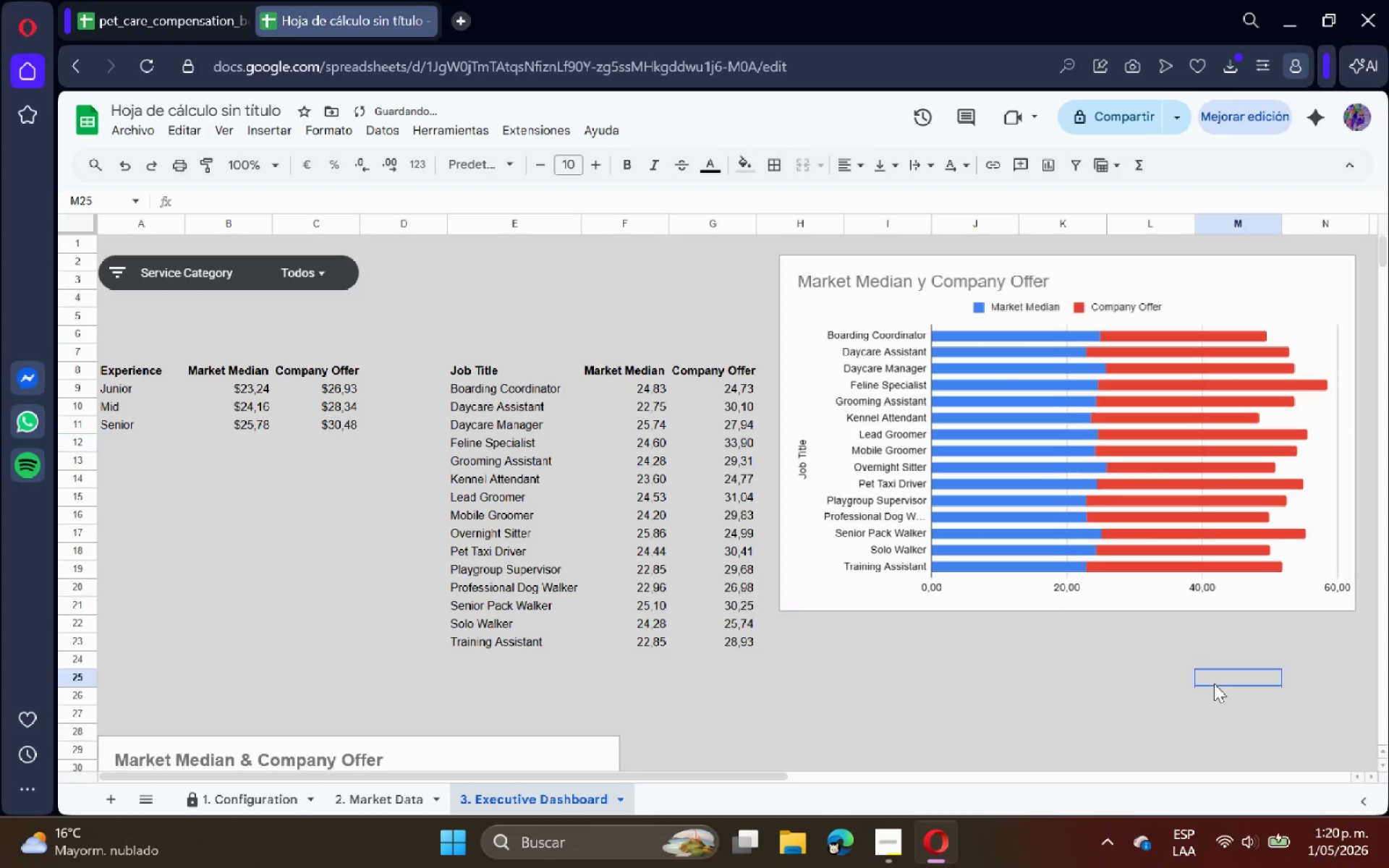 
left_click([1214, 684])
 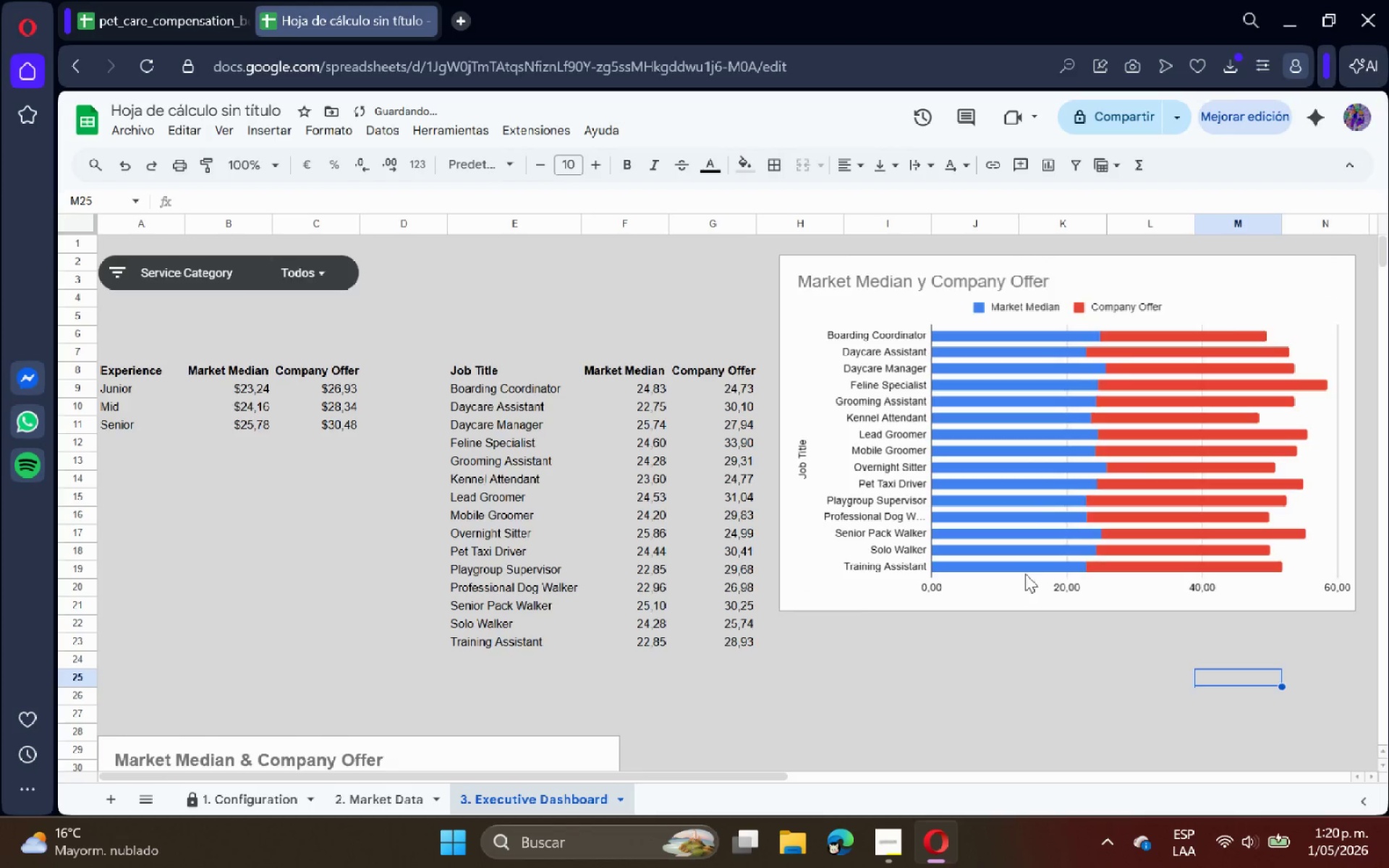 
scroll: coordinate [509, 637], scroll_direction: down, amount: 1.0
 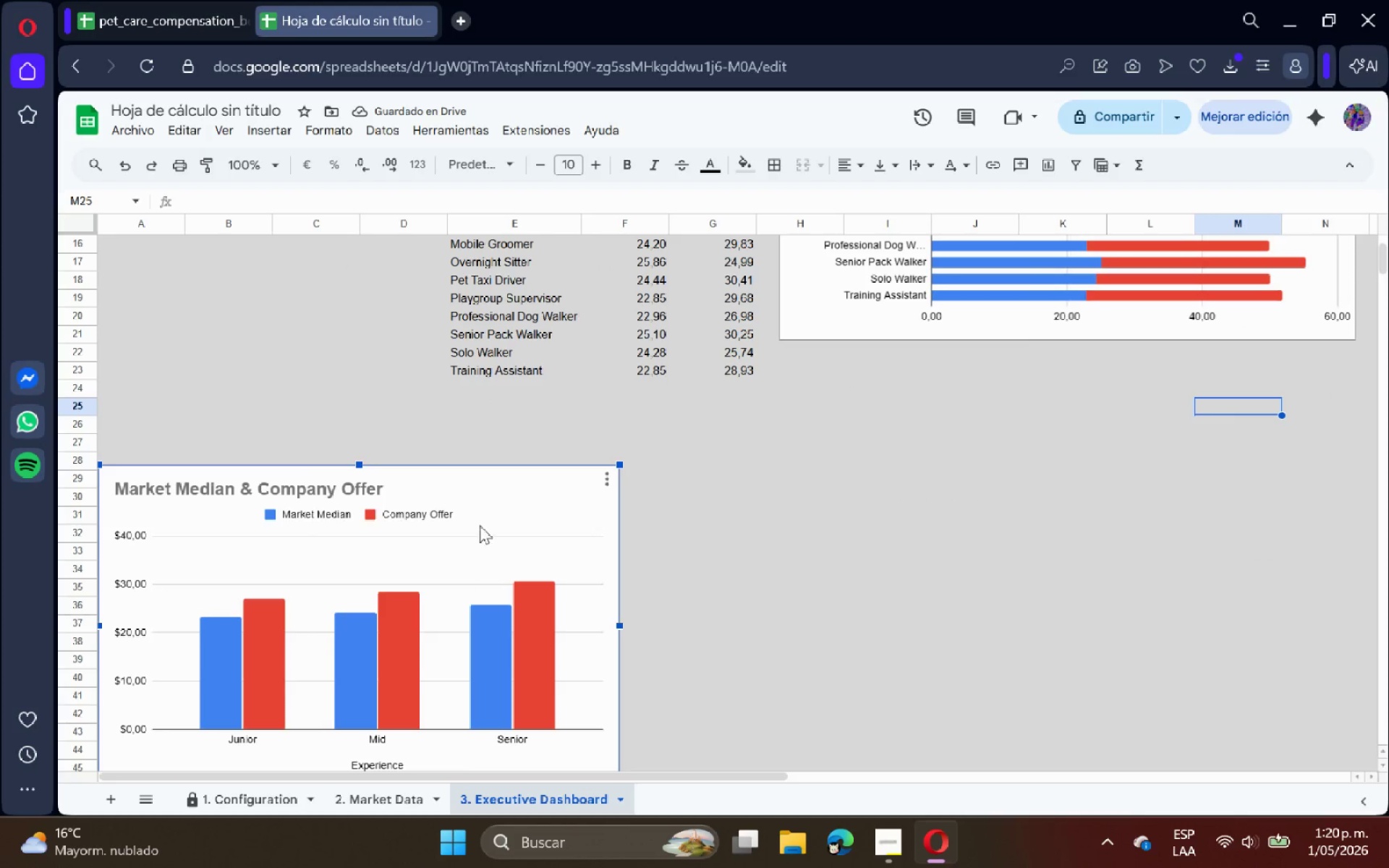 
left_click_drag(start_coordinate=[467, 506], to_coordinate=[453, 431])
 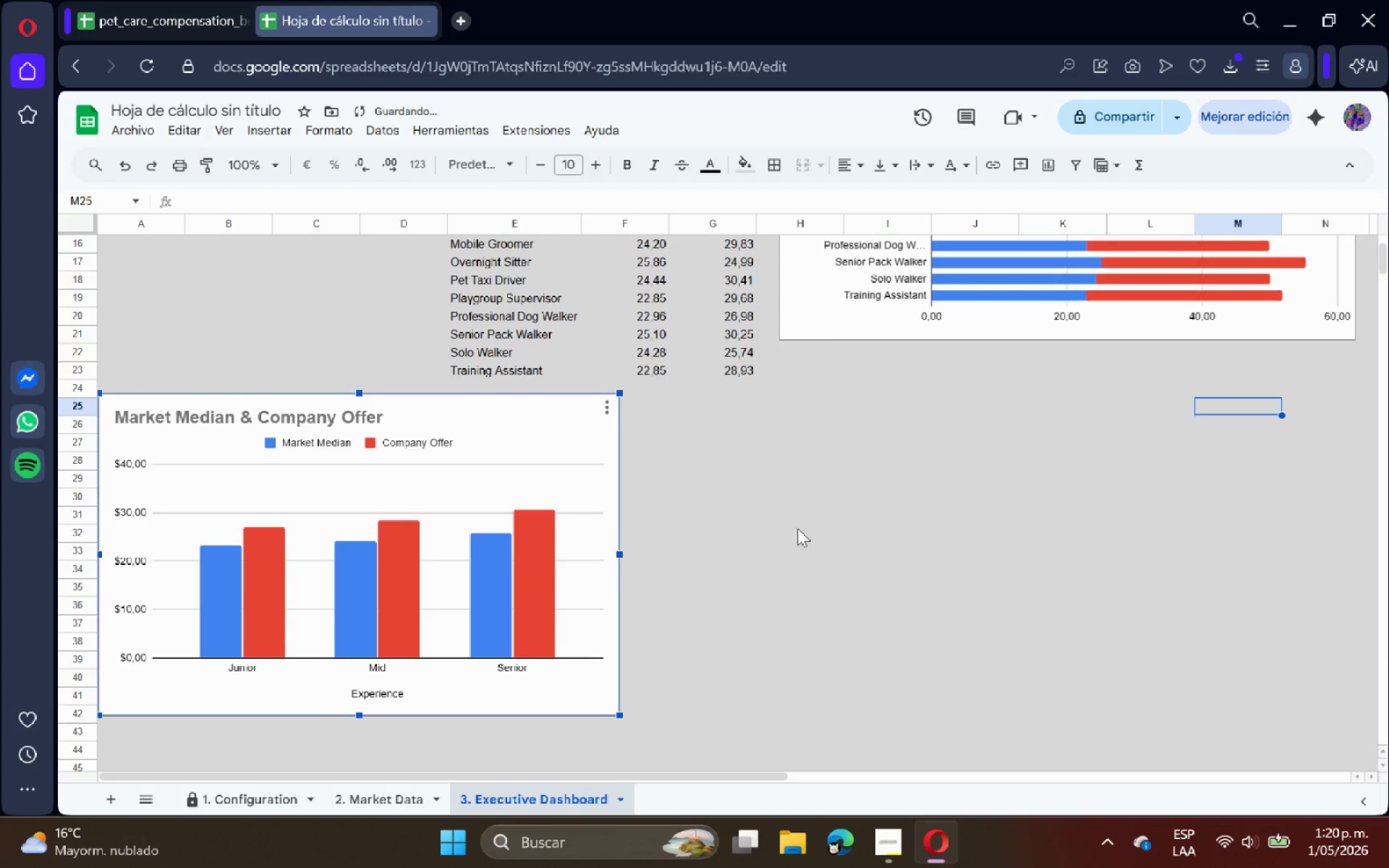 
scroll: coordinate [797, 528], scroll_direction: up, amount: 4.0
 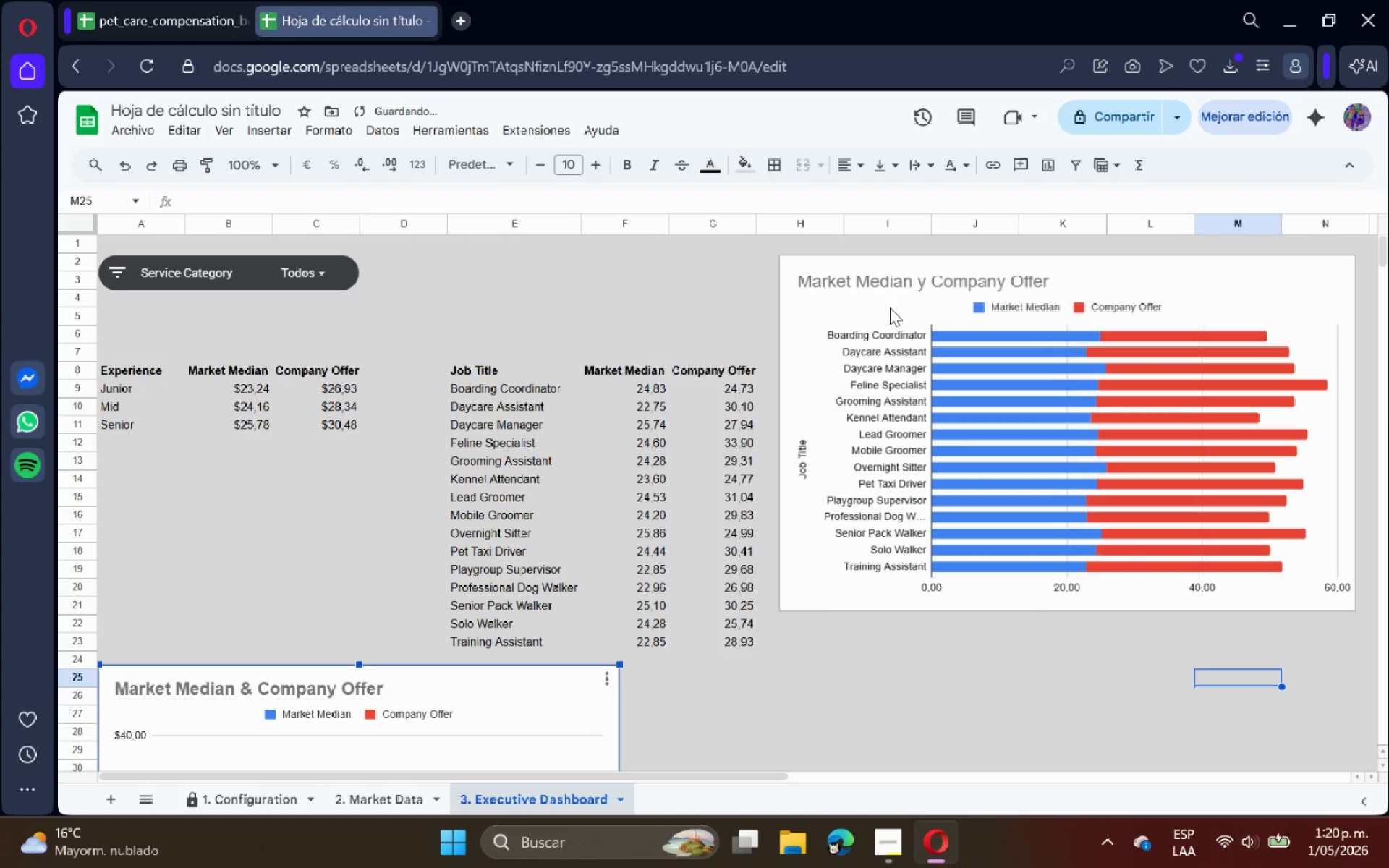 
double_click([890, 307])
 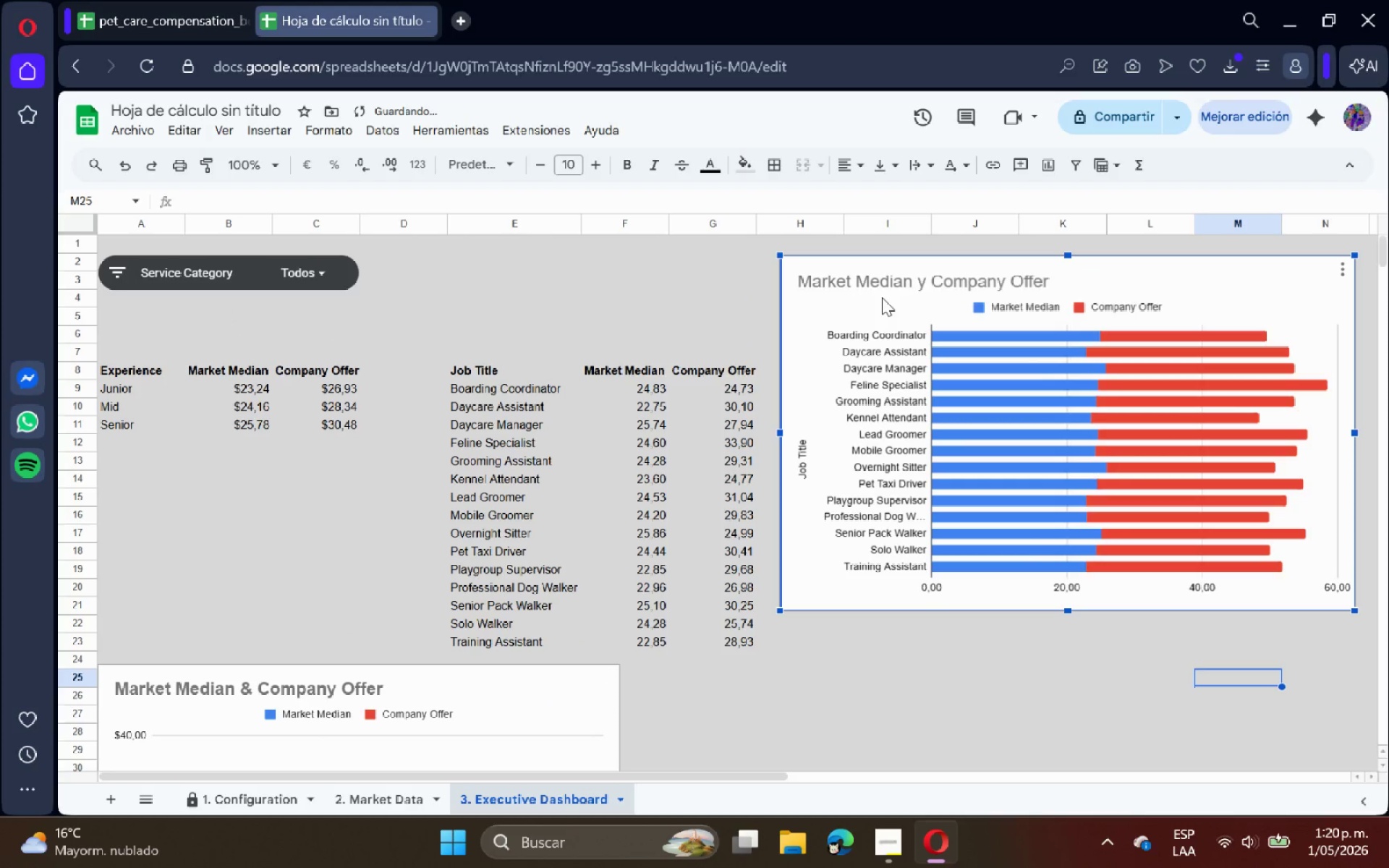 
double_click([882, 297])
 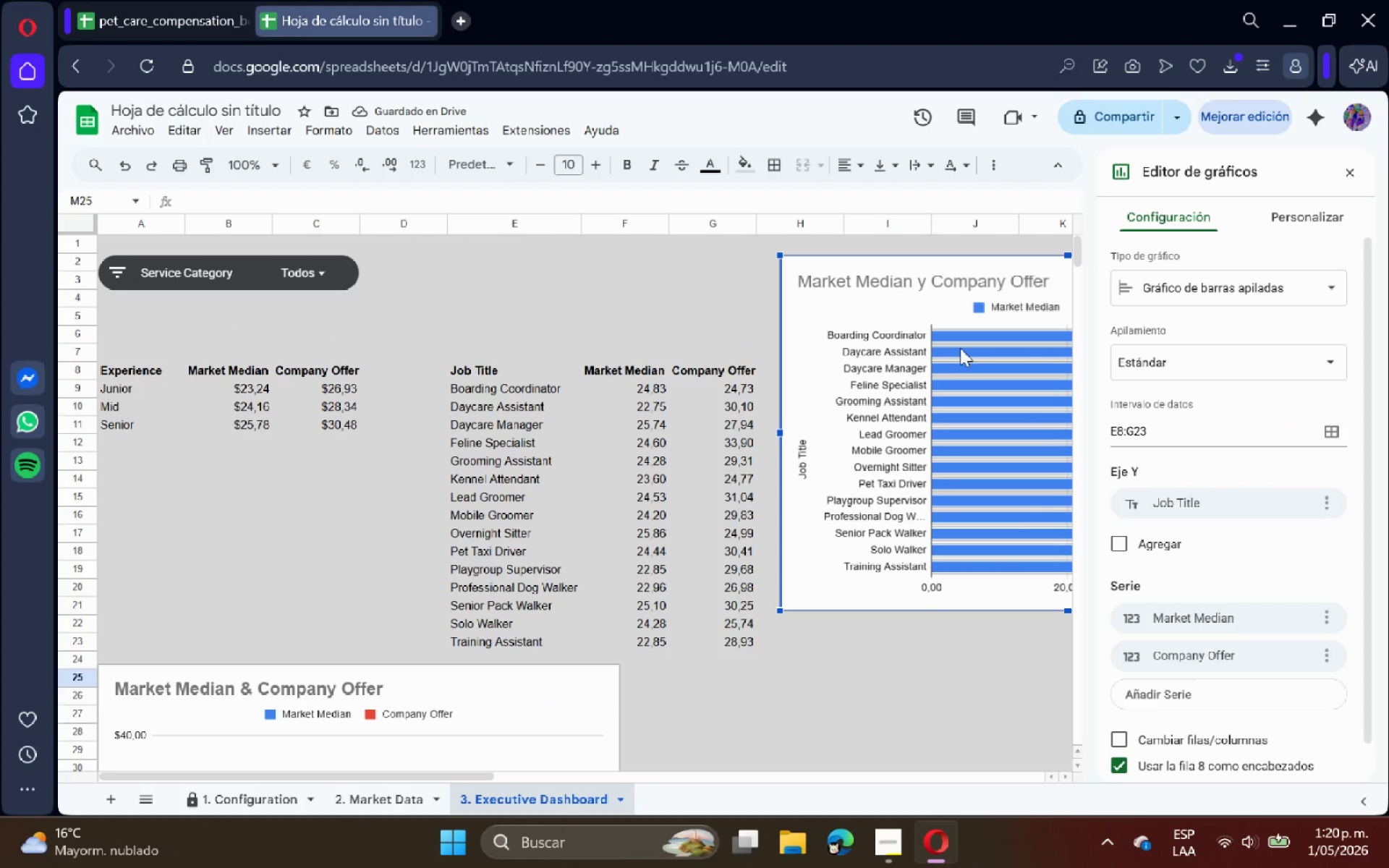 
scroll: coordinate [530, 596], scroll_direction: down, amount: 2.0
 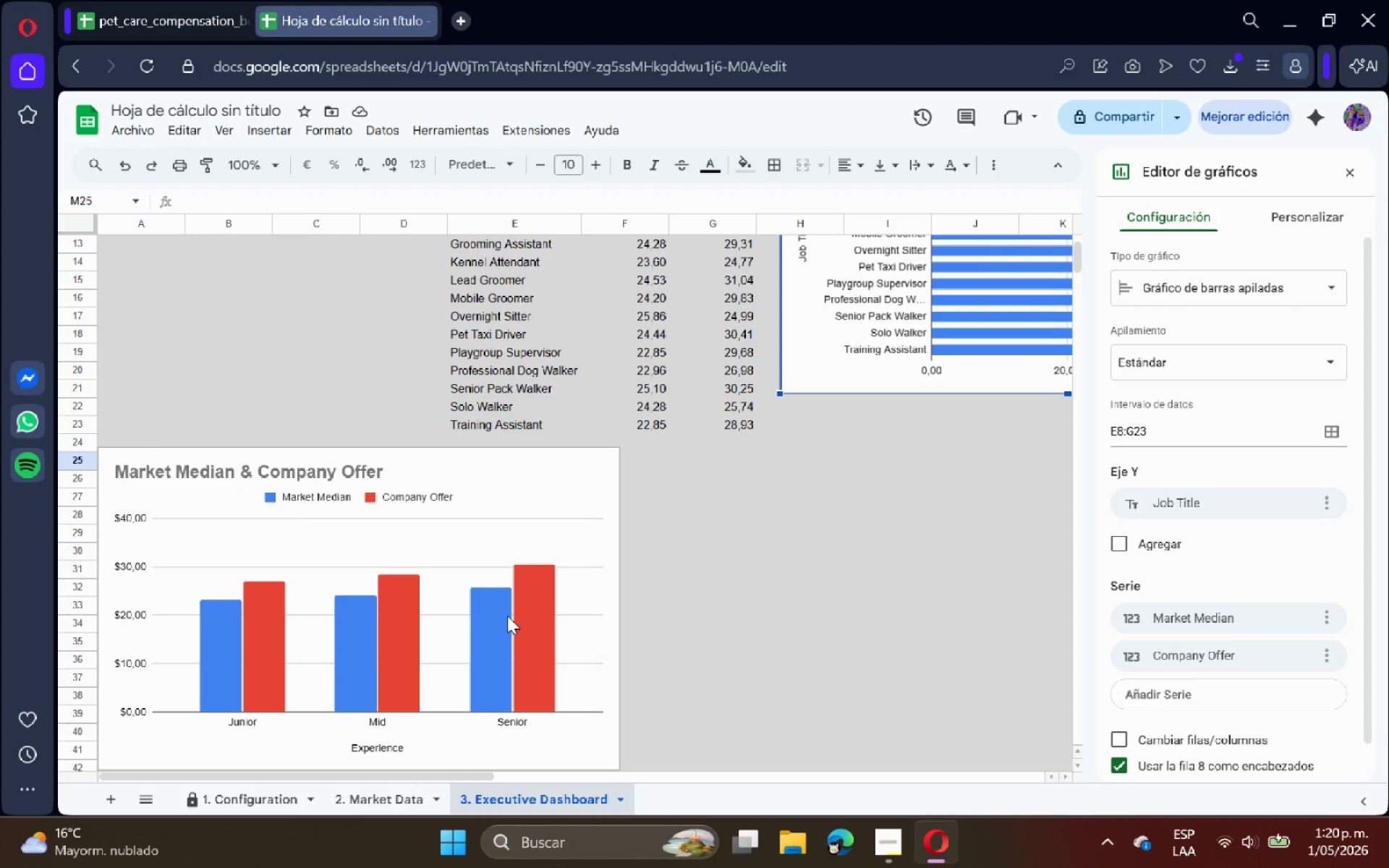 
scroll: coordinate [656, 566], scroll_direction: up, amount: 3.0
 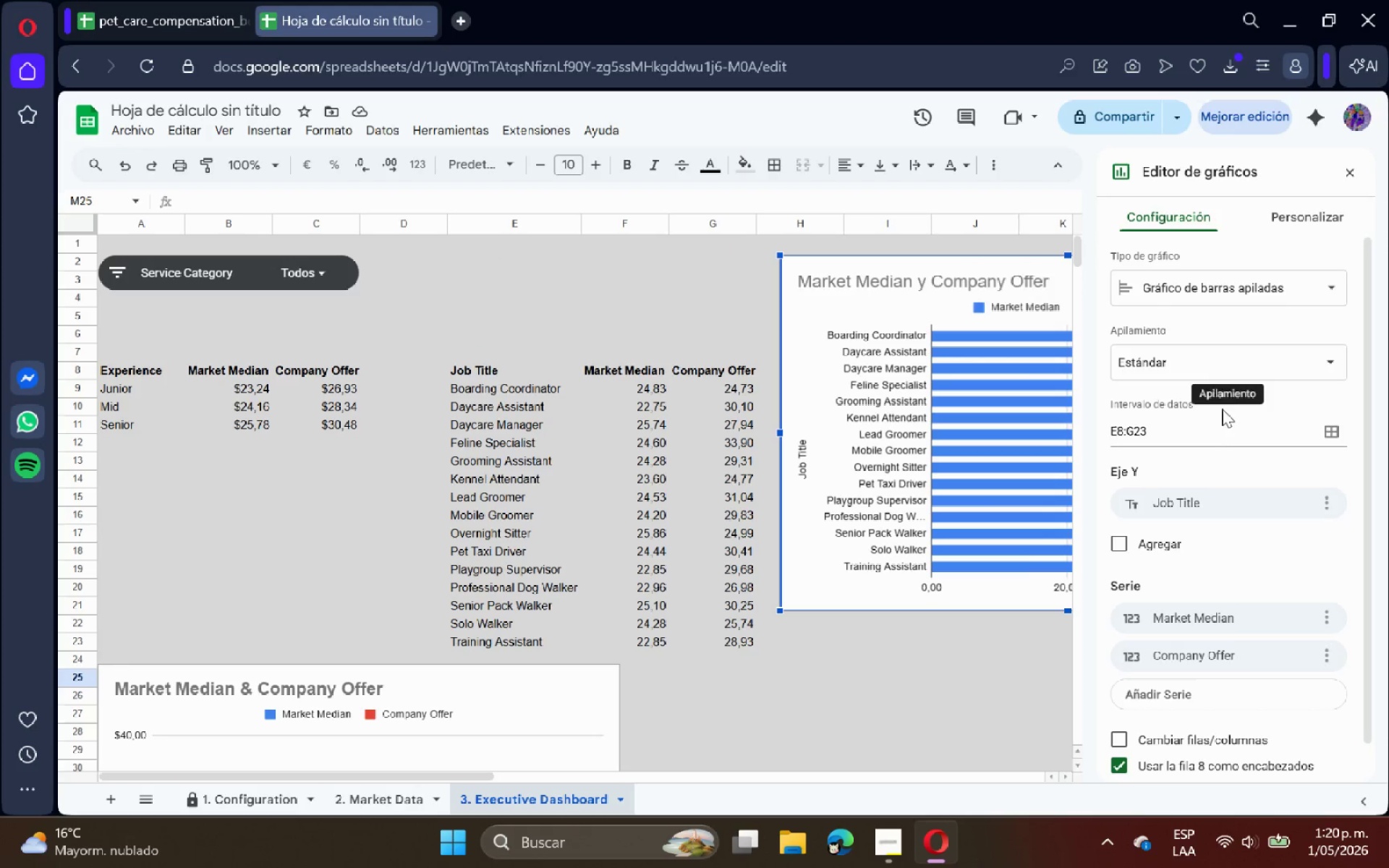 
left_click([1267, 224])
 